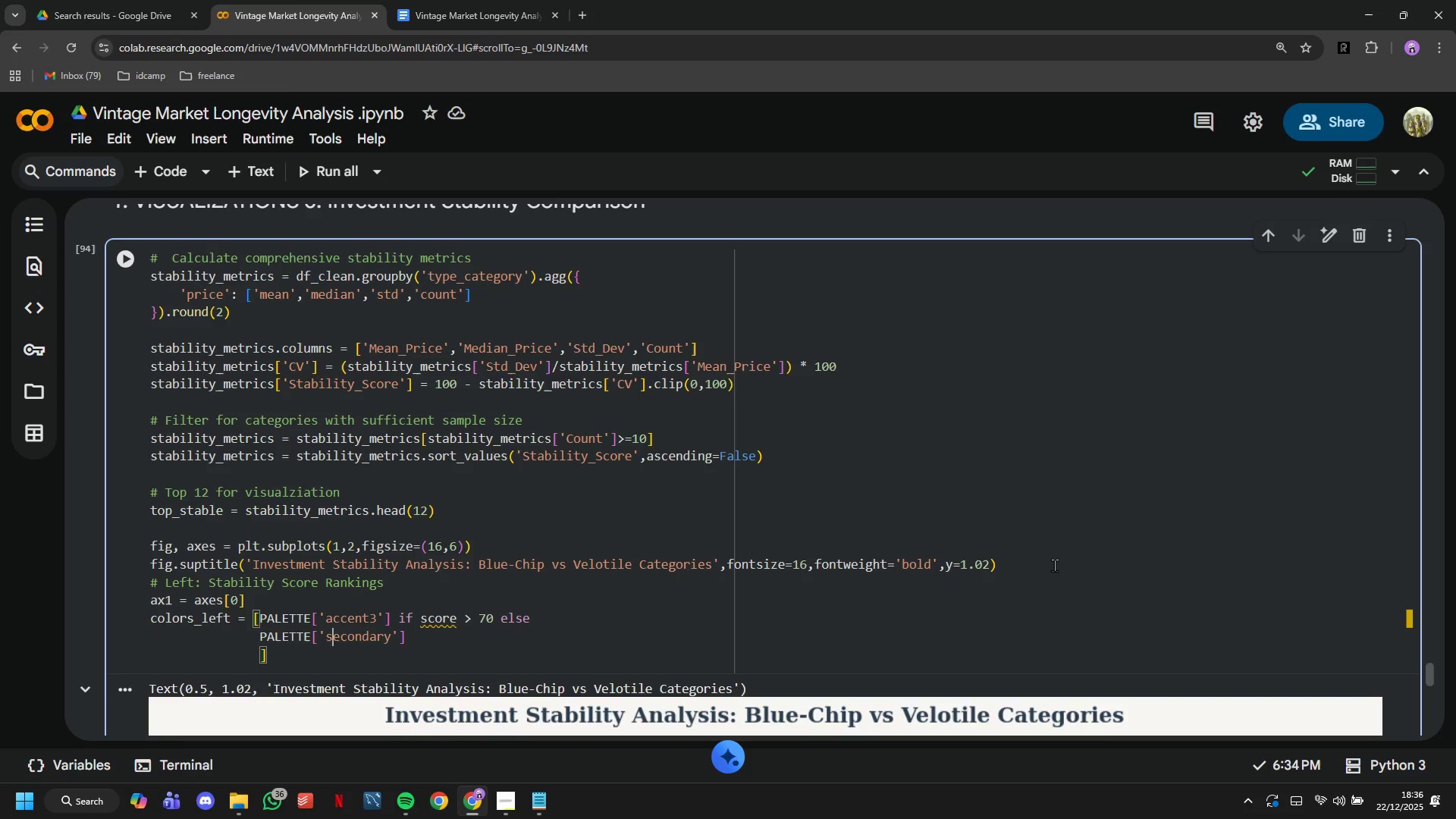 
key(ArrowRight)
 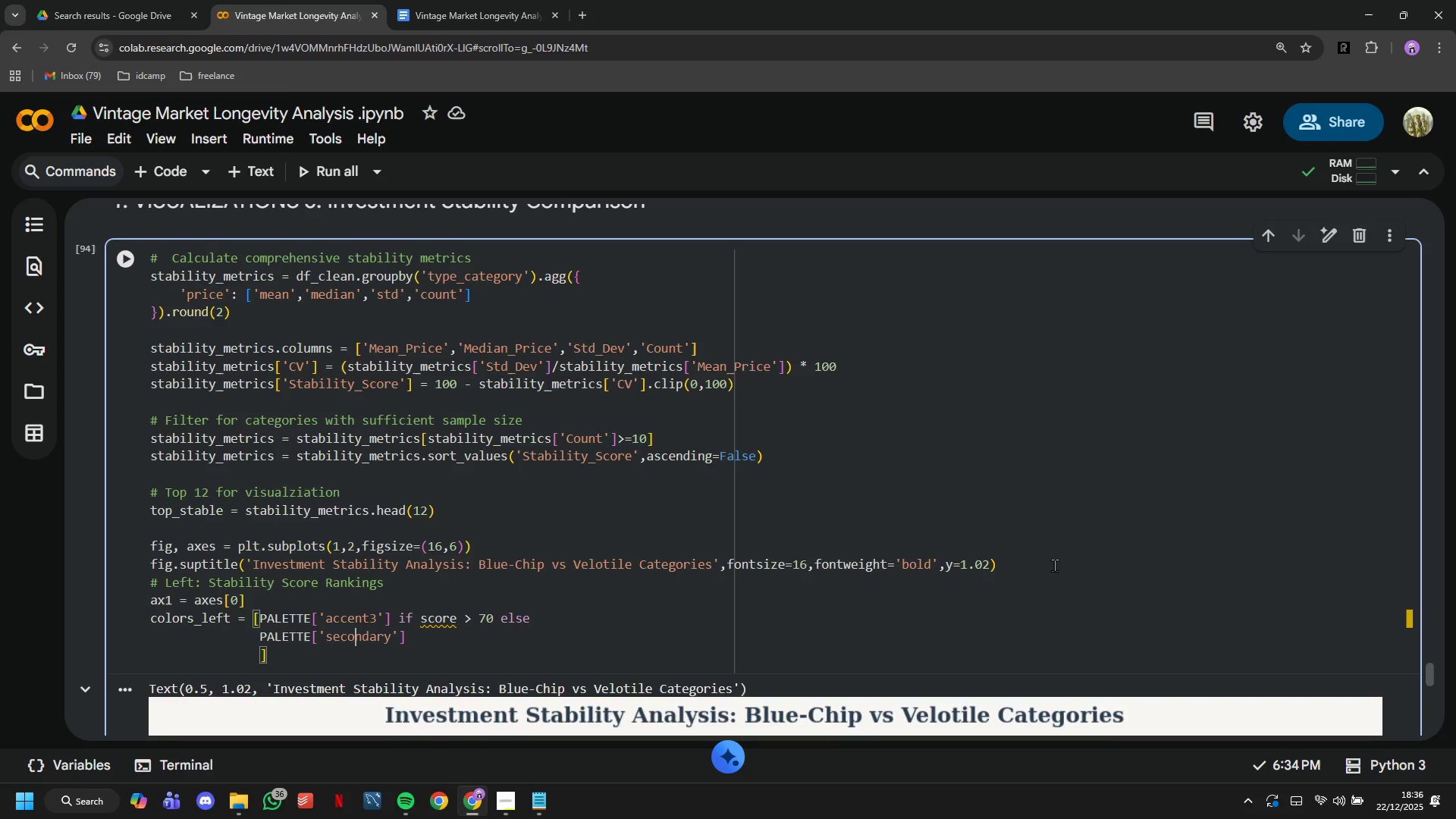 
key(ArrowRight)
 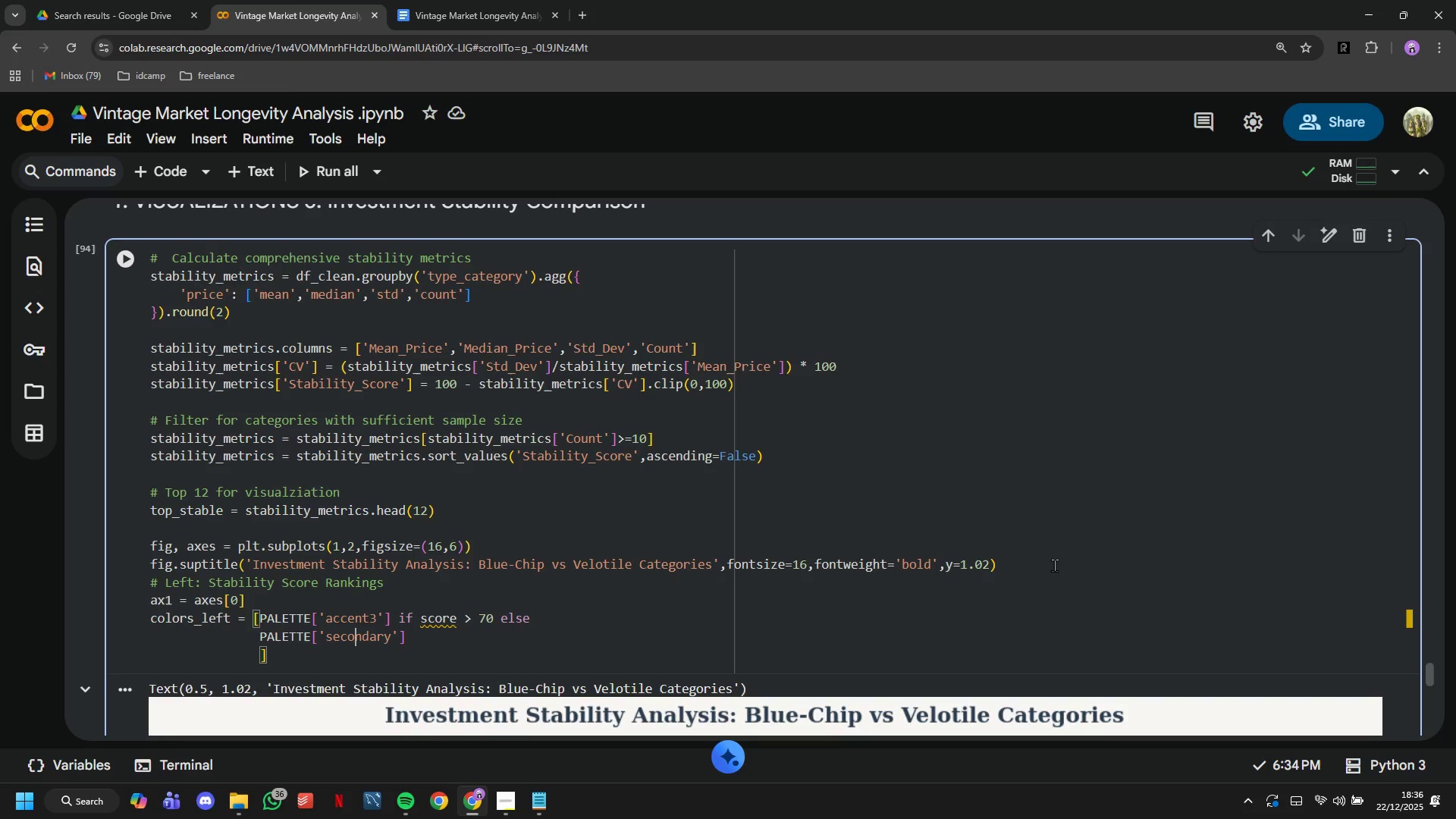 
key(ArrowRight)
 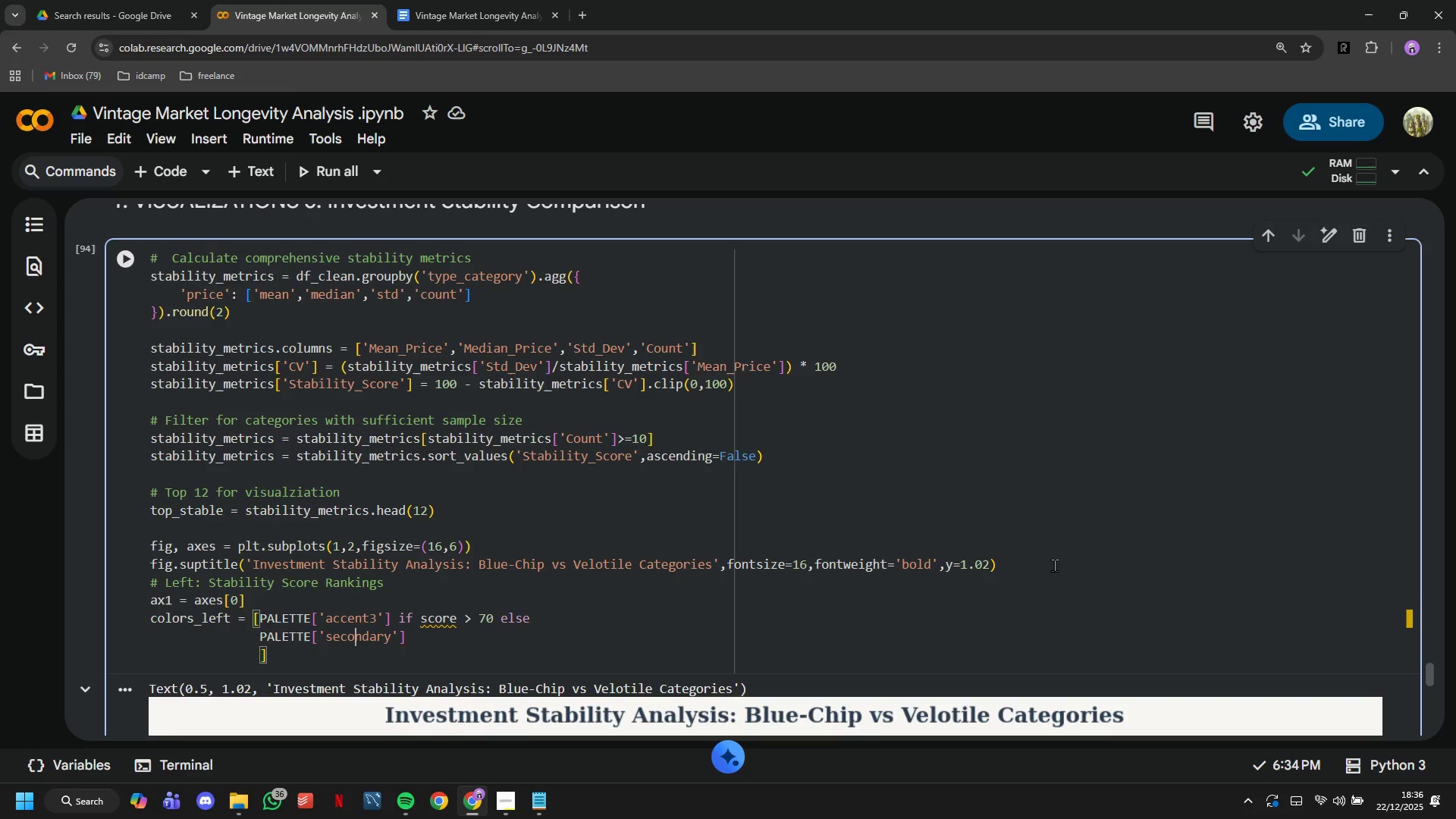 
key(ArrowRight)
 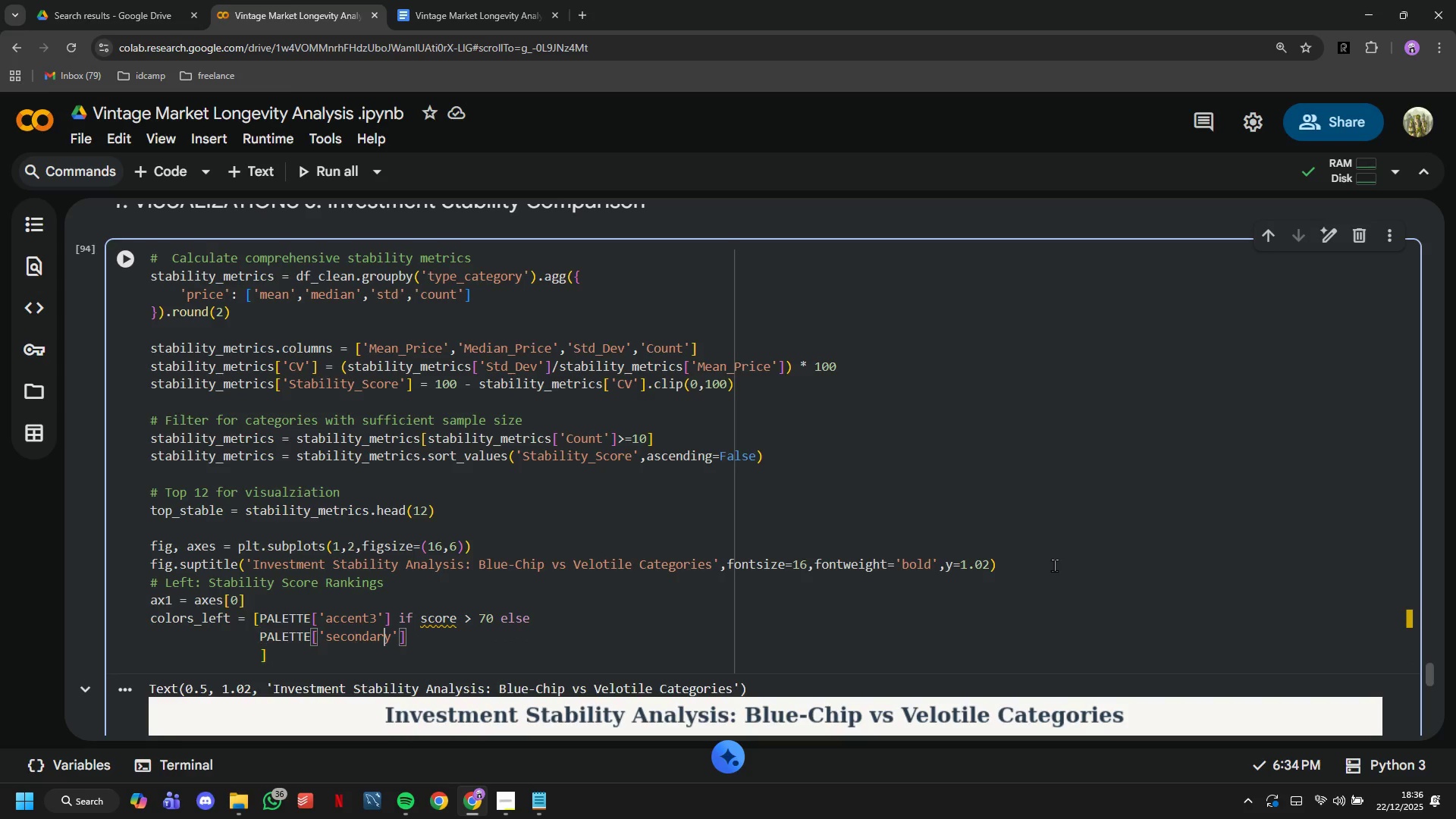 
key(ArrowRight)
 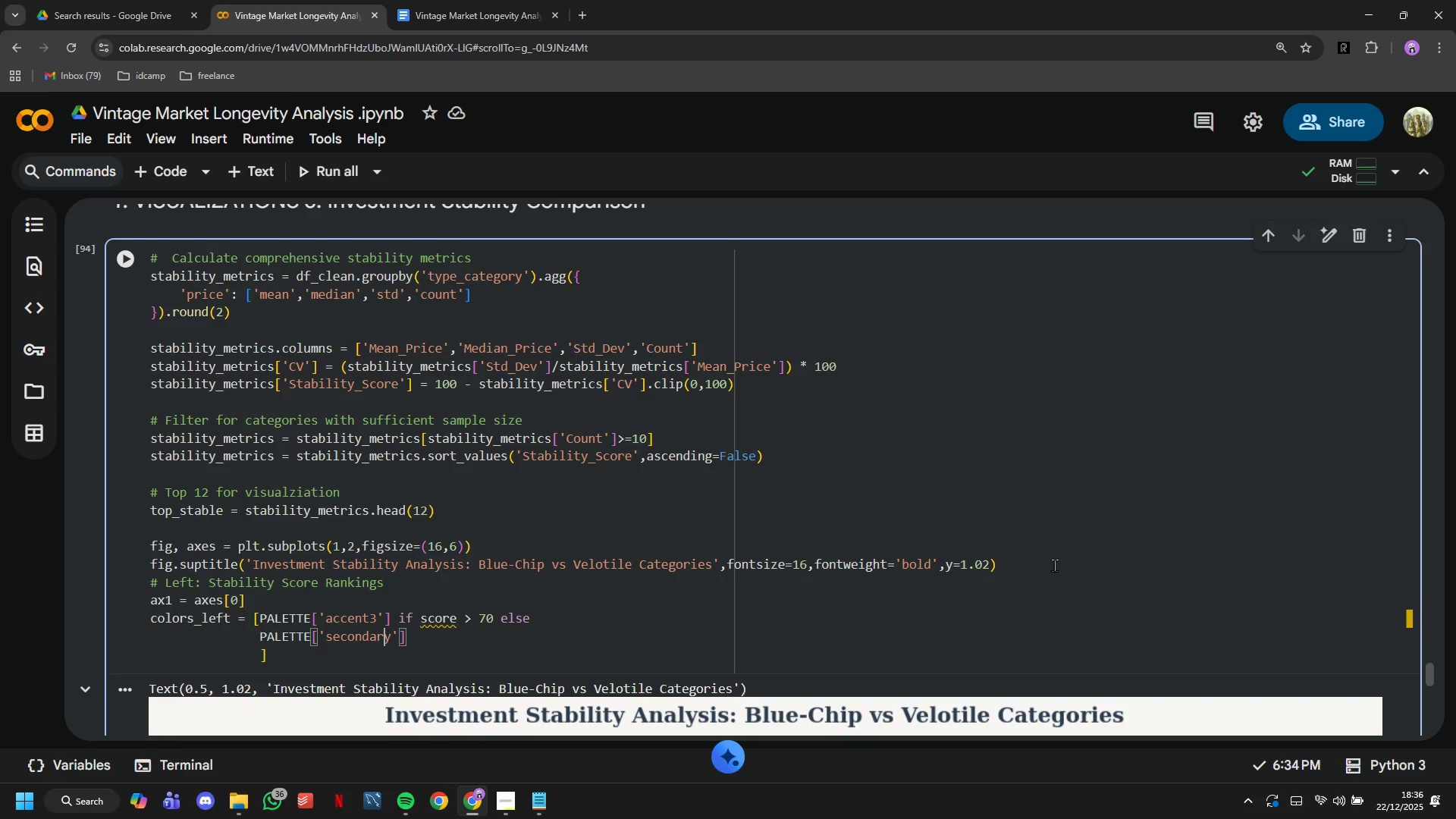 
key(ArrowRight)
 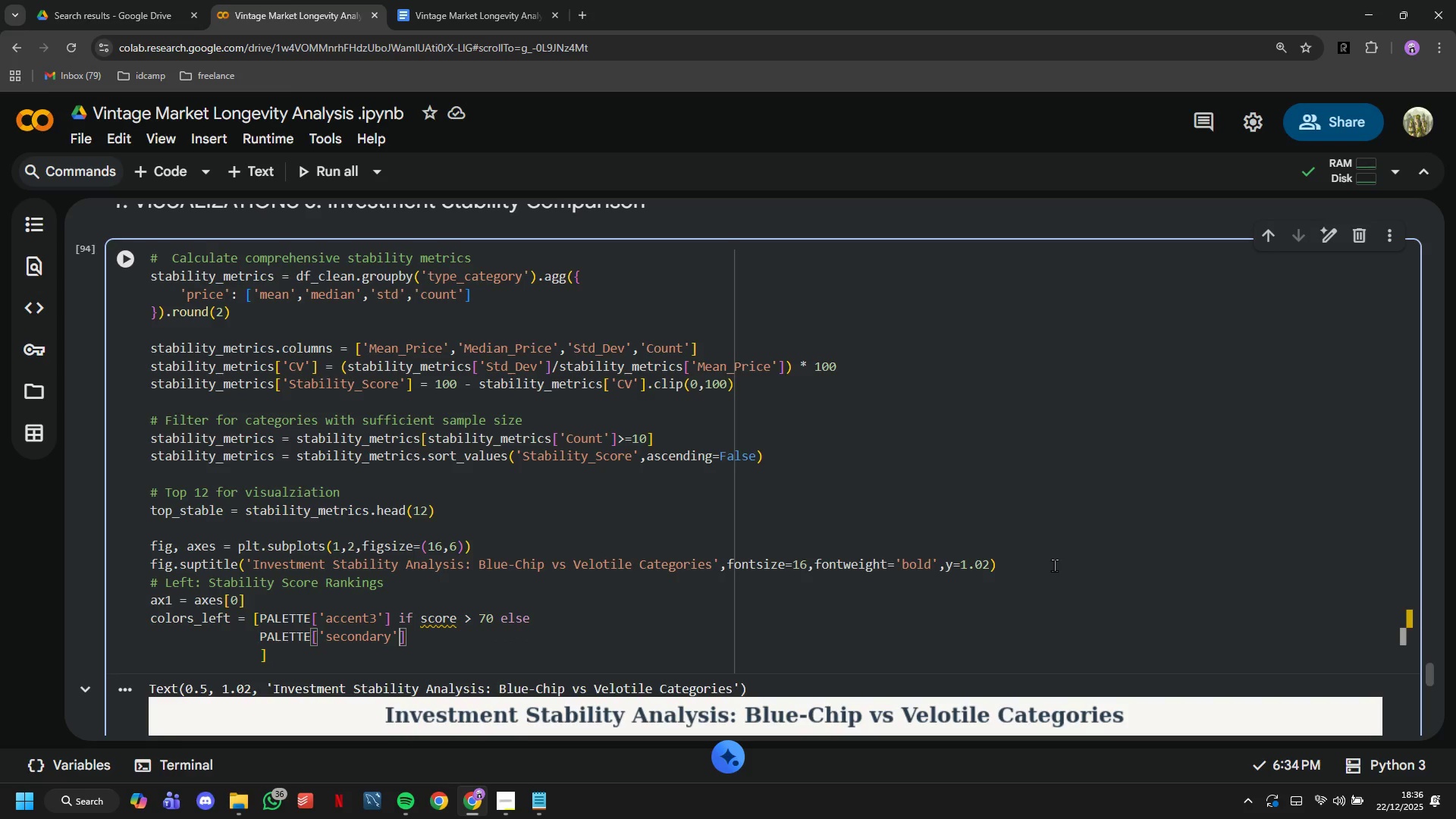 
key(ArrowRight)
 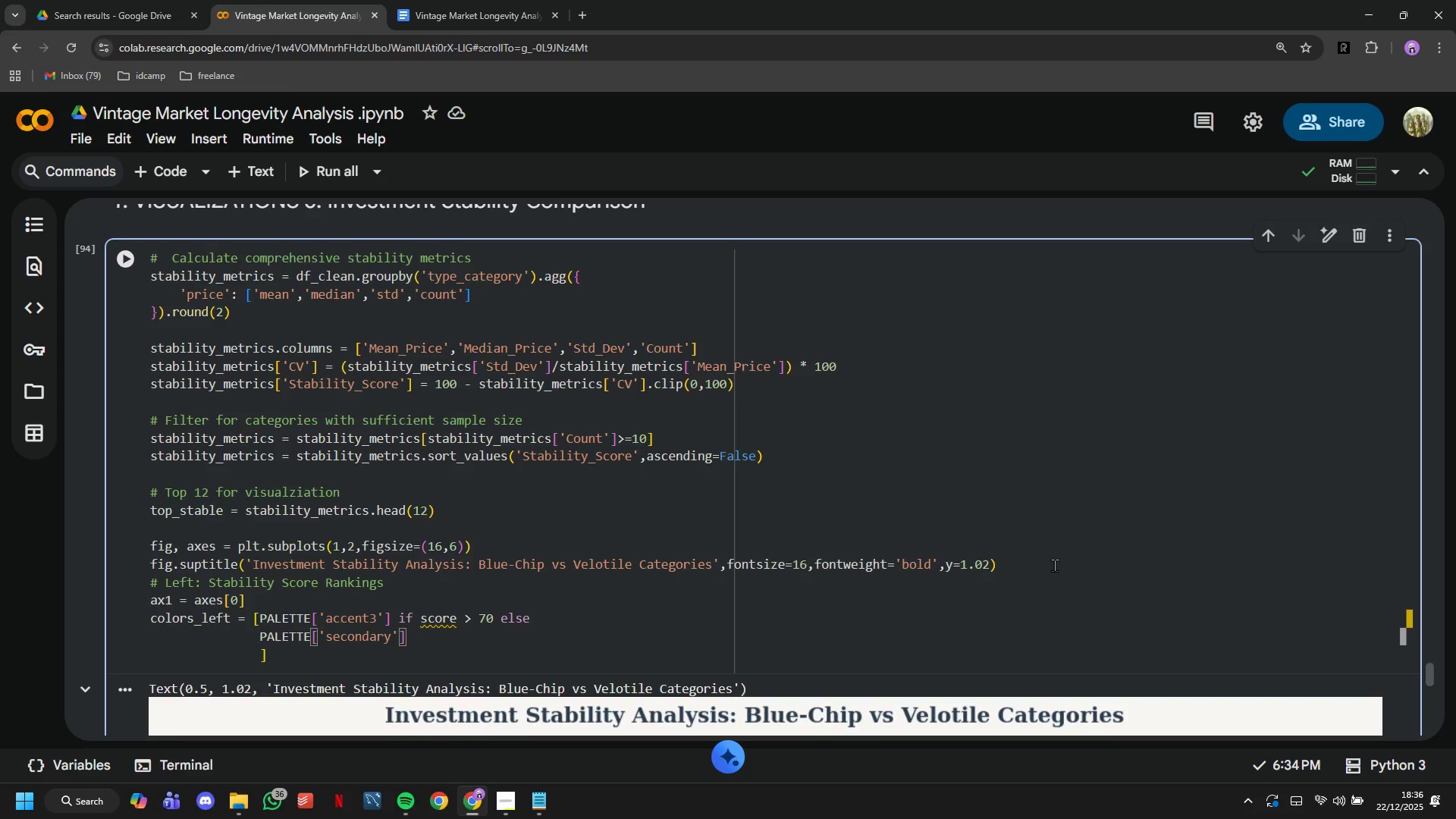 
type( if score > 50 else)
 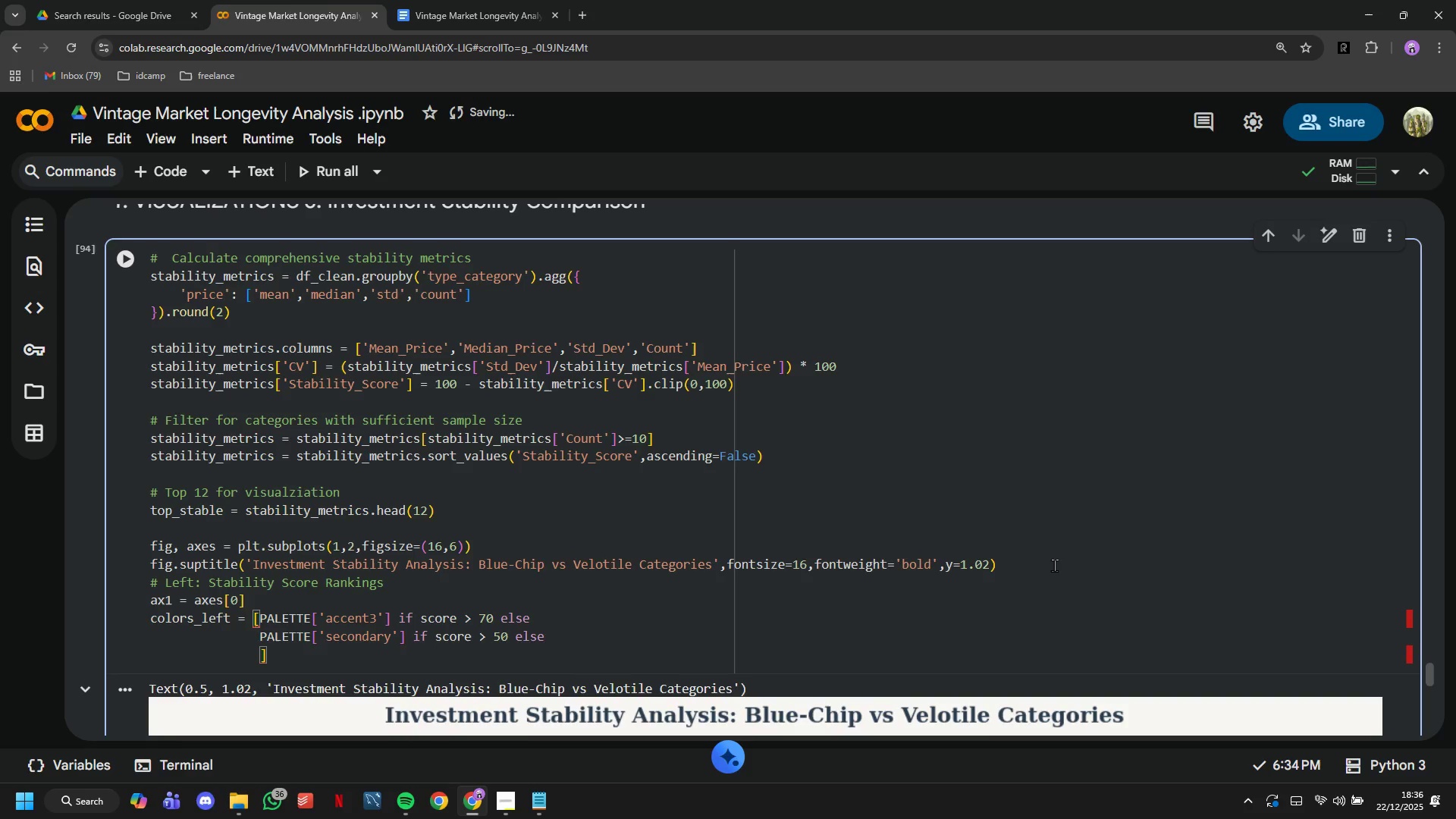 
 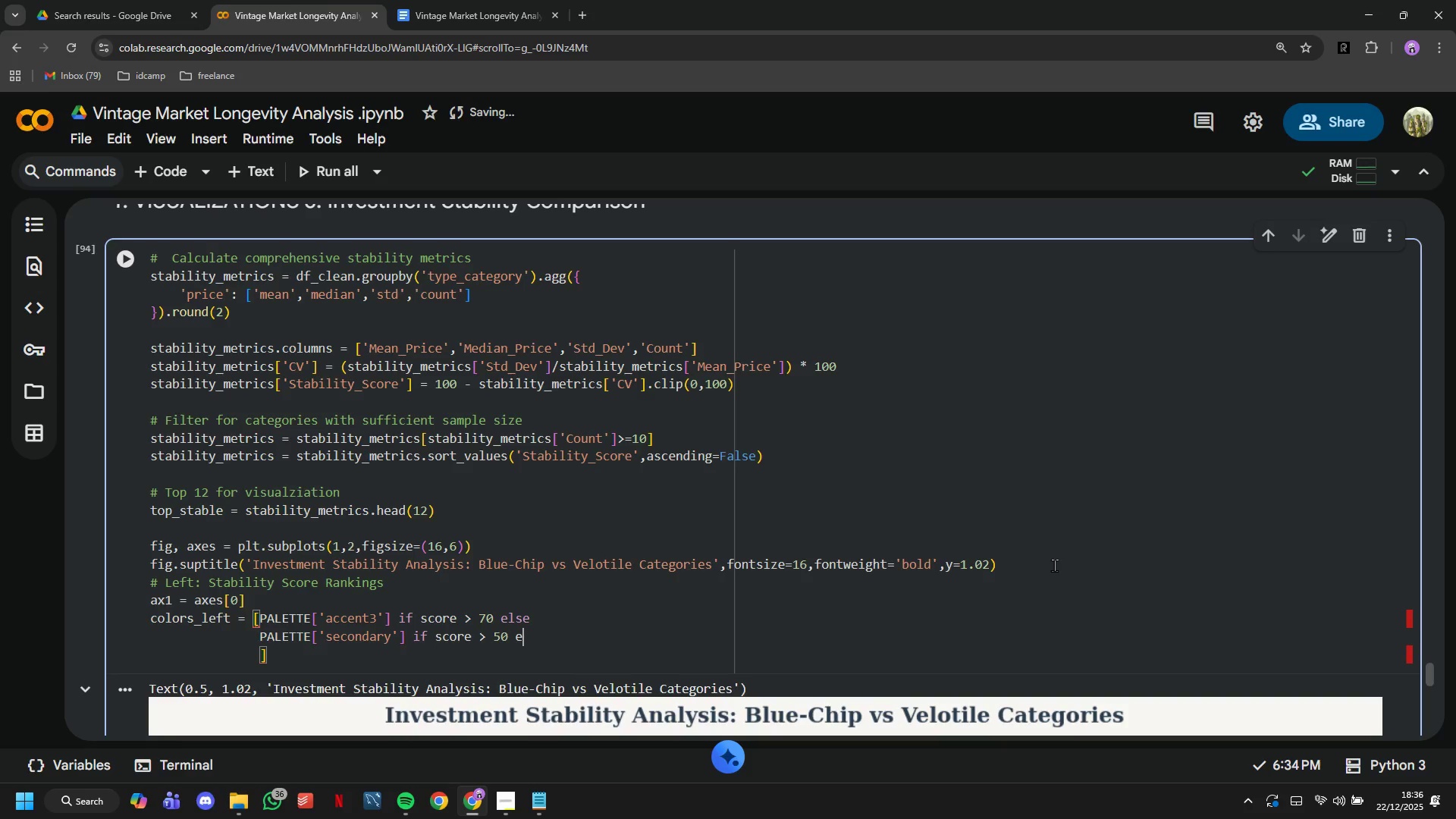 
key(Enter)
 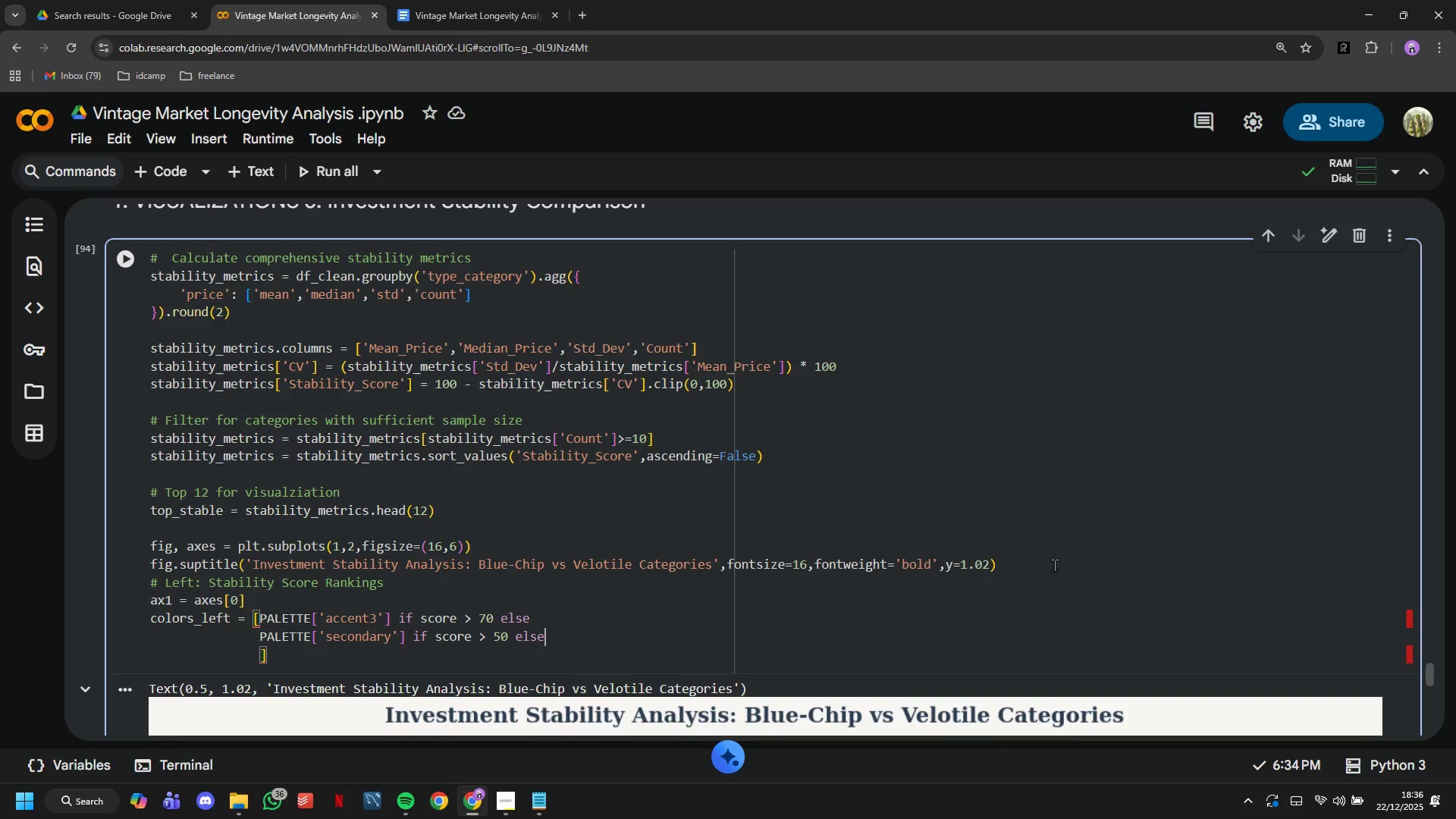 
key(Enter)
 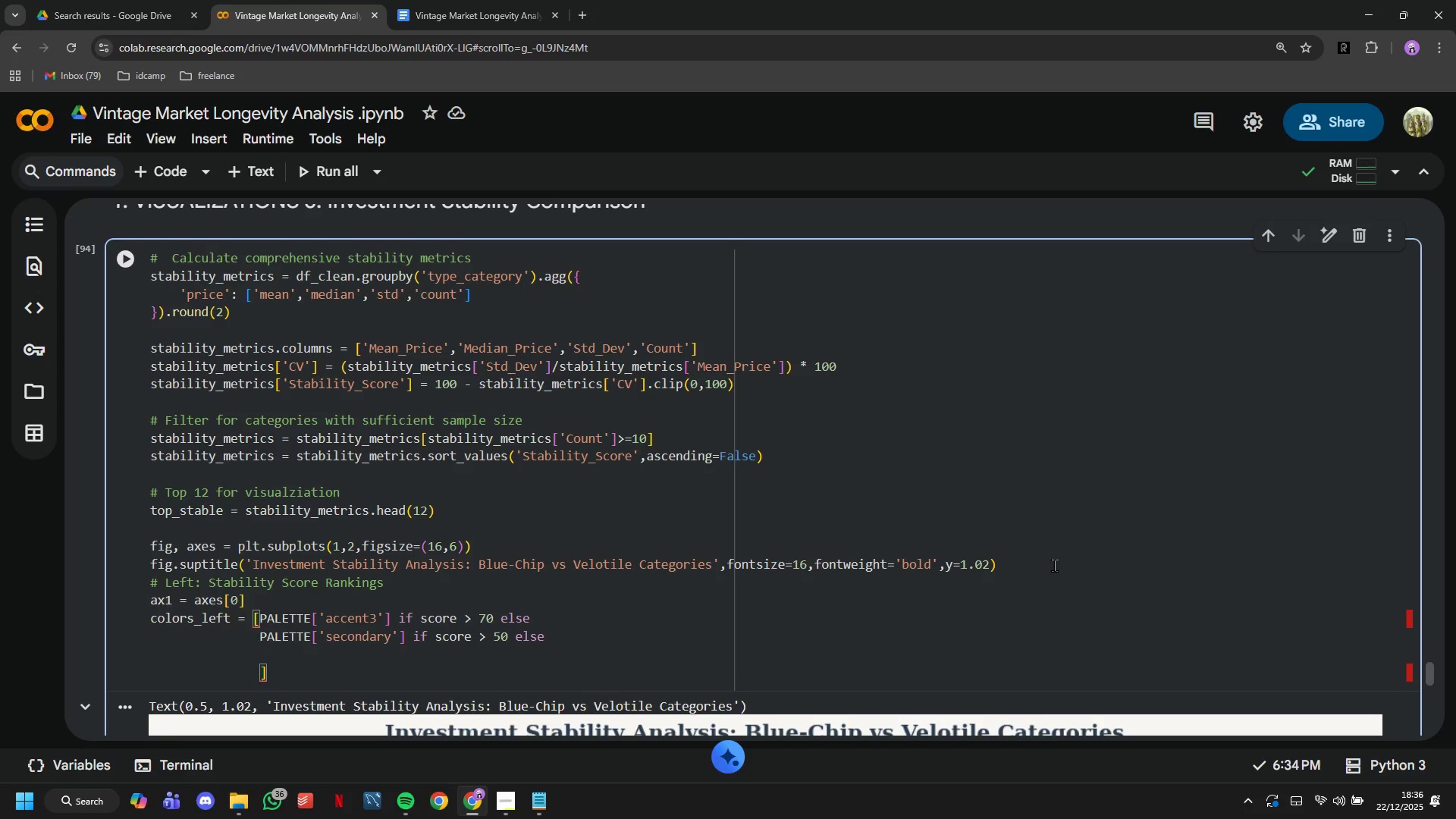 
type(PALETTE[)
key(Backspace)
type(['muted)
 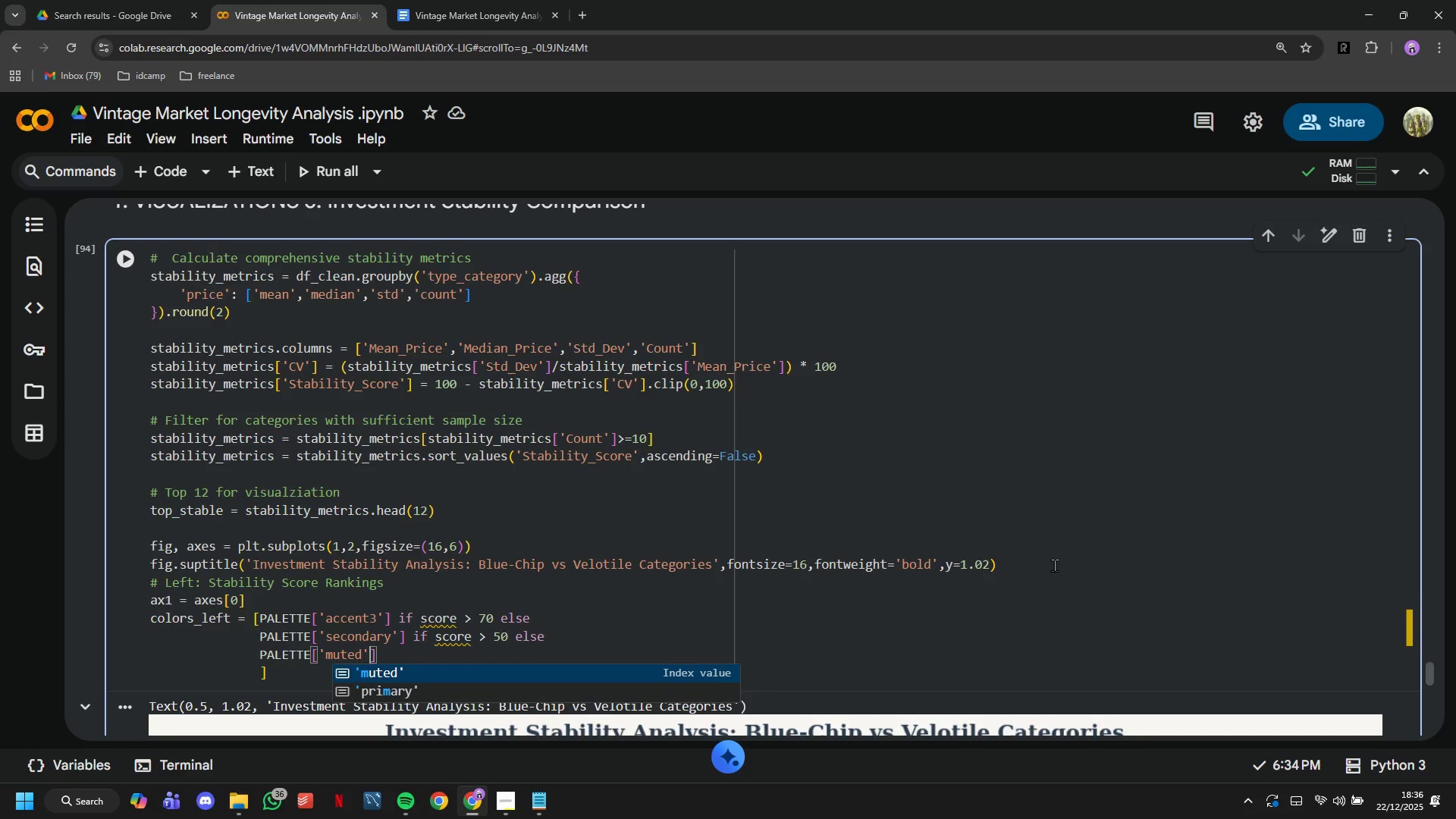 
key(ArrowRight)
 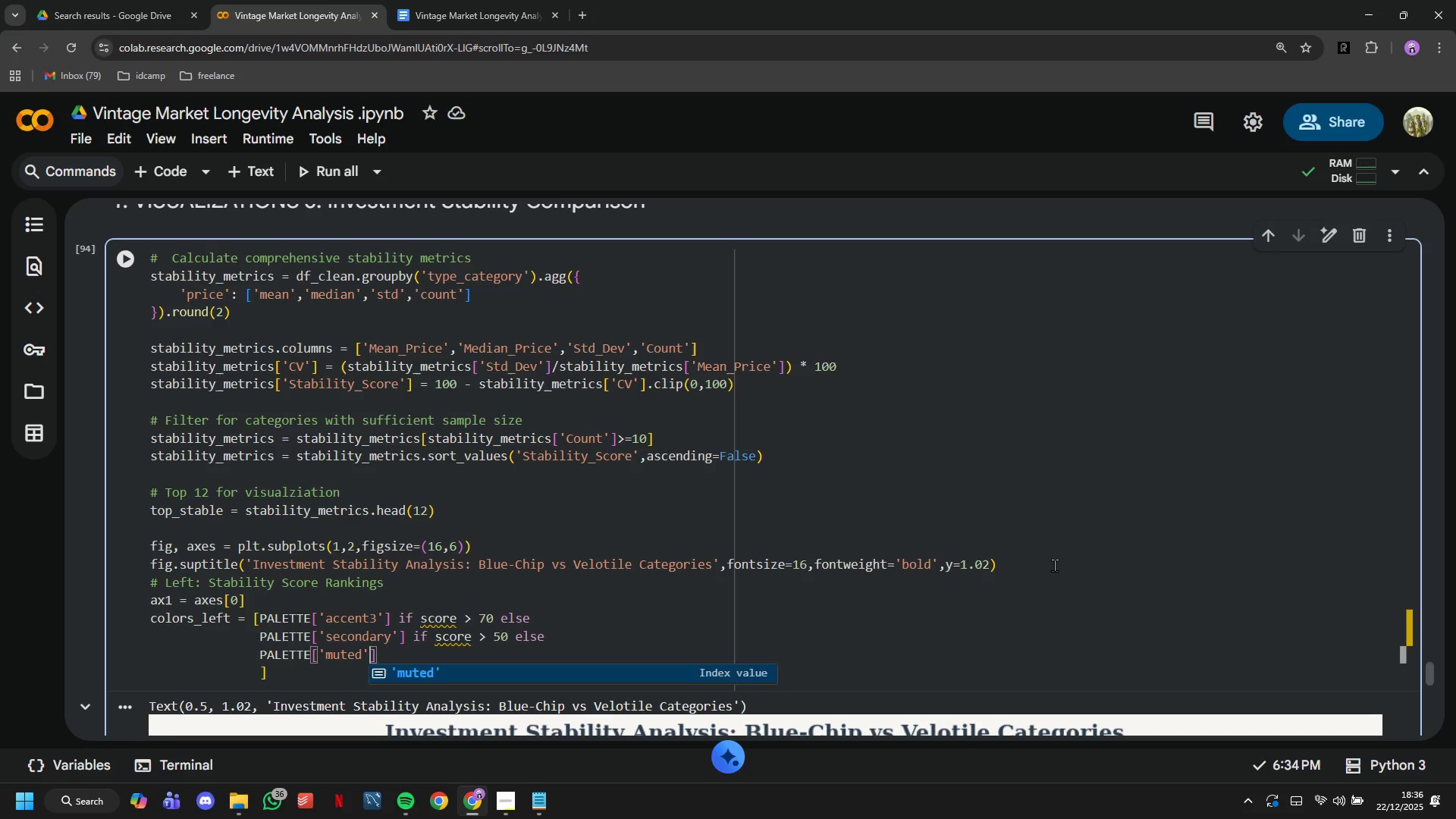 
key(ArrowRight)
 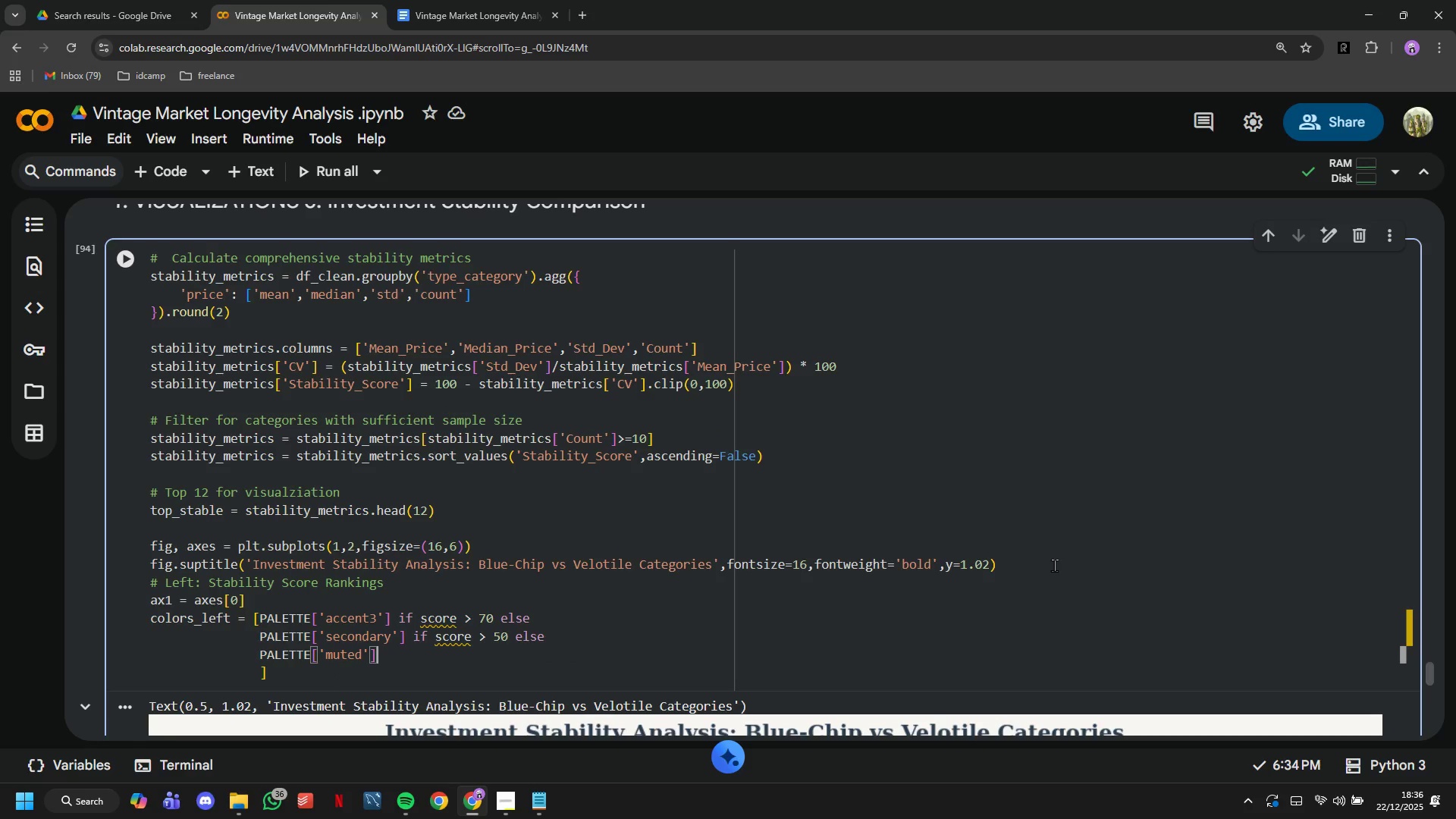 
type( for score in top_stable['Stability)
key(Tab)
 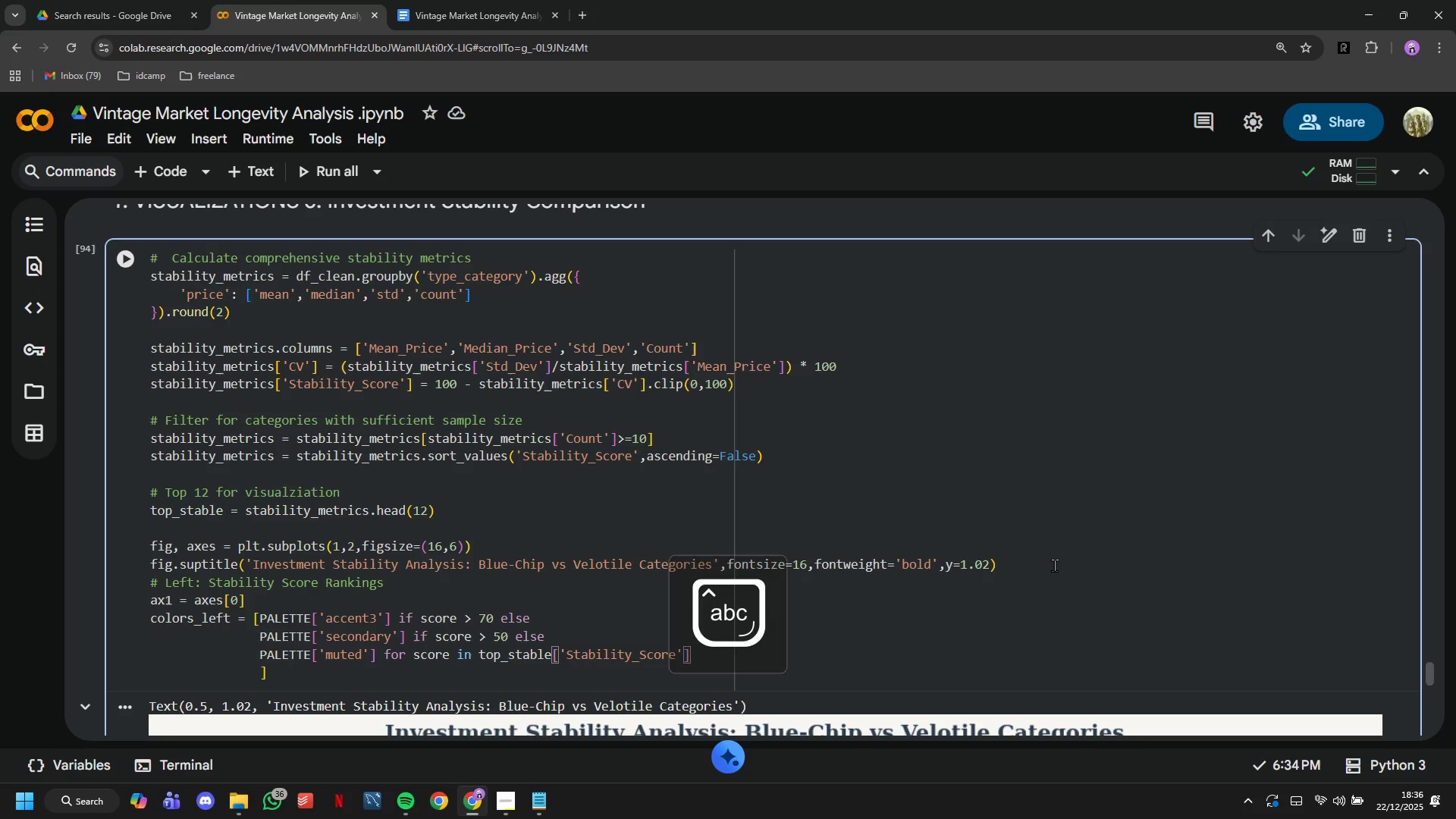 
key(ArrowRight)
 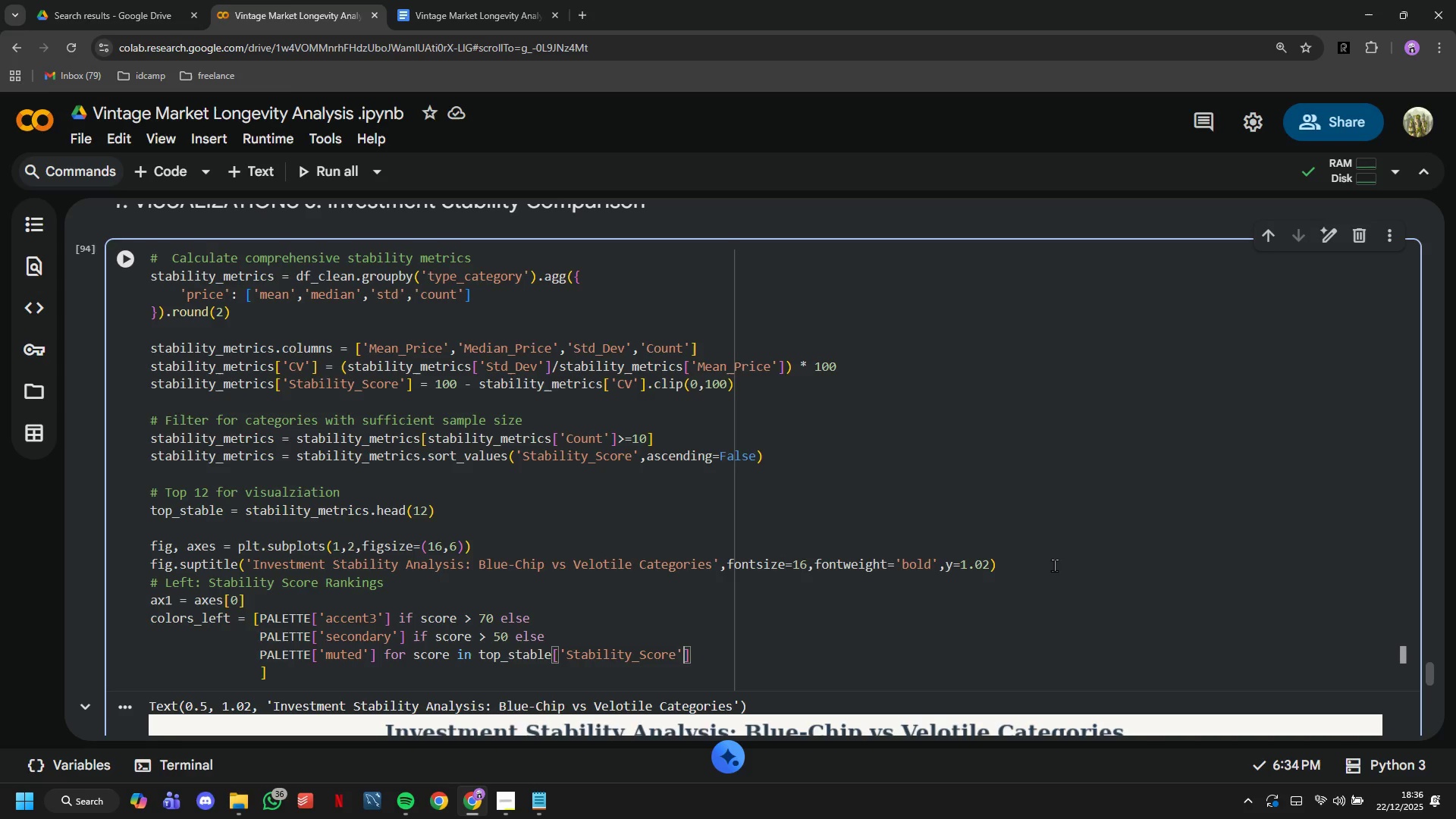 
key(ArrowRight)
 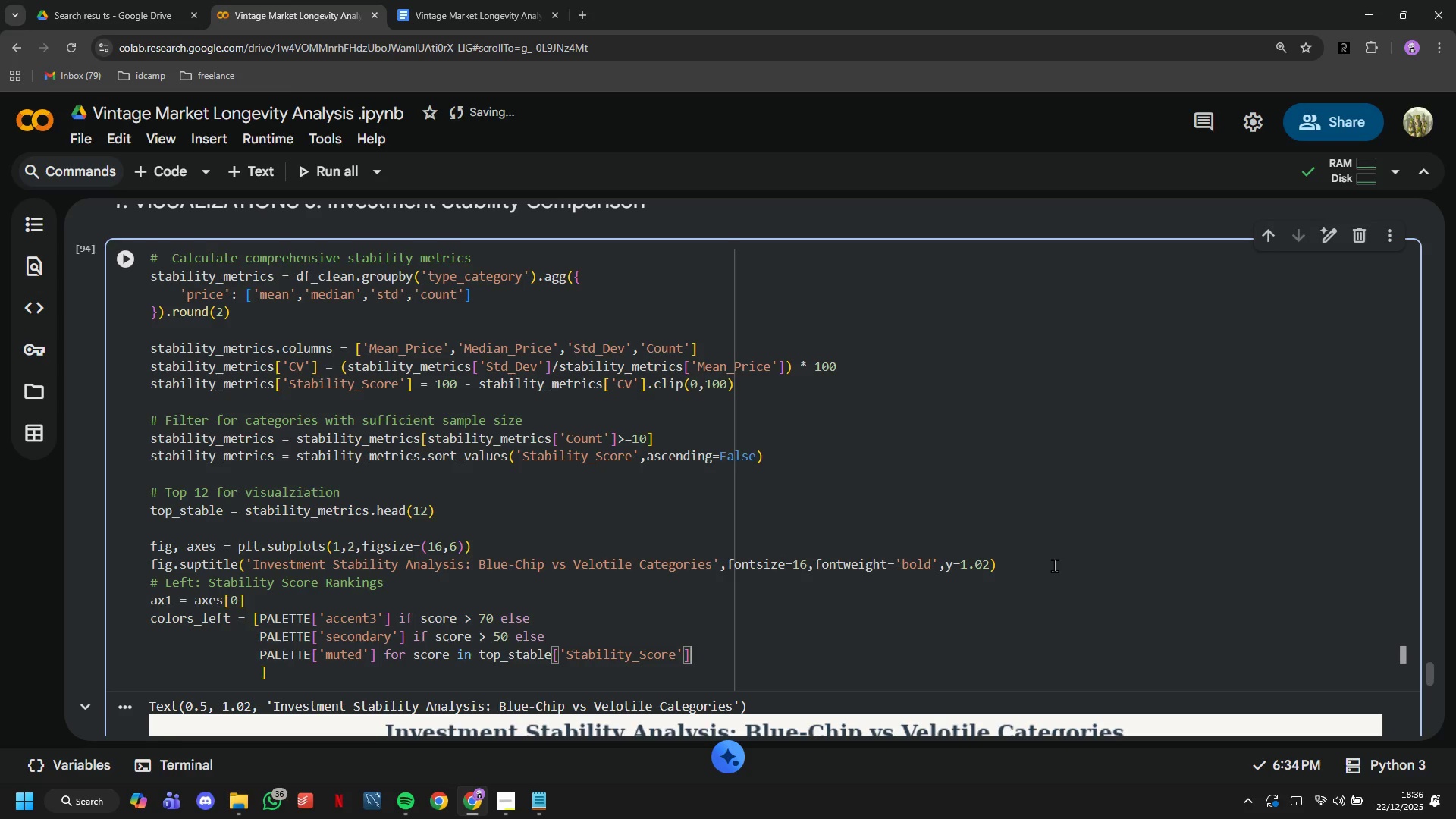 
key(ArrowDown)
 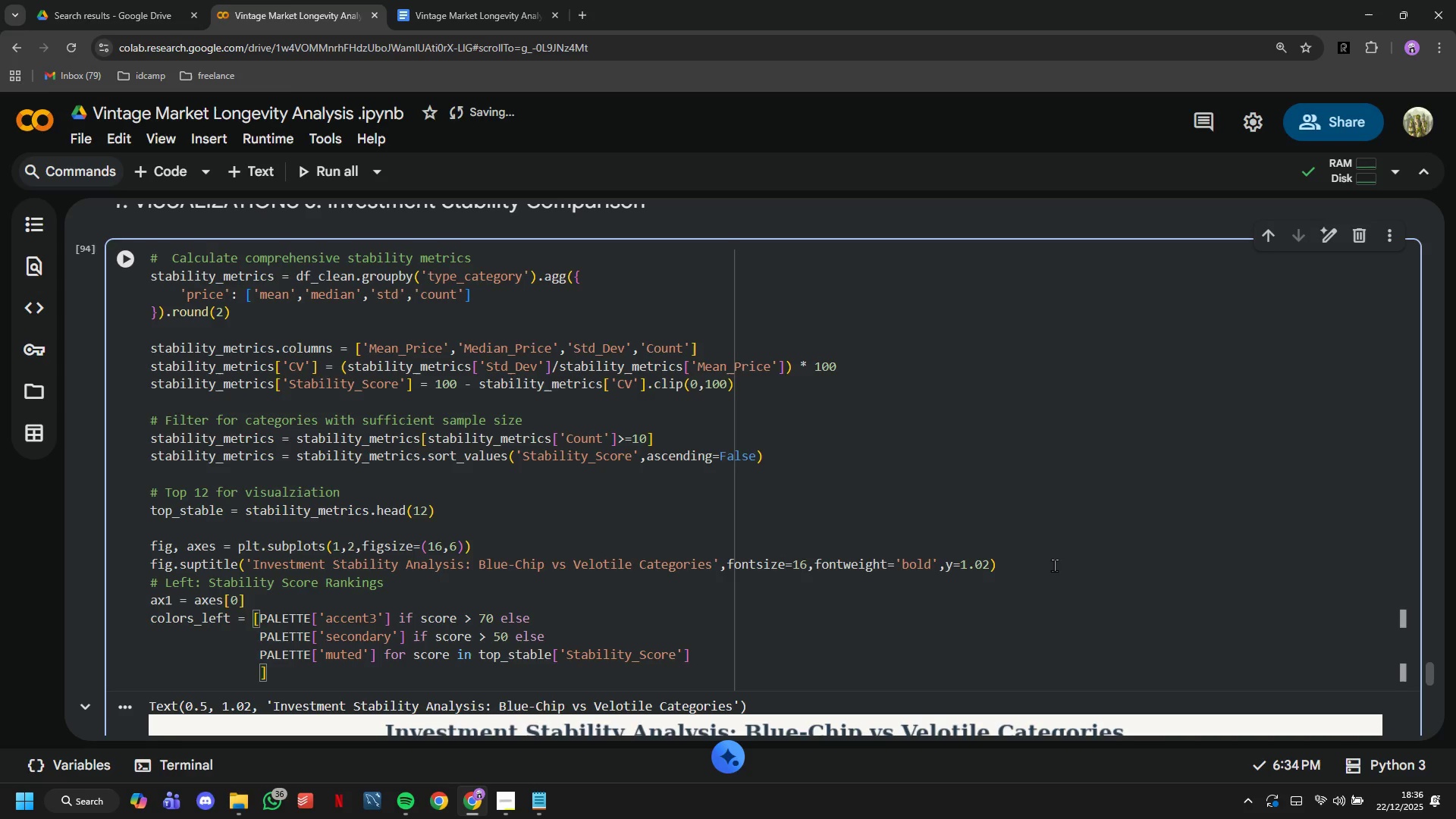 
key(ArrowLeft)
 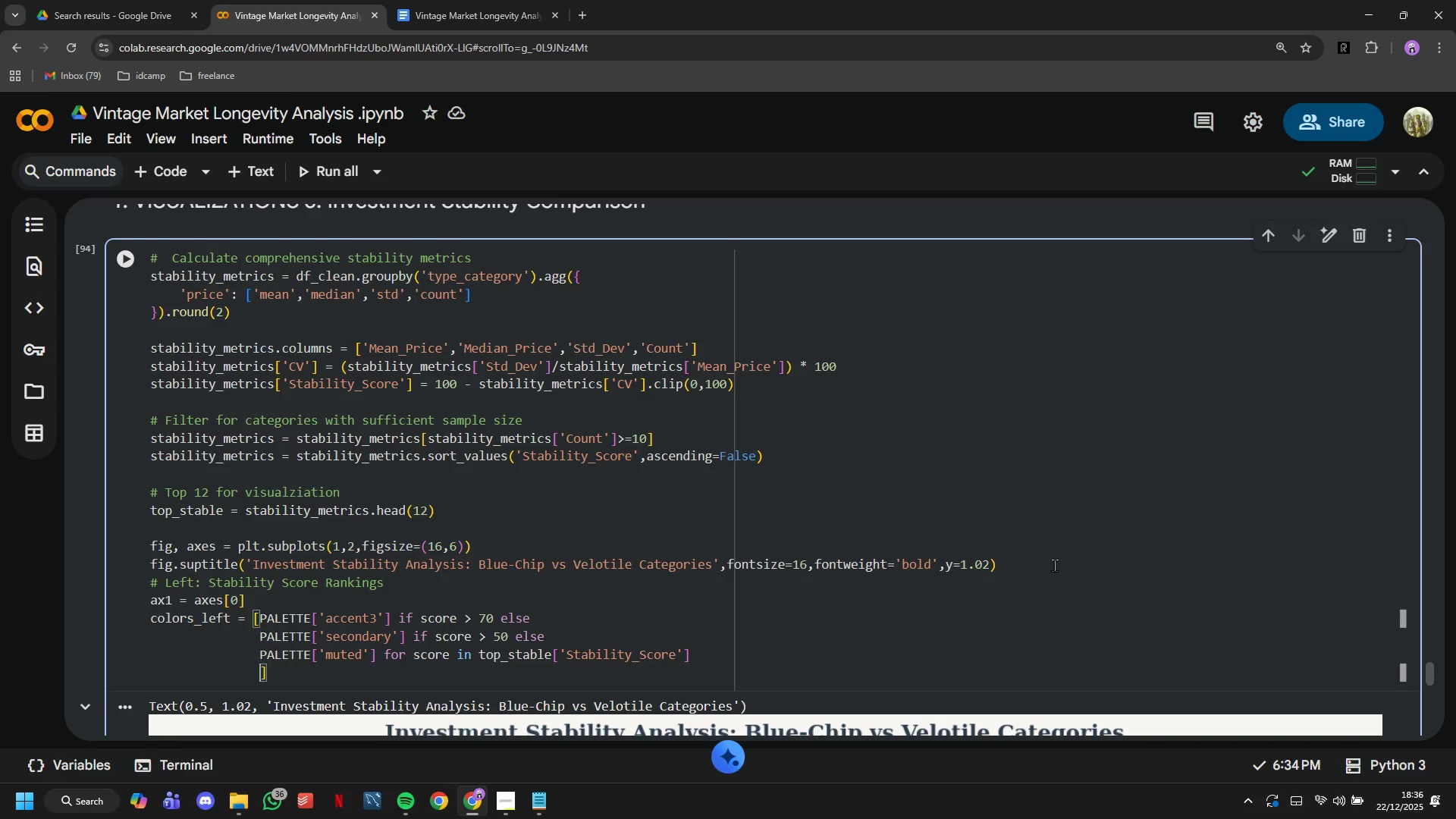 
key(Backspace)
 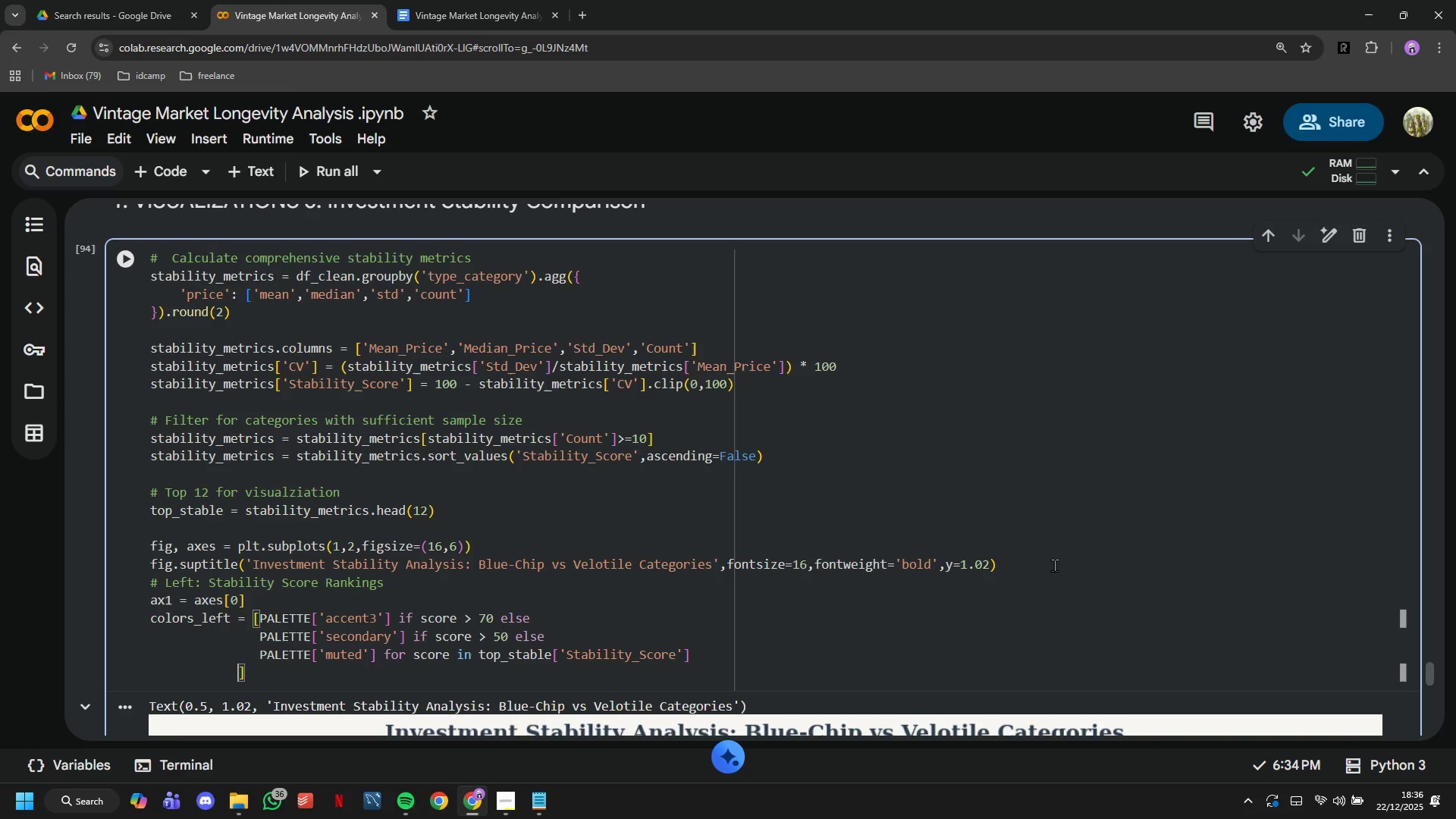 
key(Backspace)
 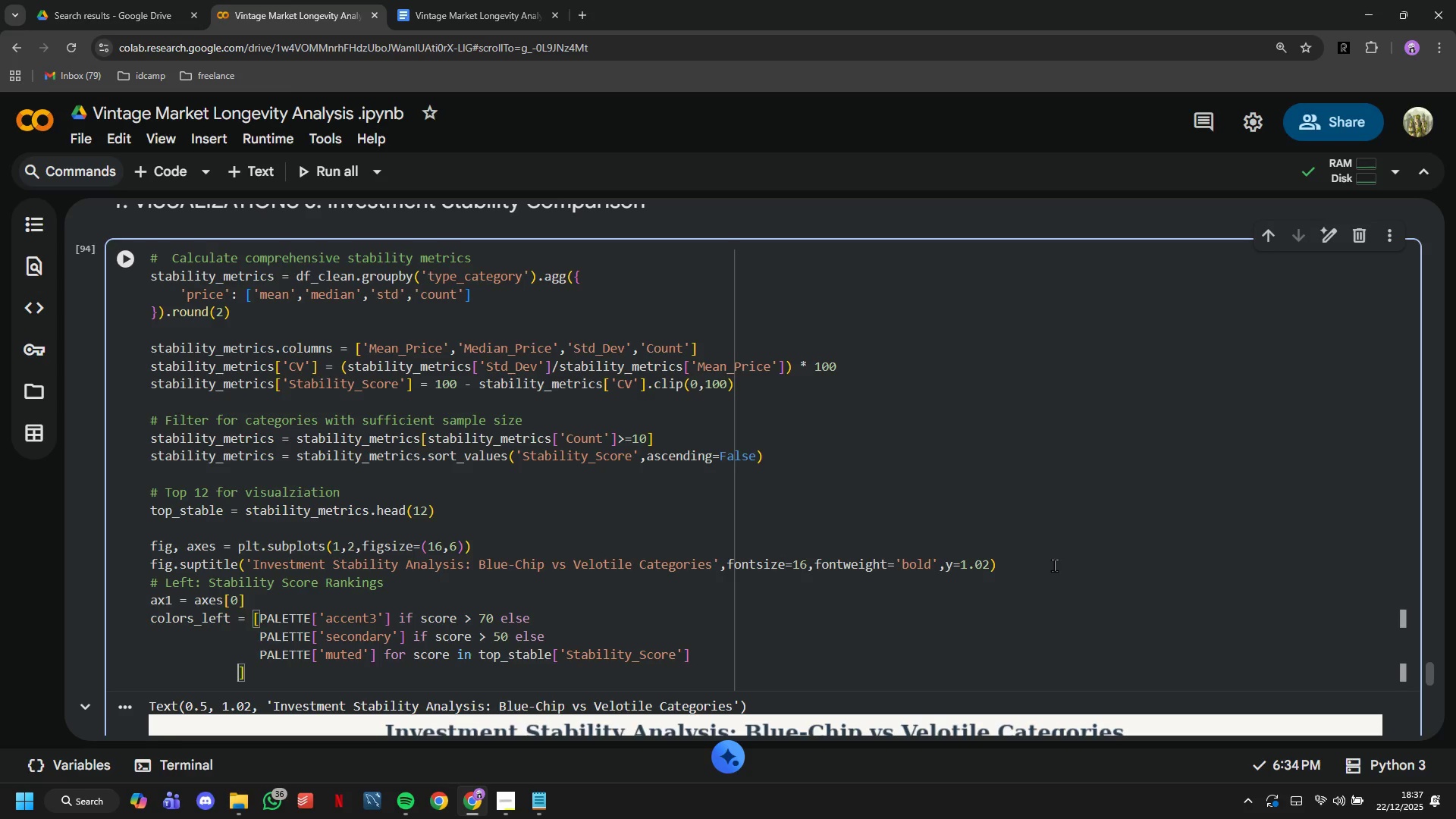 
key(Backspace)
 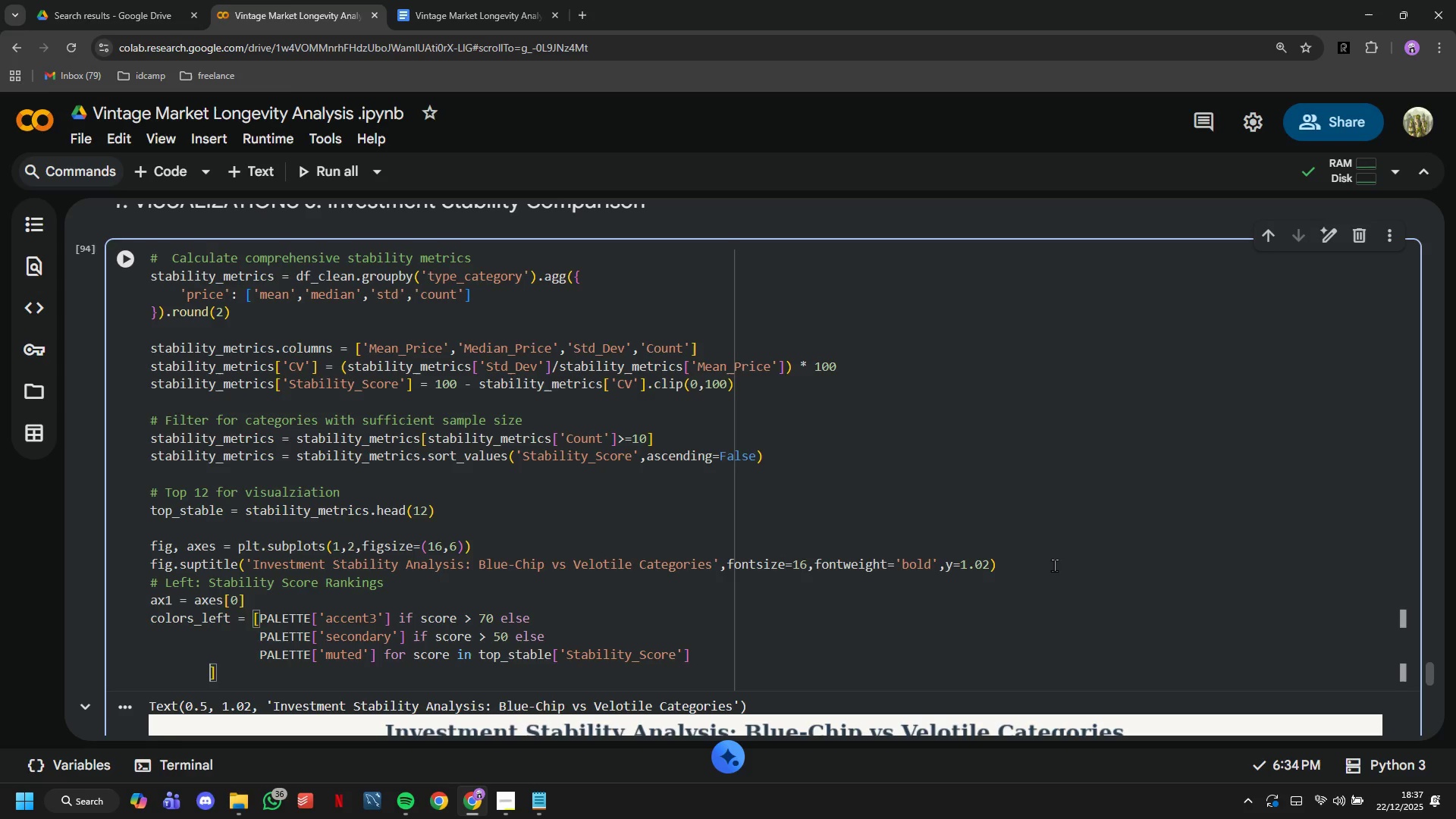 
key(Backspace)
 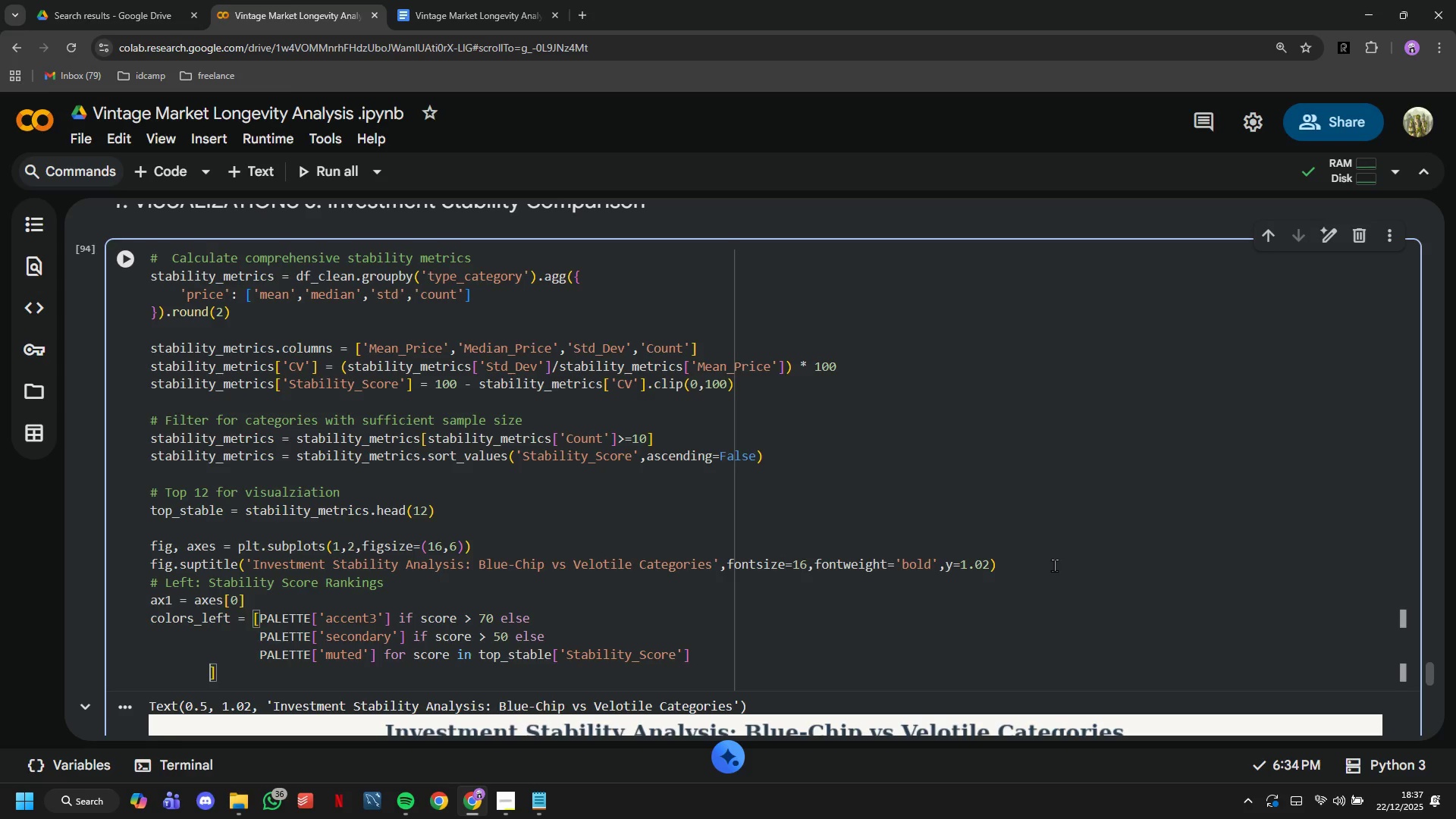 
key(Backspace)
 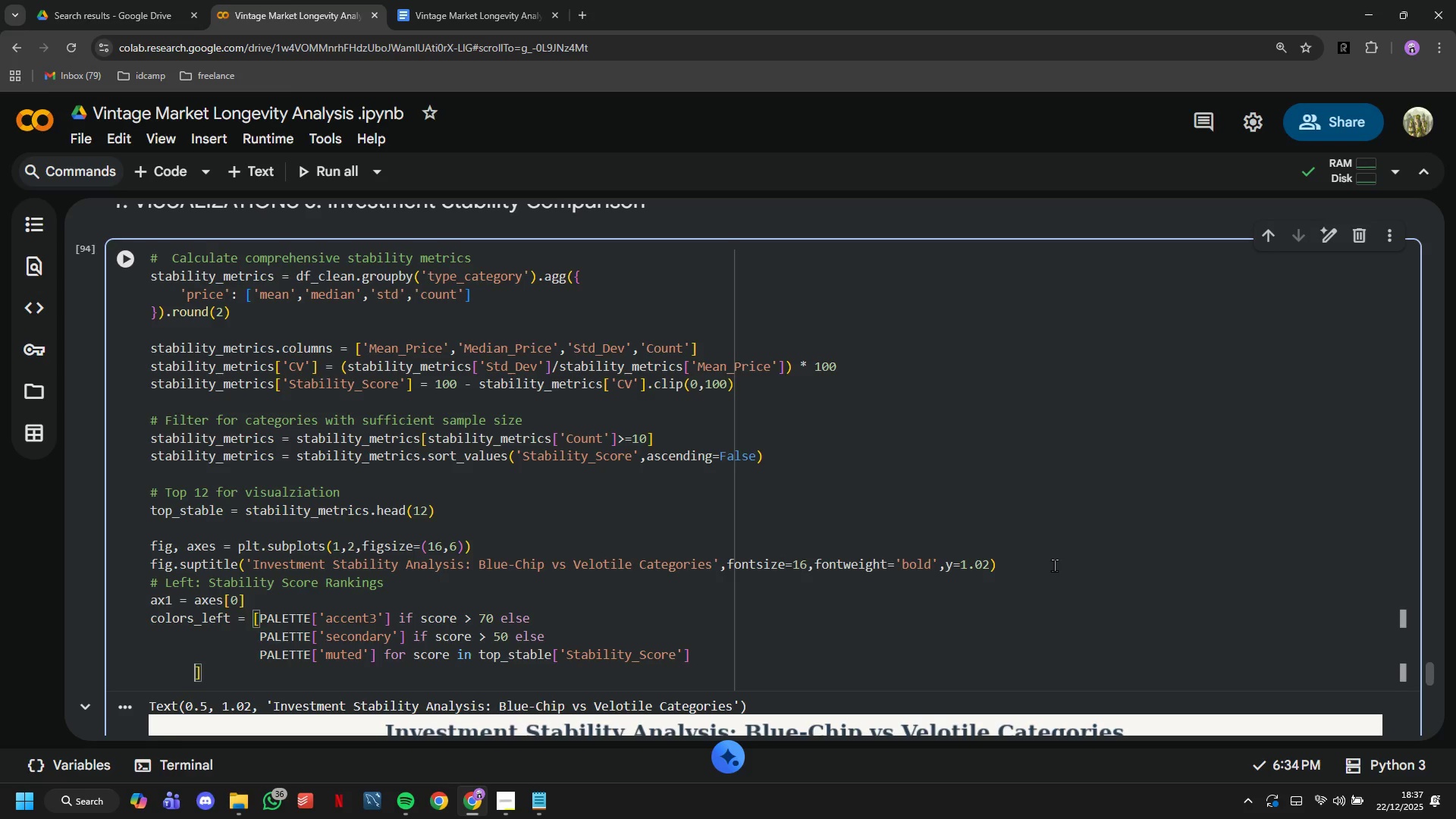 
key(Backspace)
 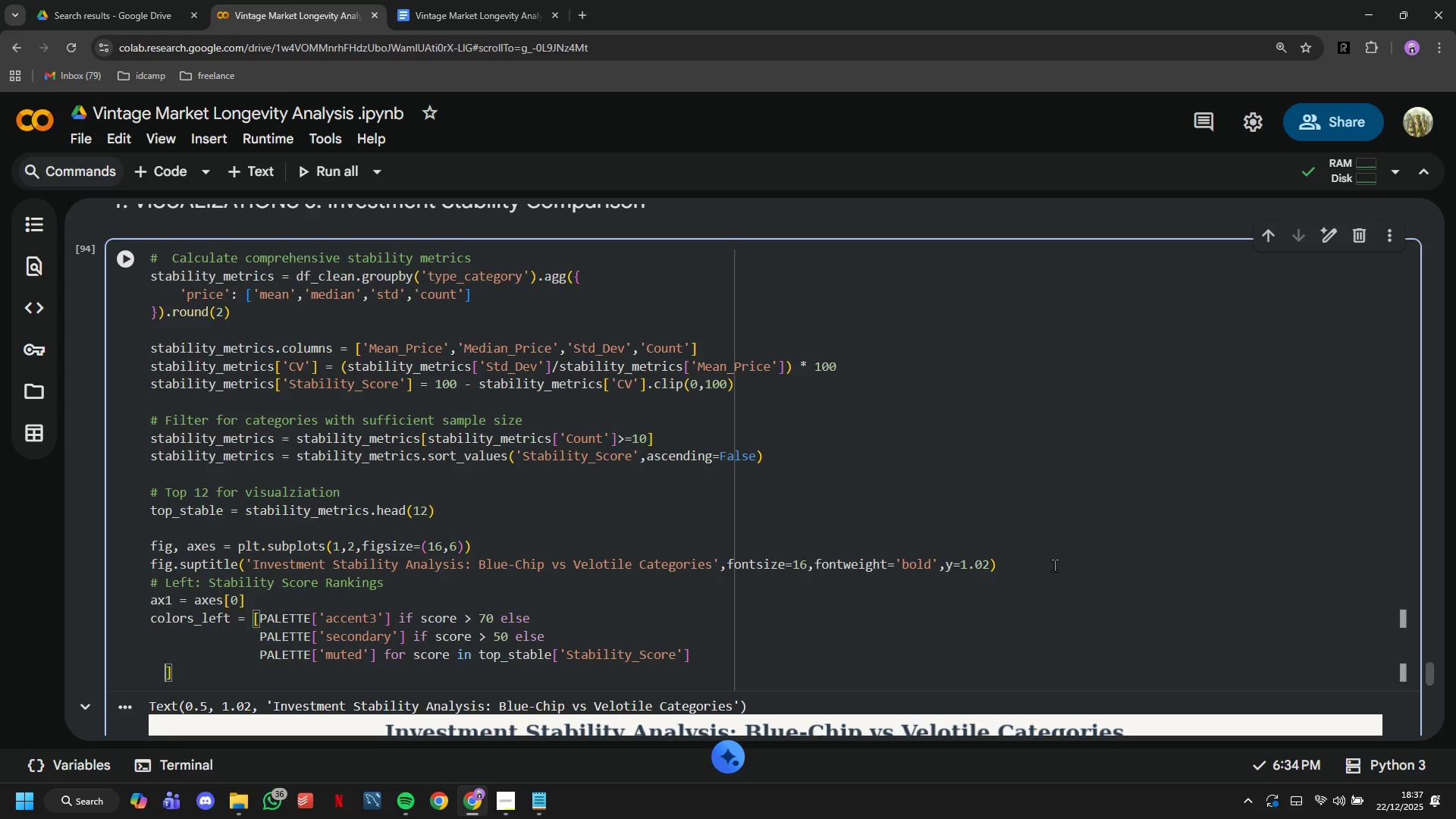 
key(Backspace)
 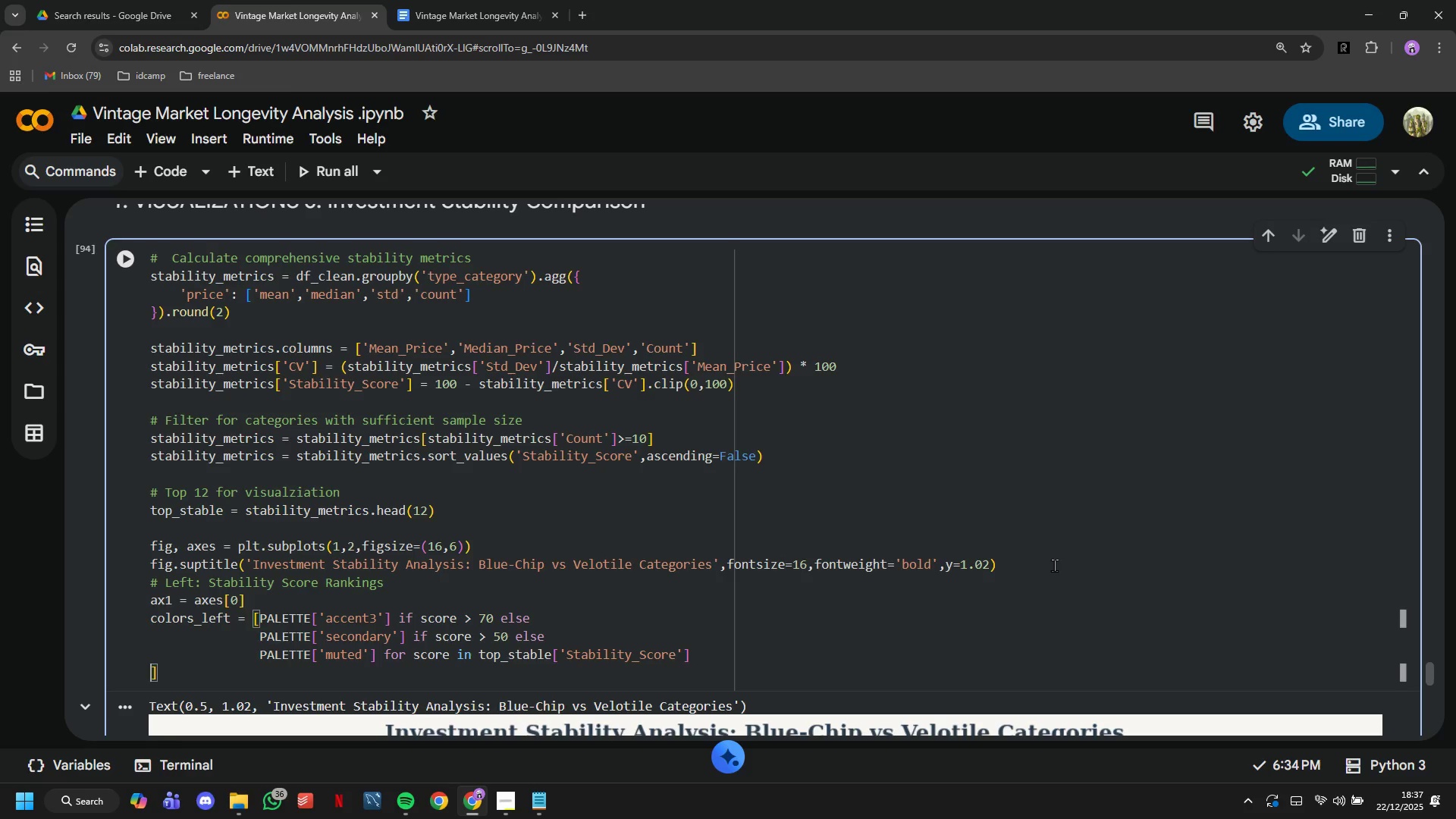 
key(Backspace)
 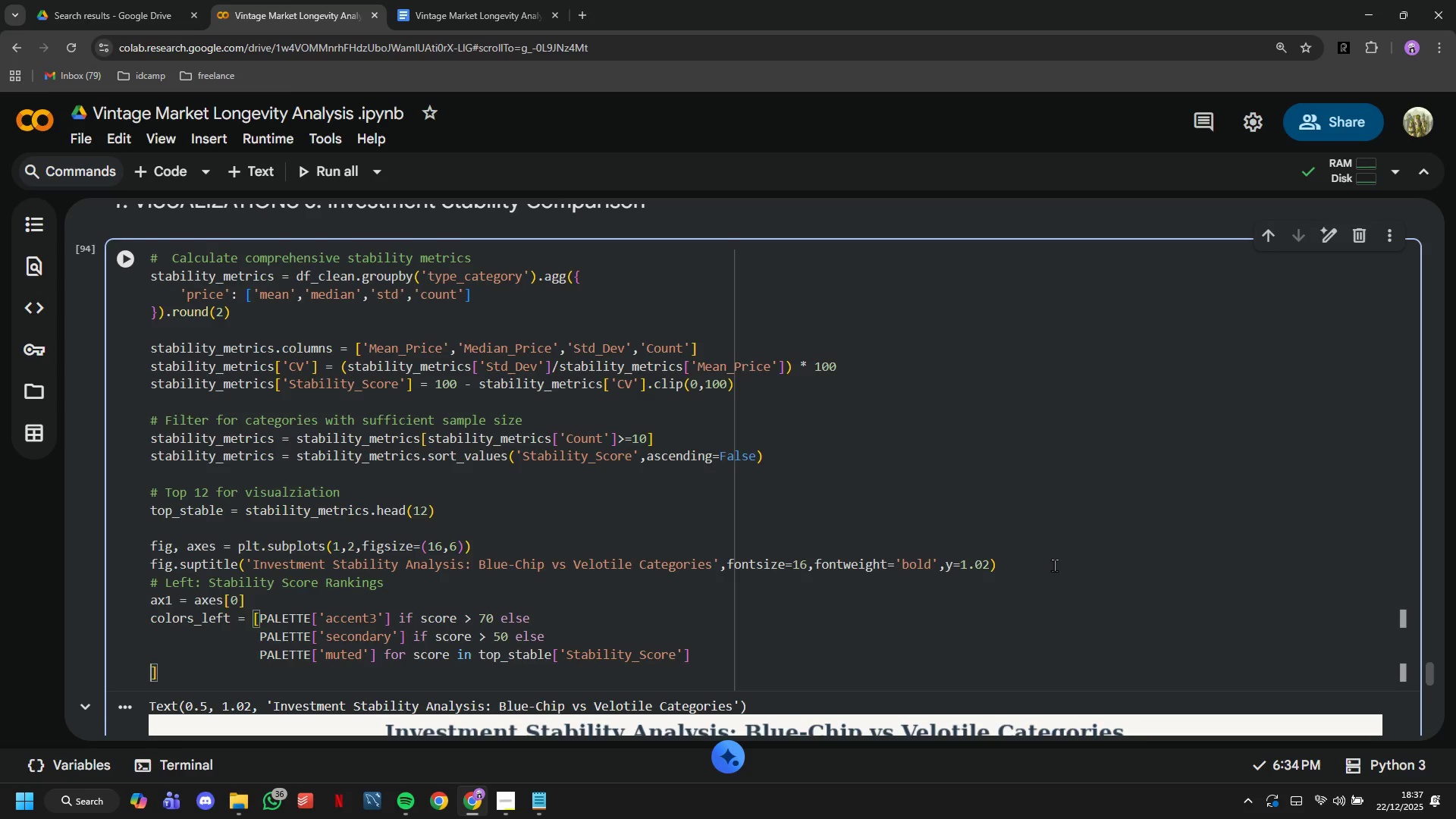 
key(Backspace)
 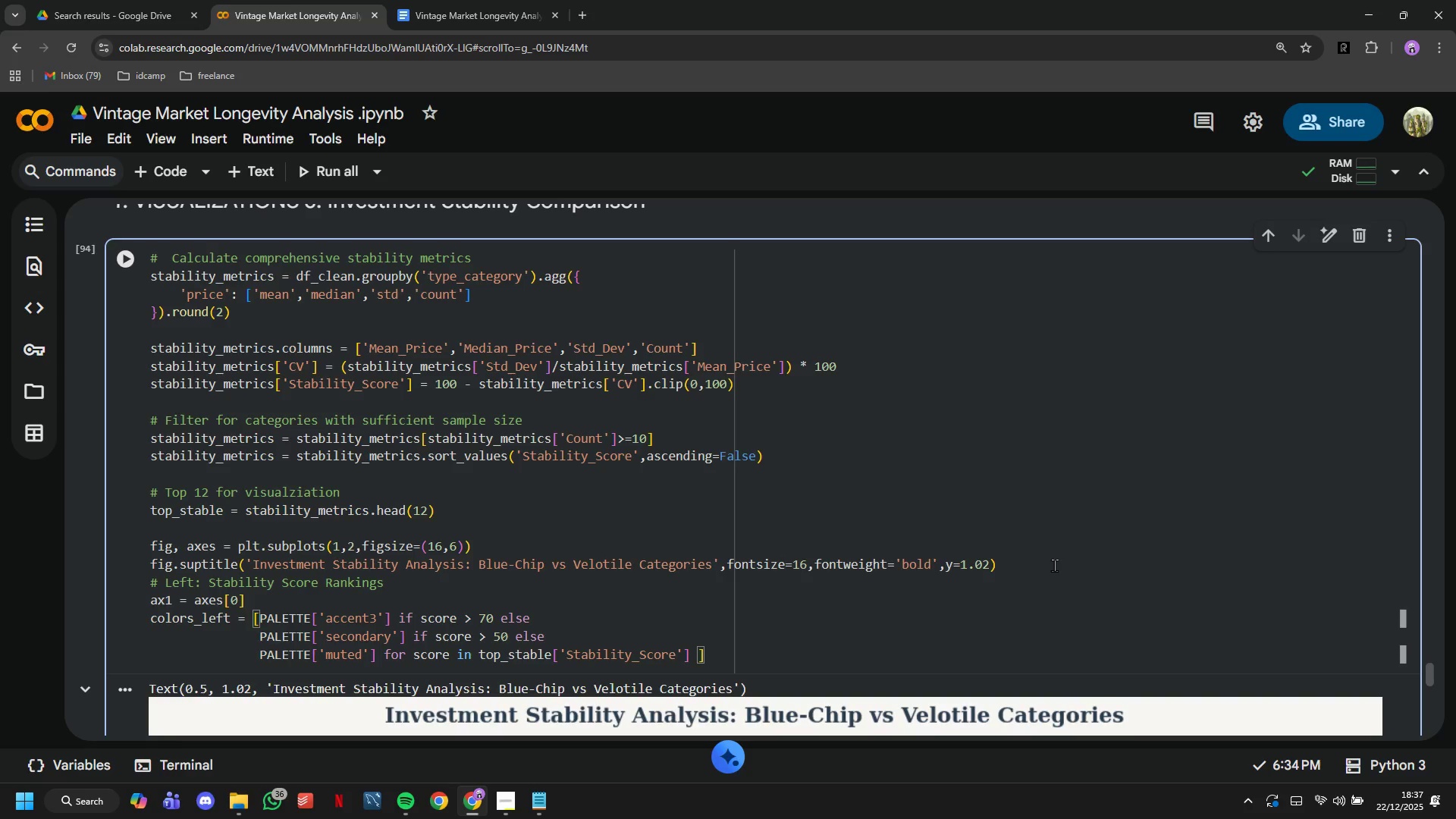 
key(Backspace)
 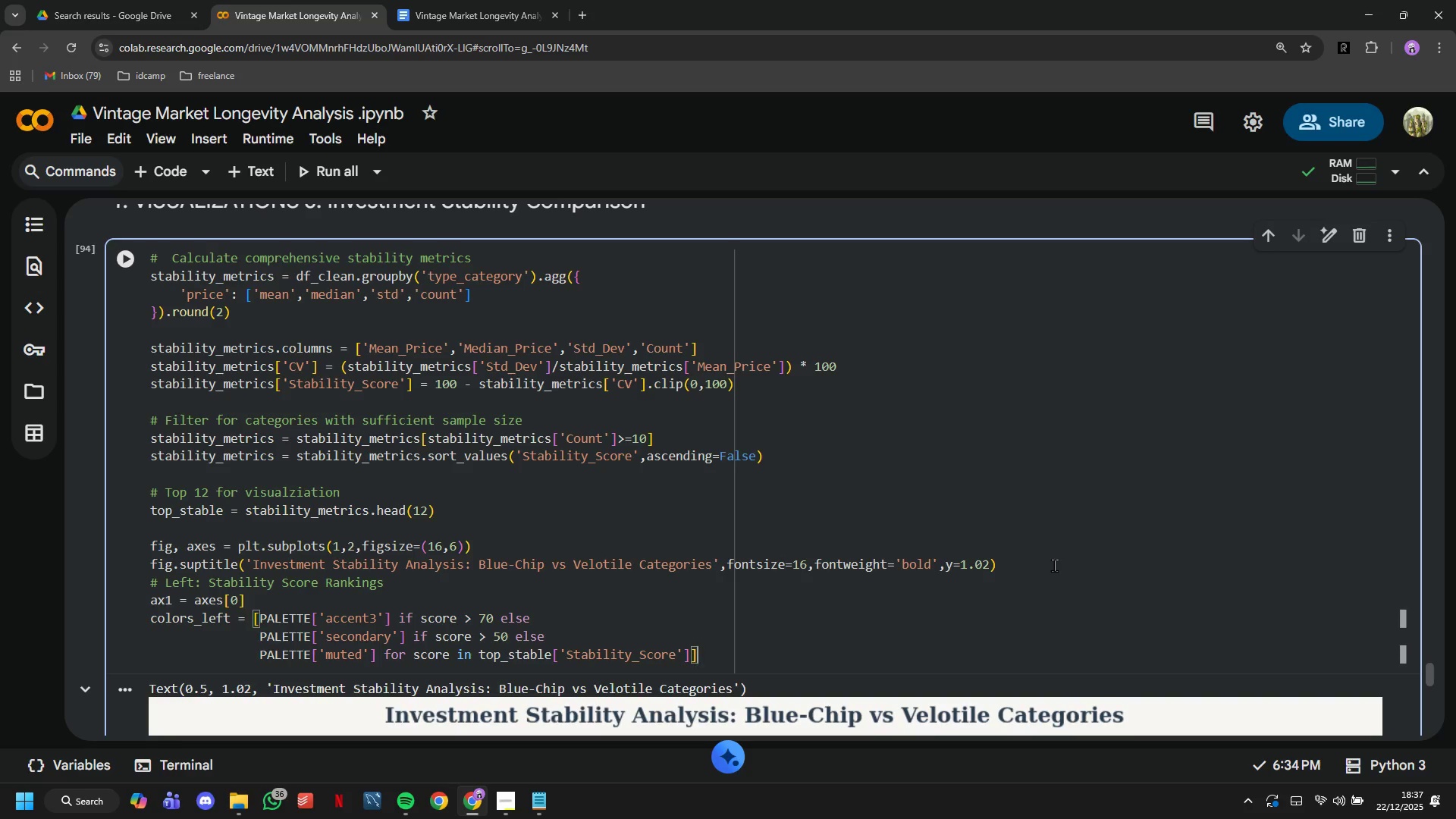 
key(ArrowRight)
 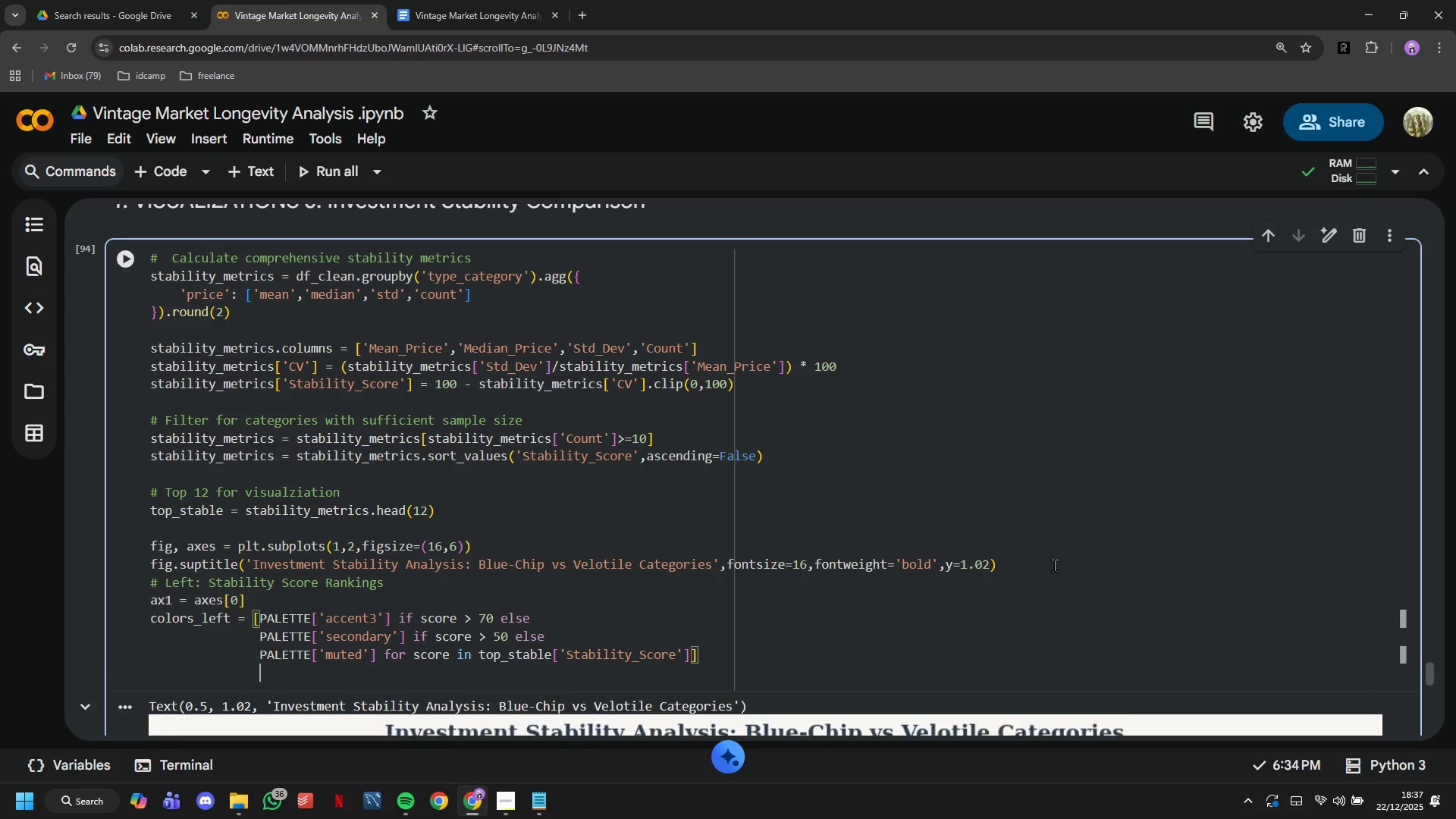 
key(Enter)
 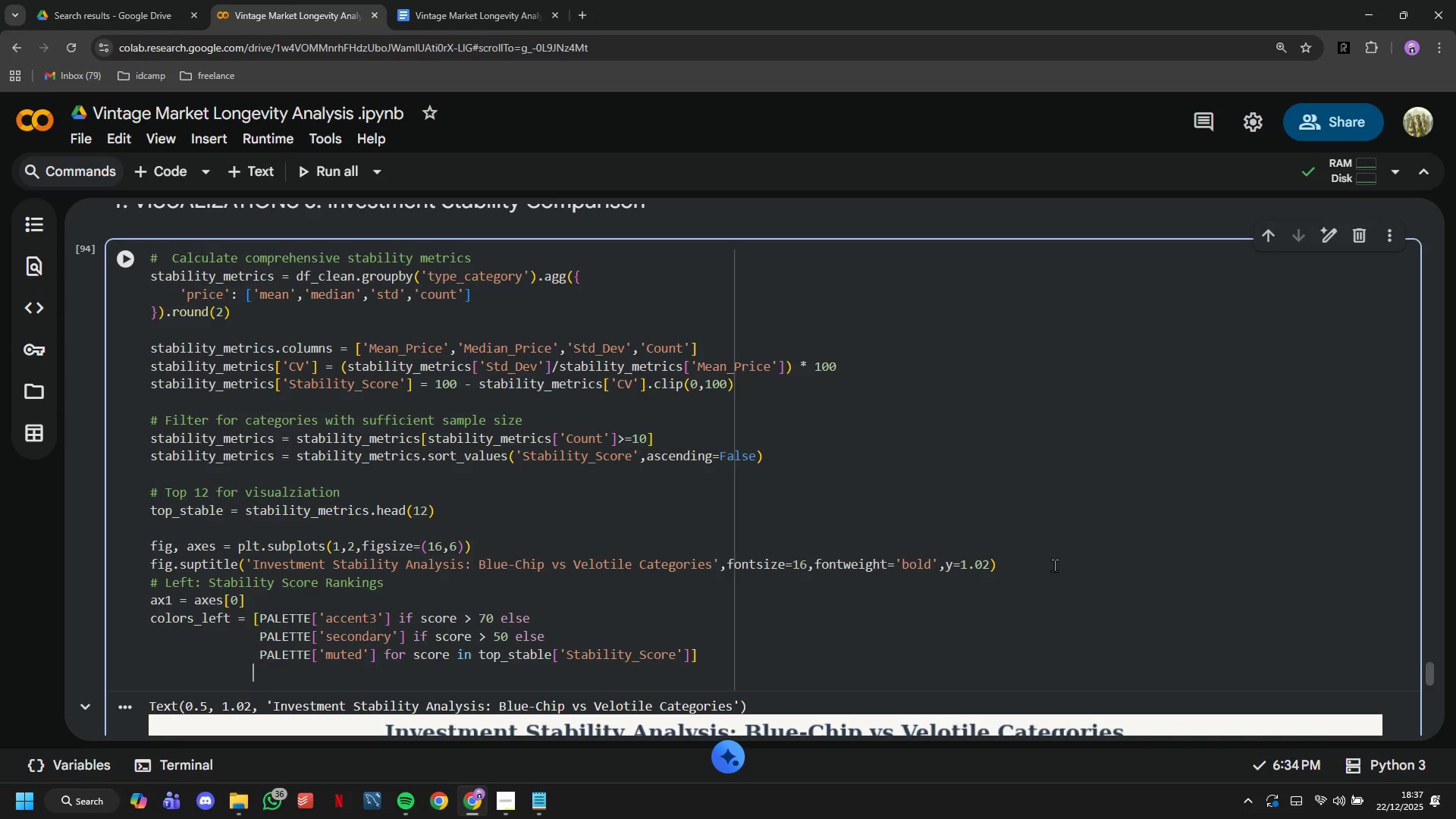 
key(Backspace)
 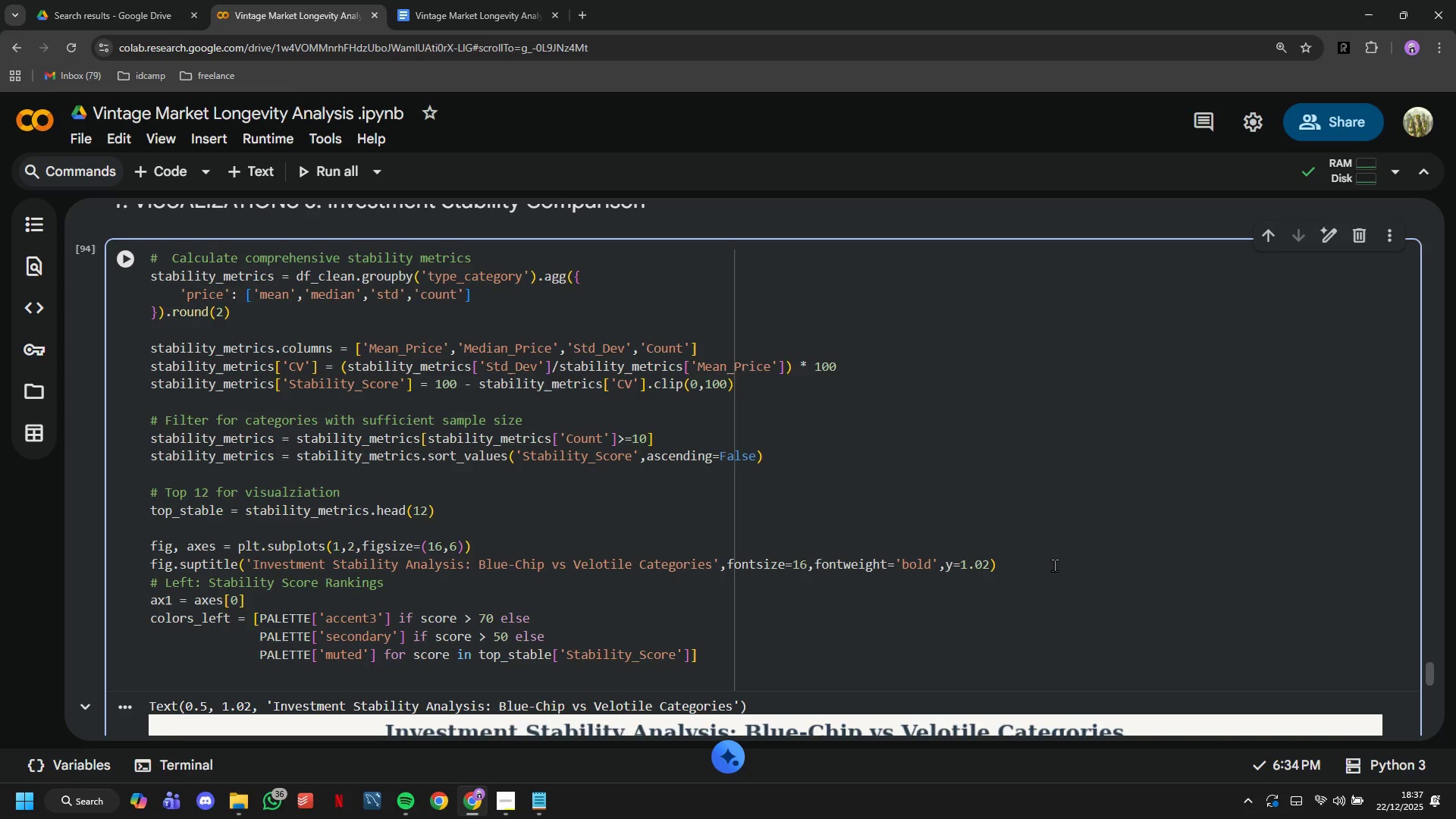 
hold_key(key=Backspace, duration=0.77)
 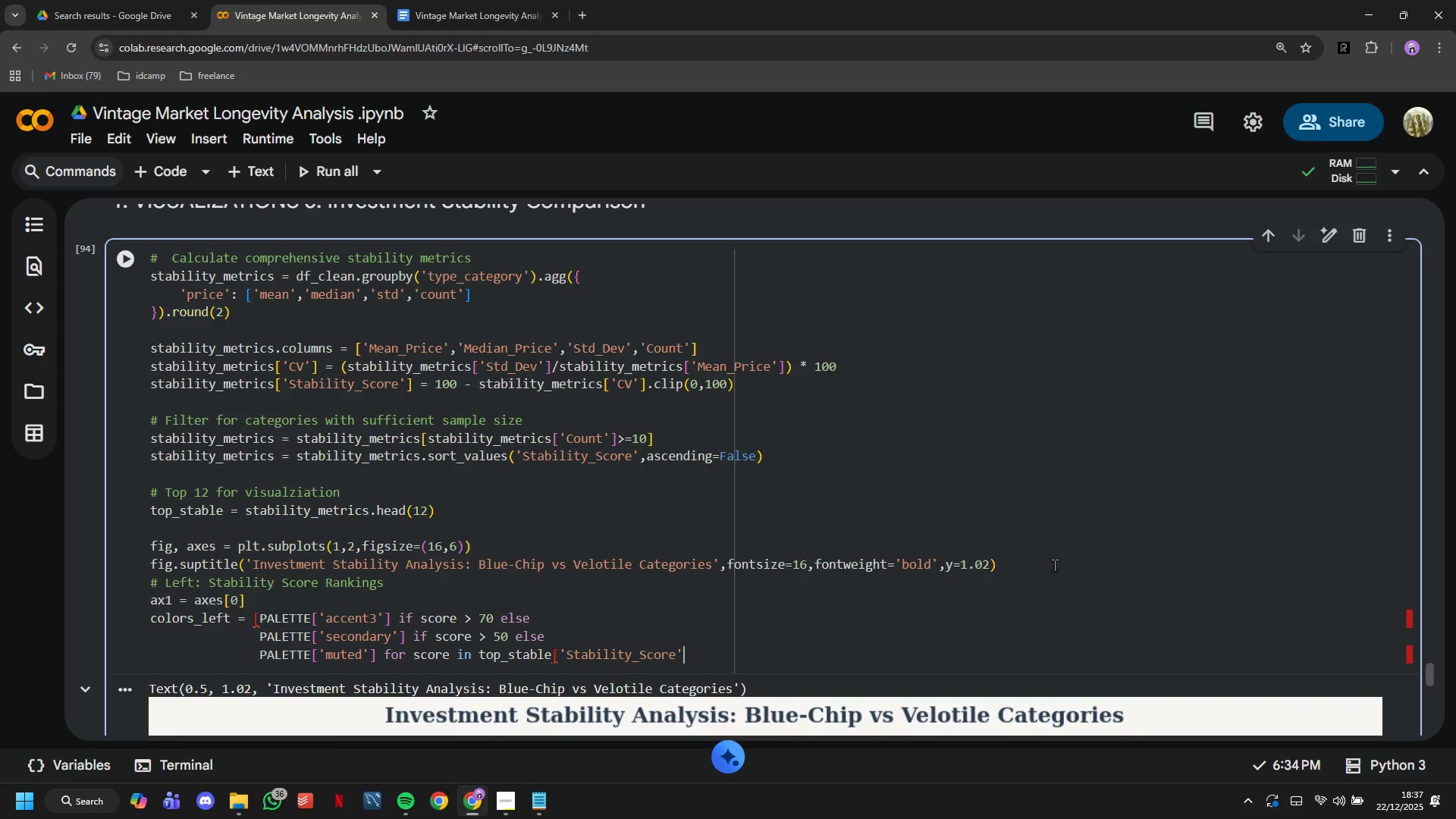 
key(BracketRight)
 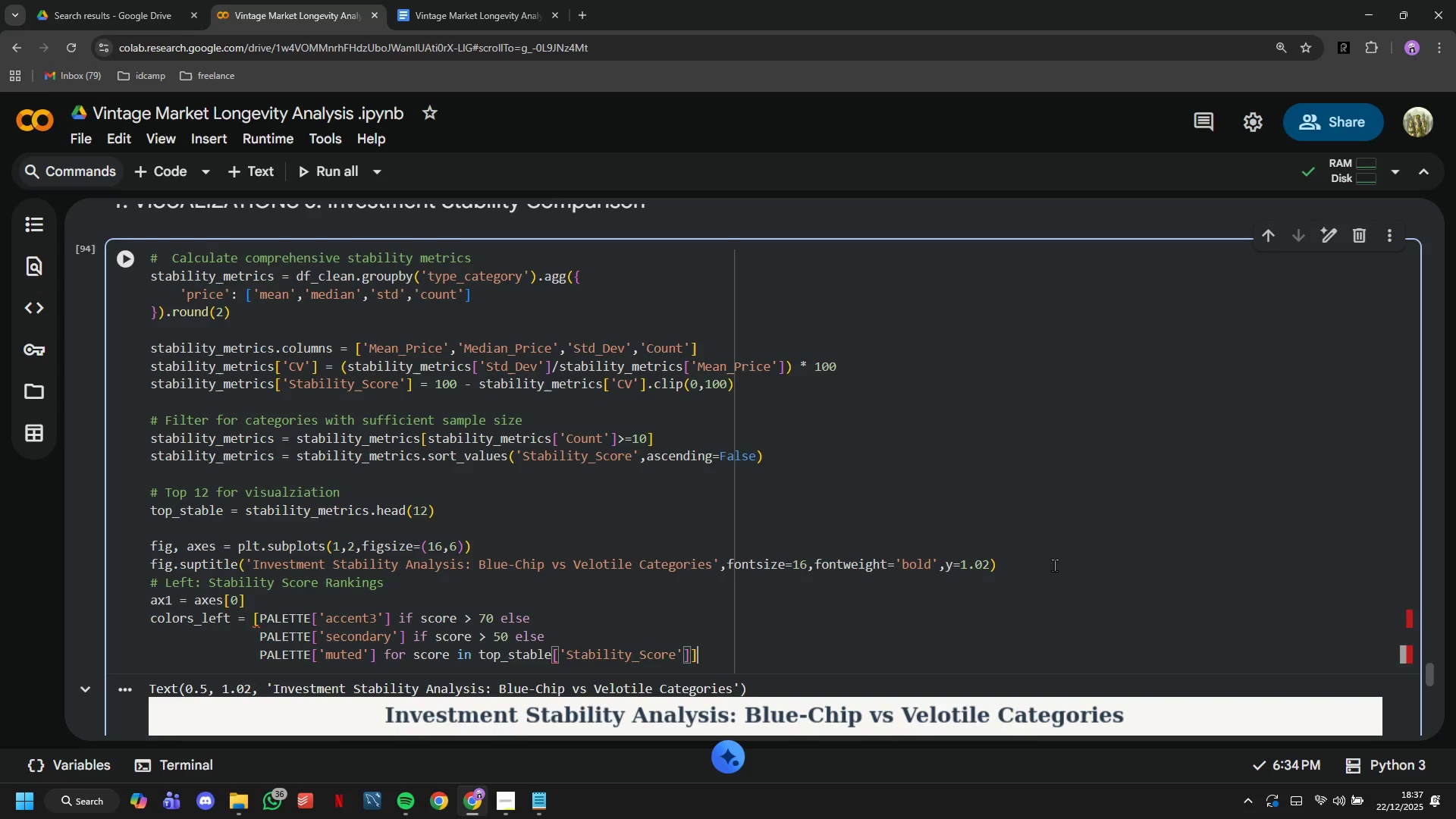 
key(BracketRight)
 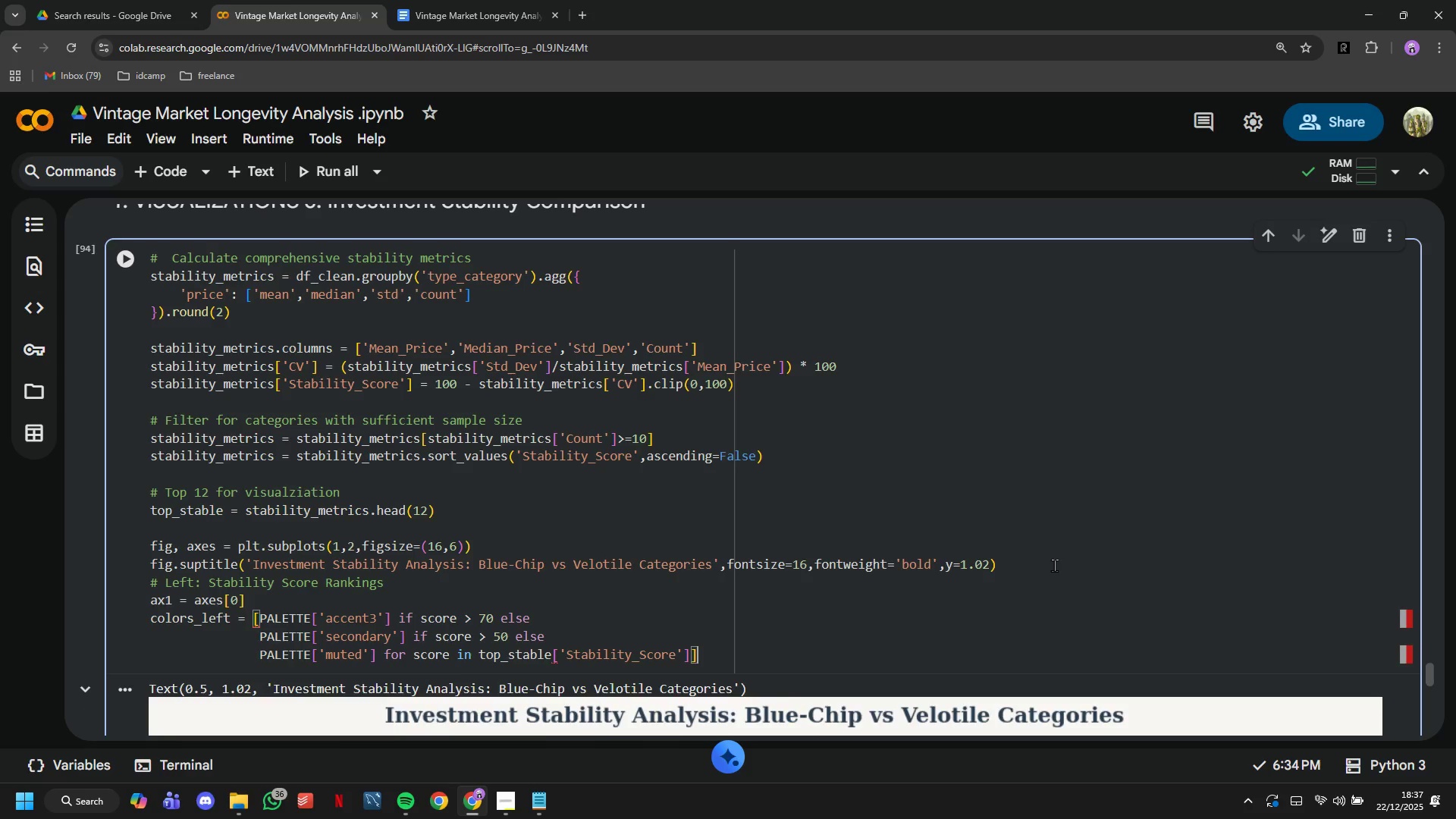 
key(Enter)
 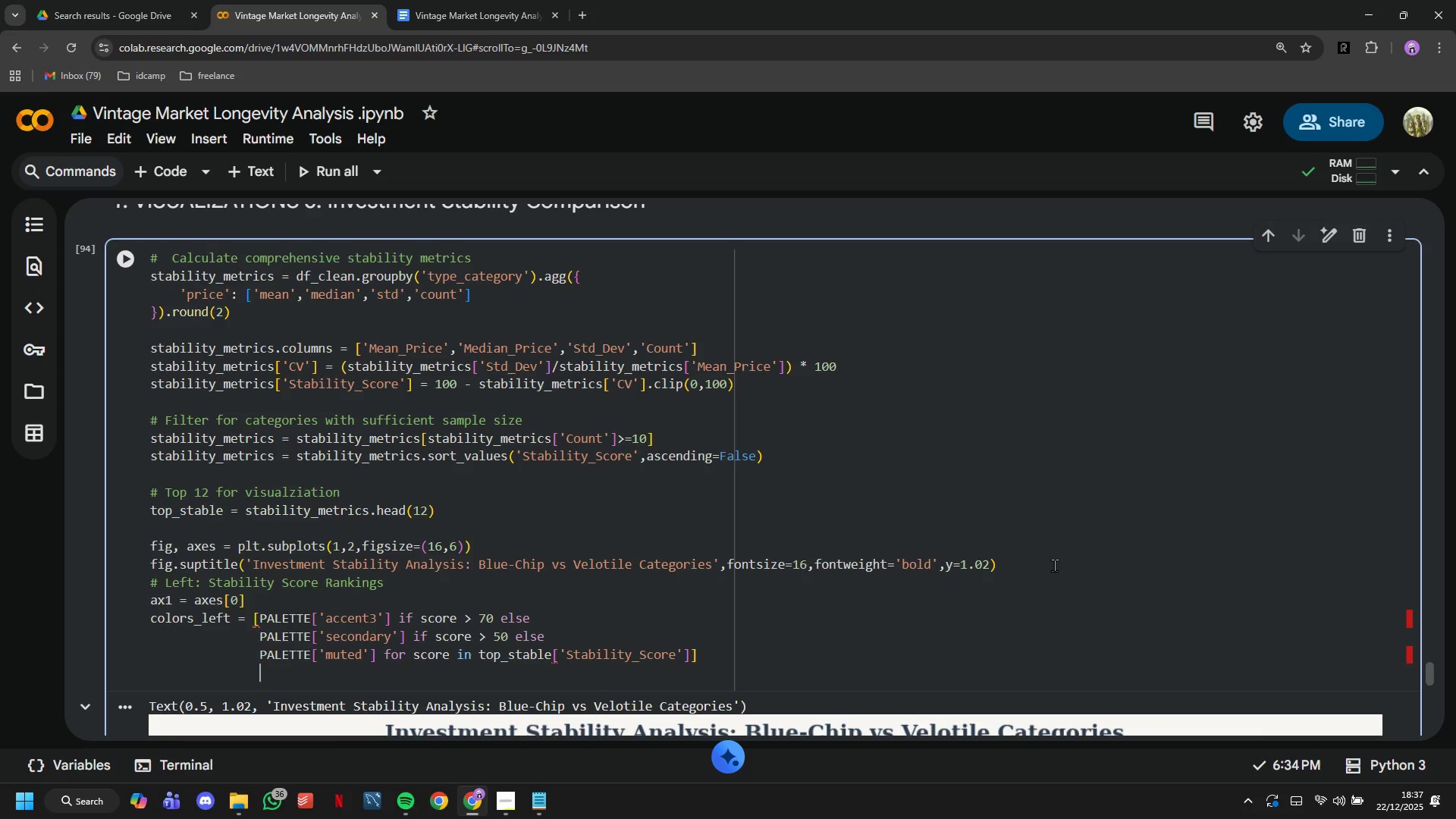 
key(Backspace)
key(Backspace)
key(Backspace)
key(Backspace)
key(Backspace)
key(Backspace)
key(Backspace)
key(Backspace)
type(bars1 = ax1.barh(range(len(top_sable)
 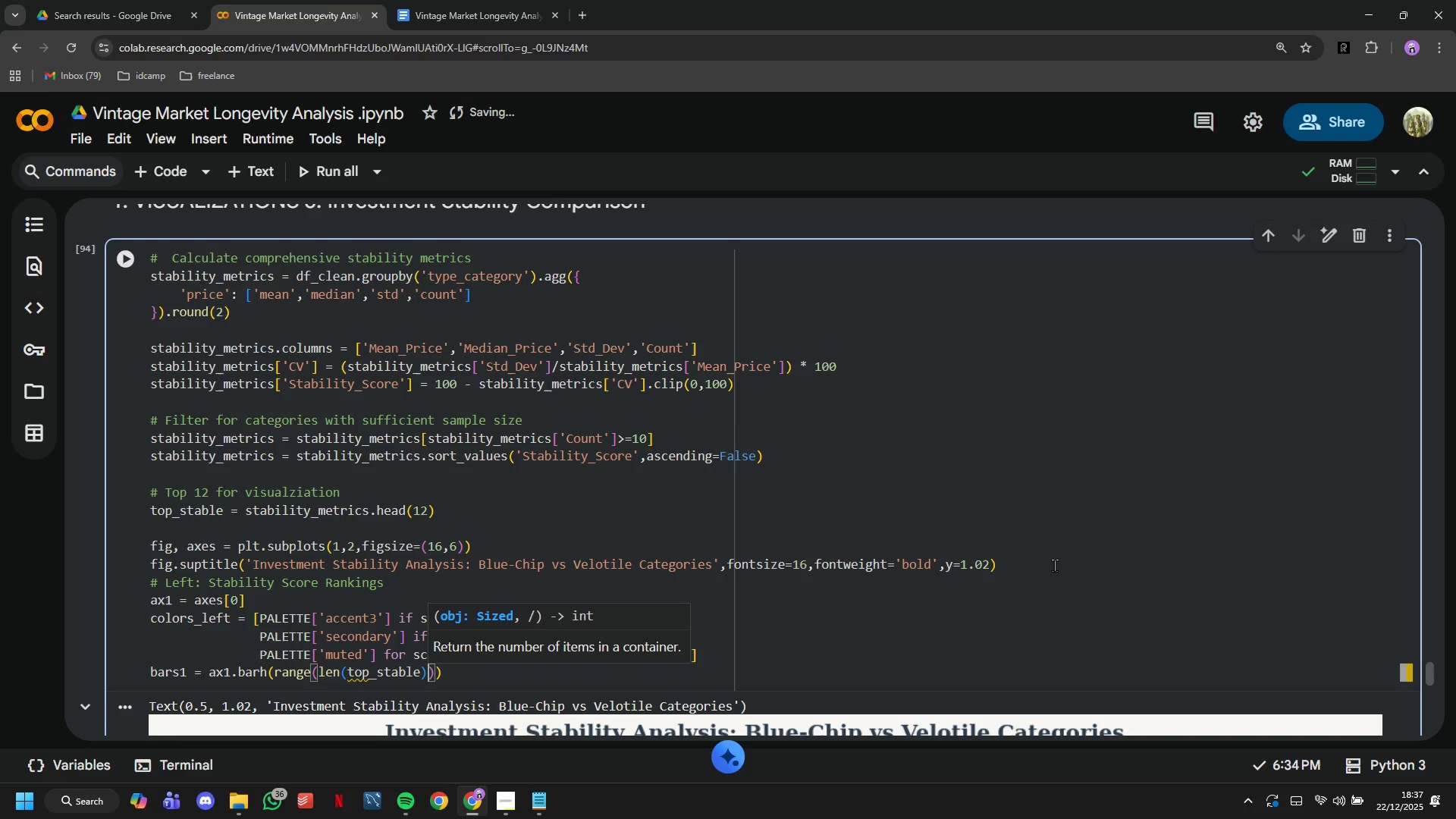 
 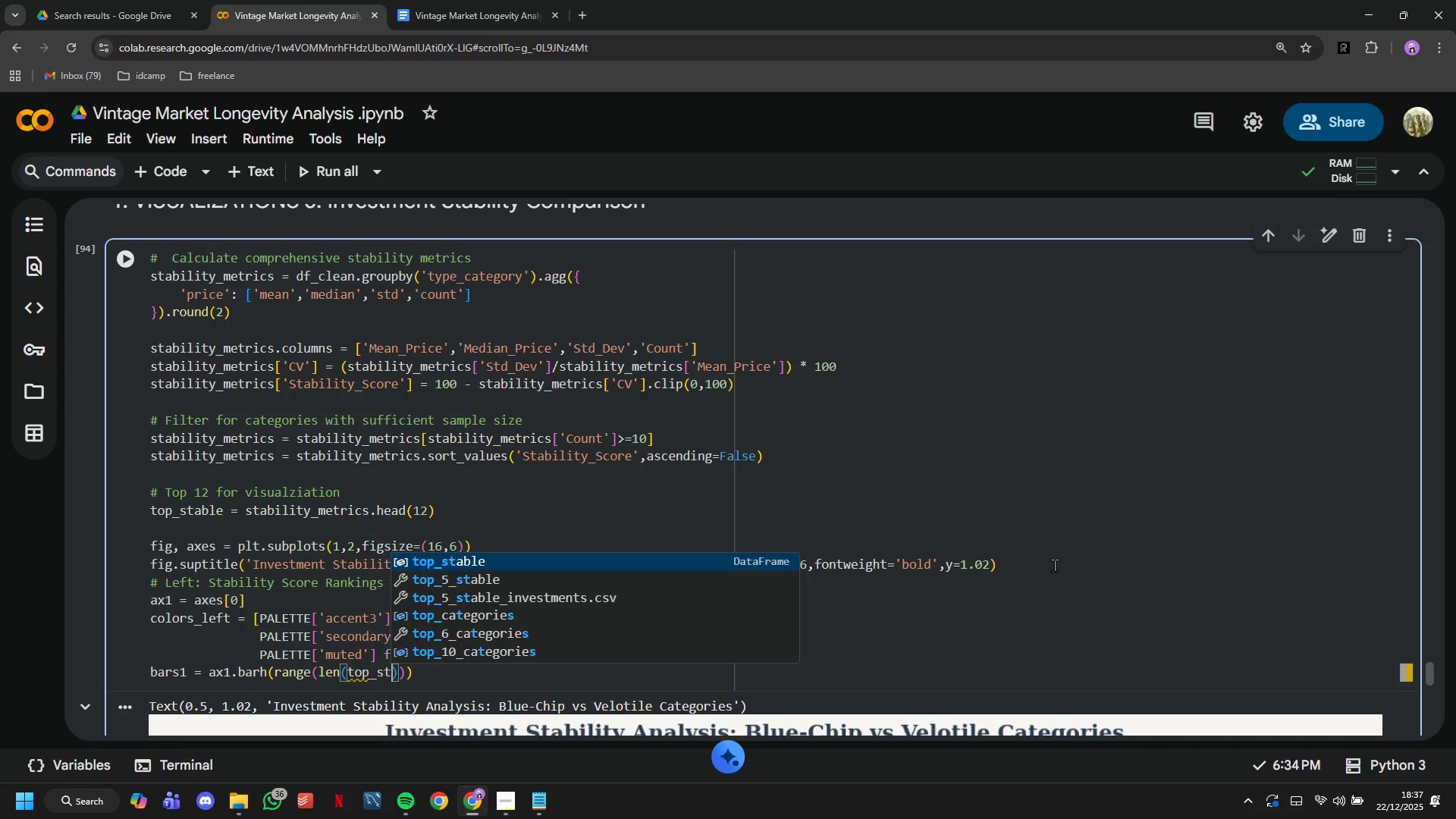 
hold_key(key=T, duration=5.94)
 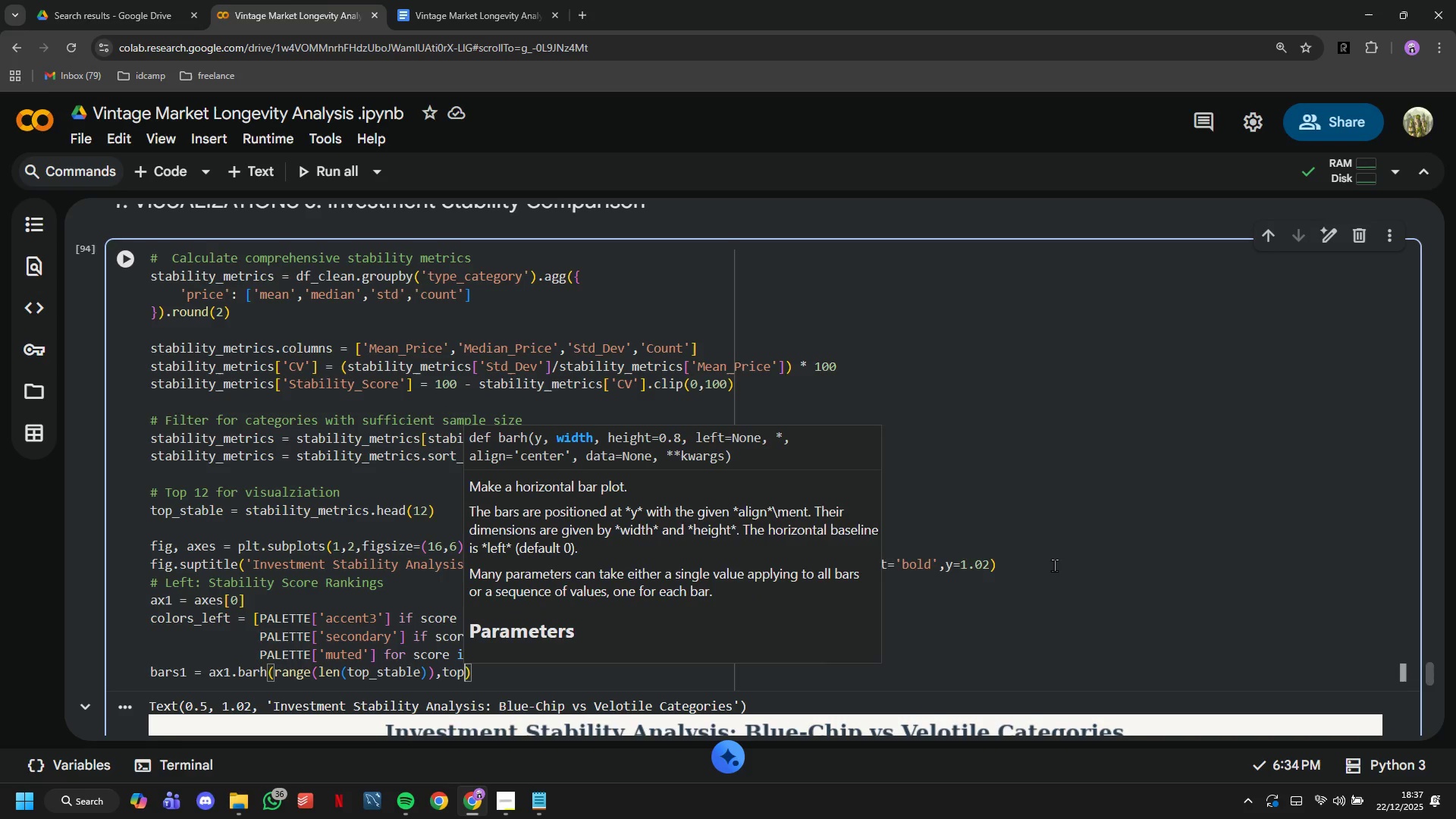 
key(ArrowRight)
 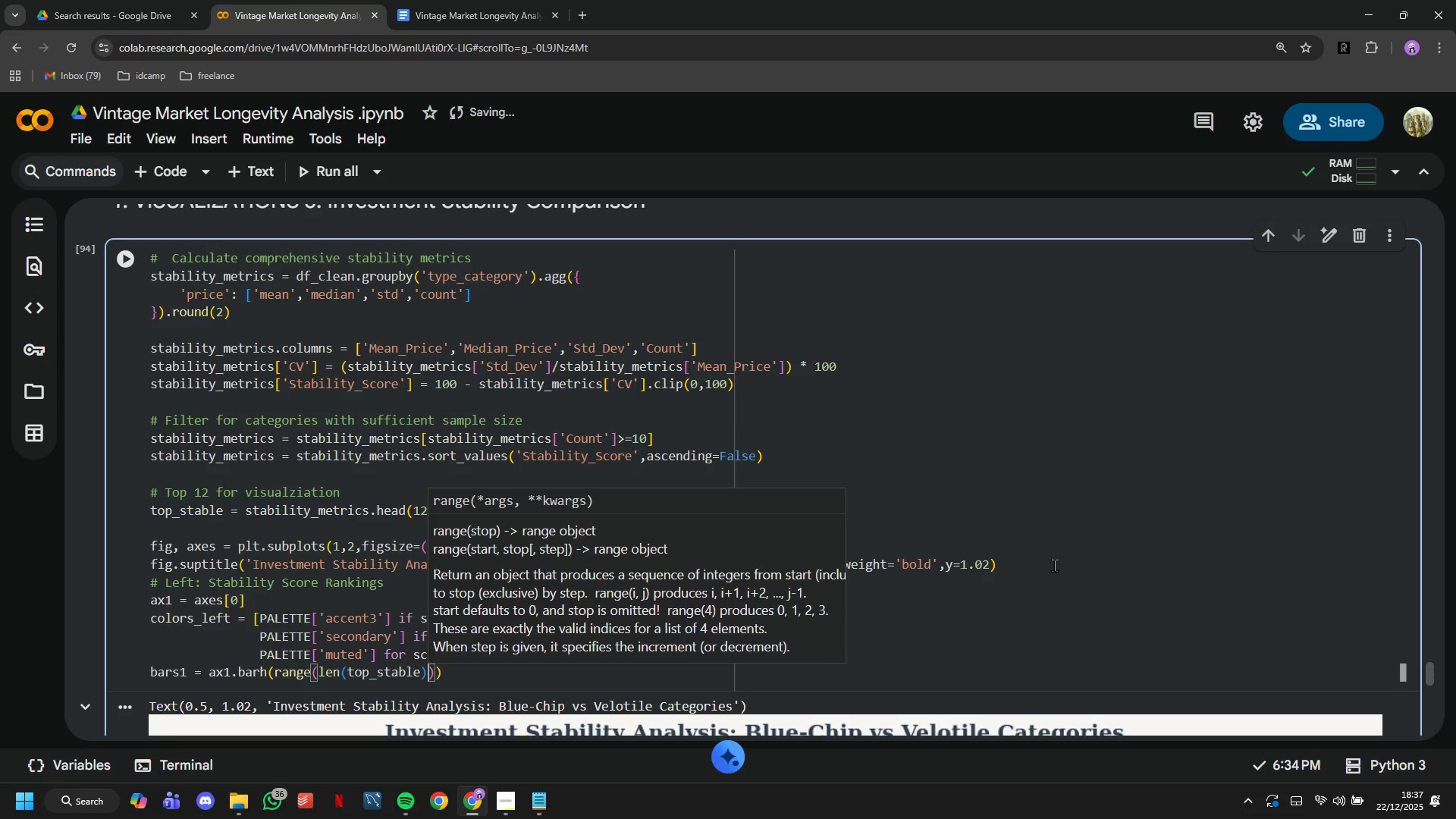 
key(ArrowRight)
 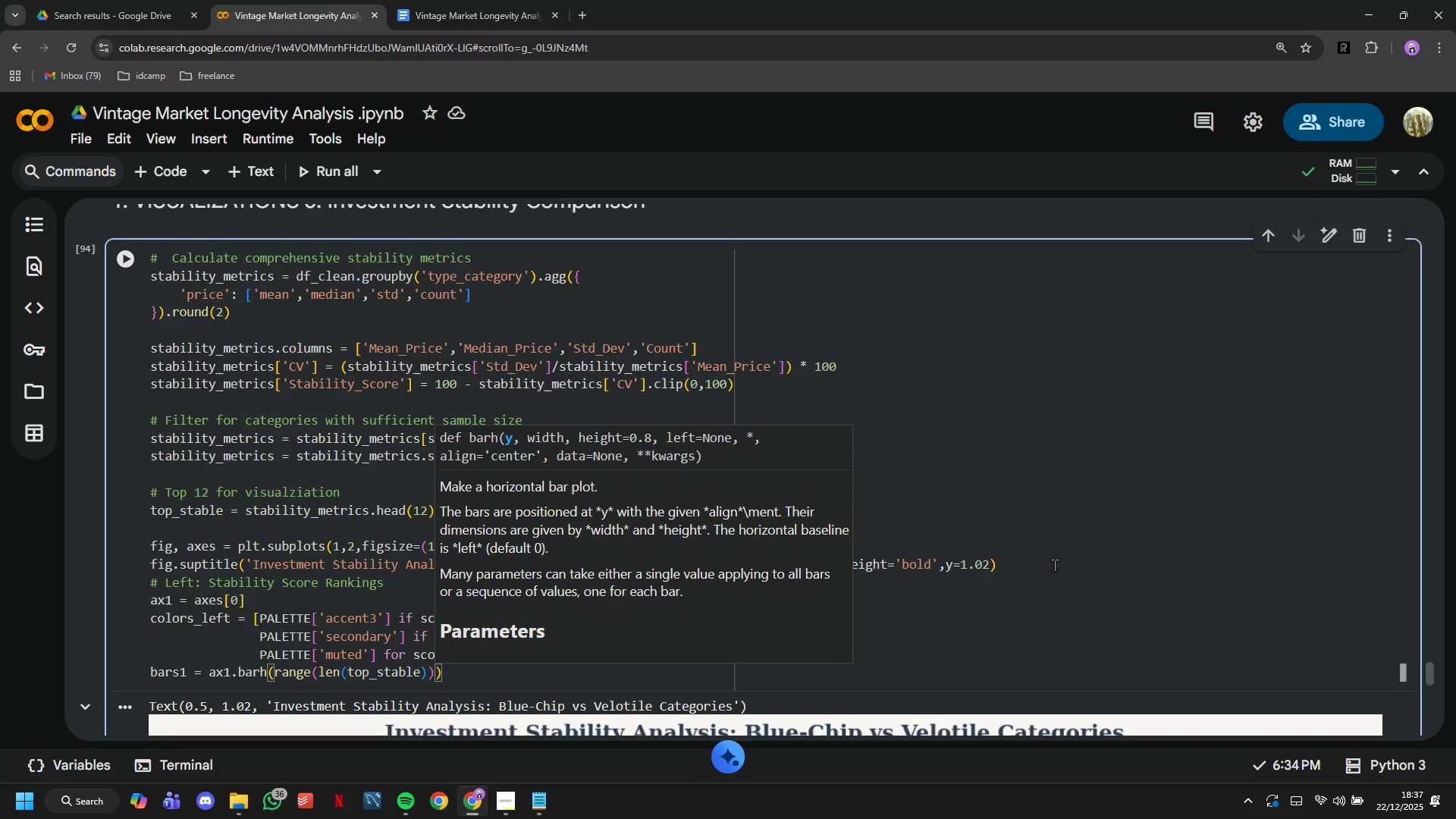 
type(,op_stable['ST)
key(Backspace)
type(tability)
key(Tab)
 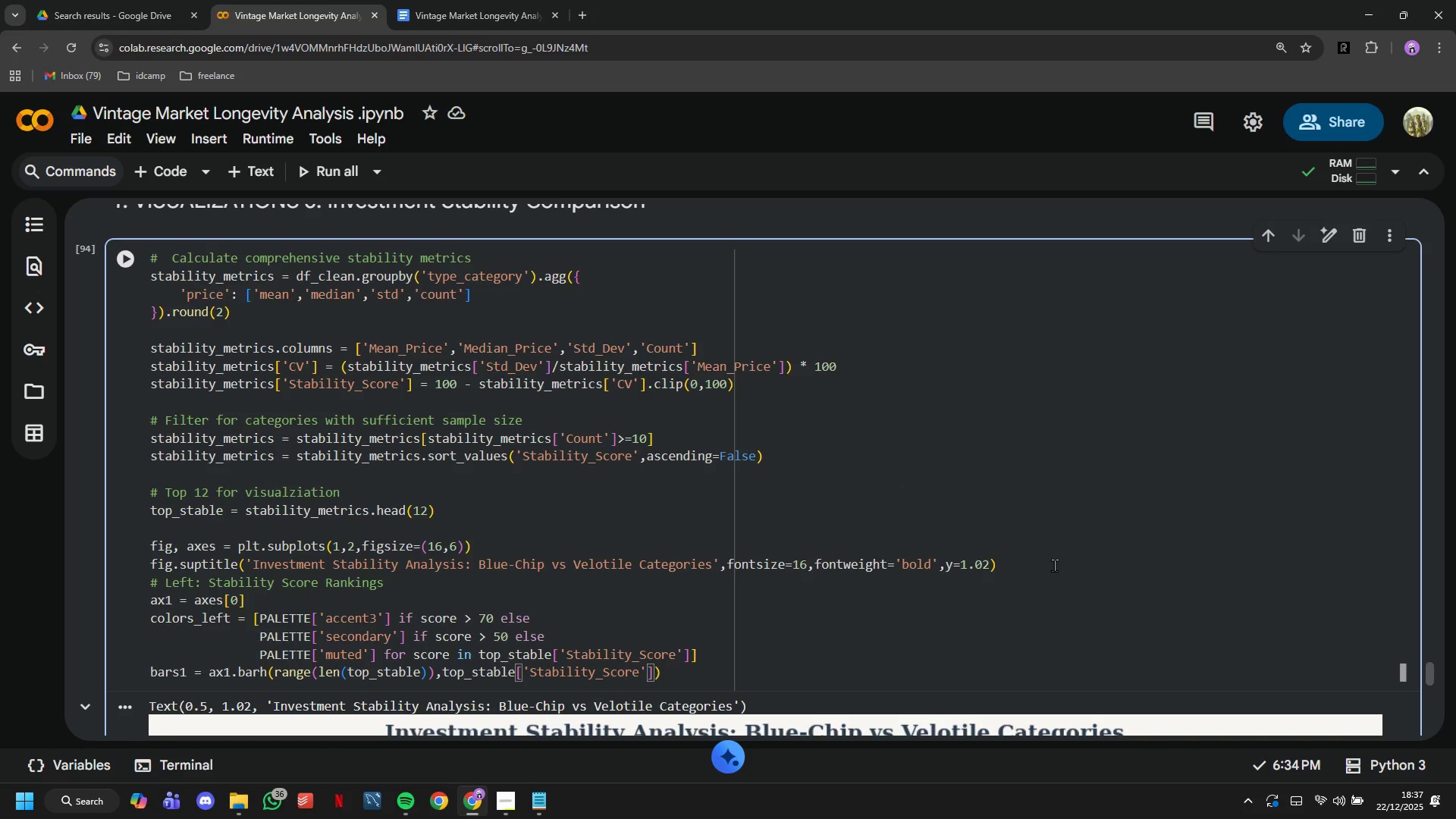 
key(ArrowRight)
 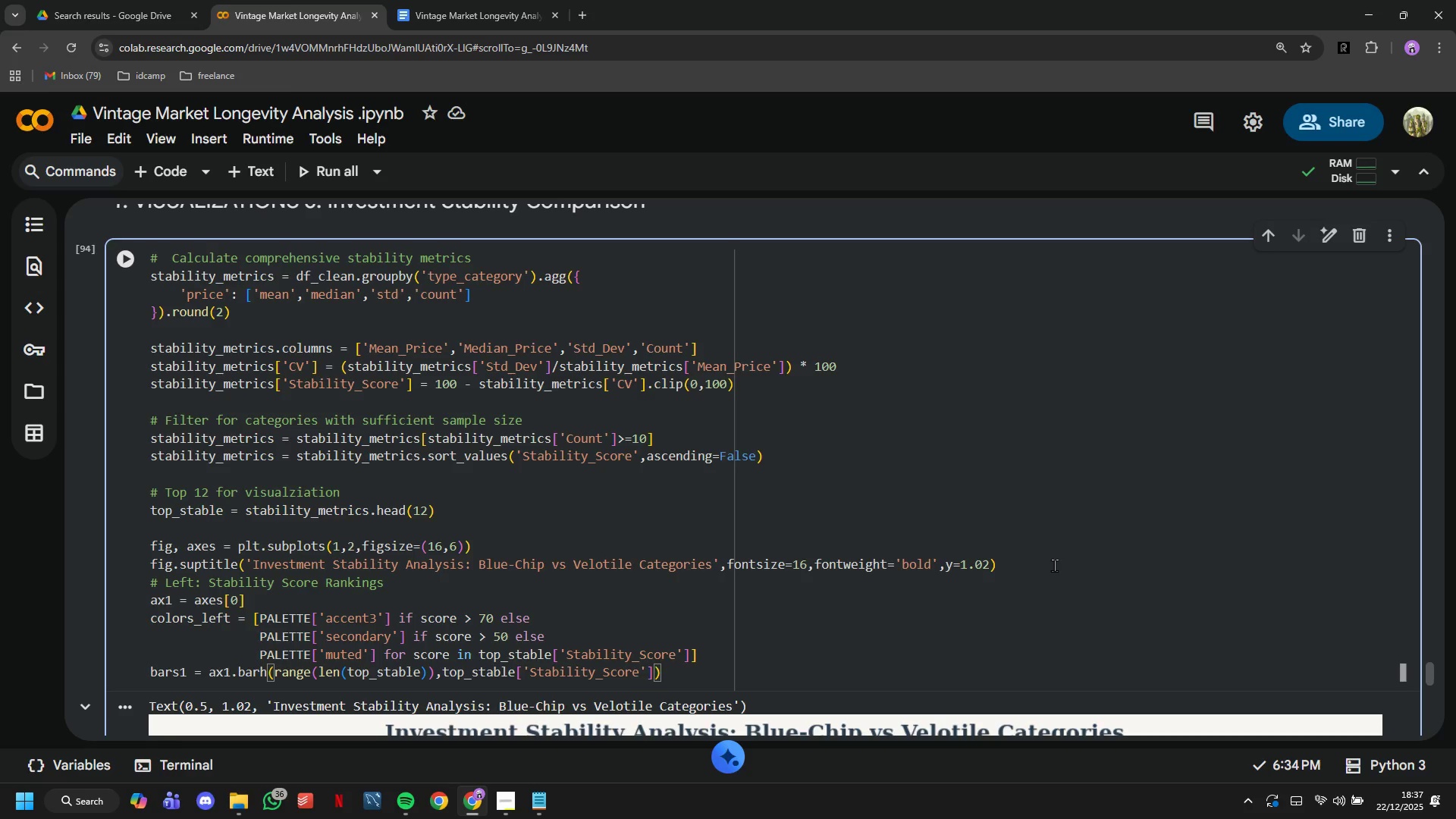 
wait(7.23)
 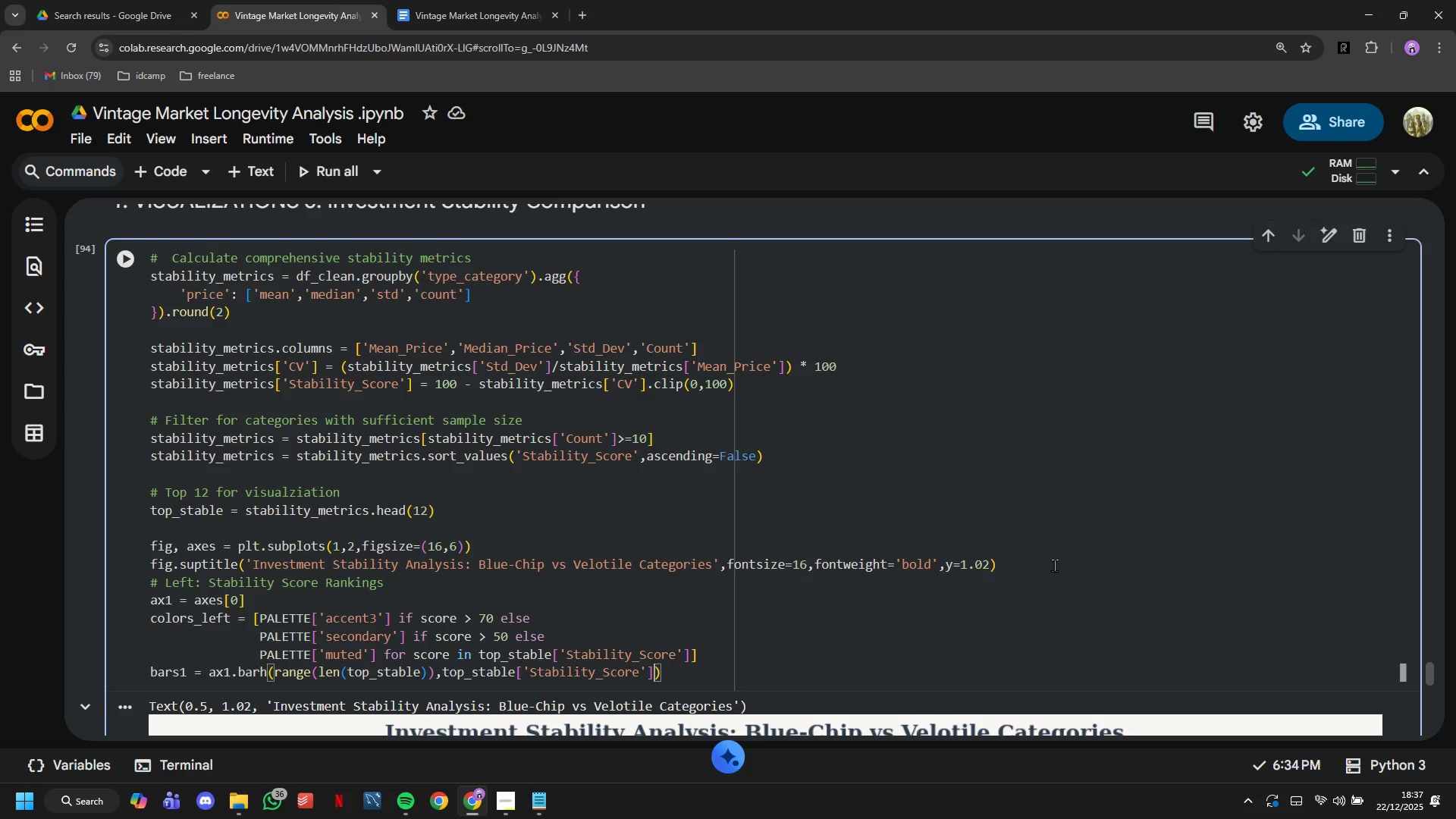 
type(,color=colors,)
key(Backspace)
type(_left,)
 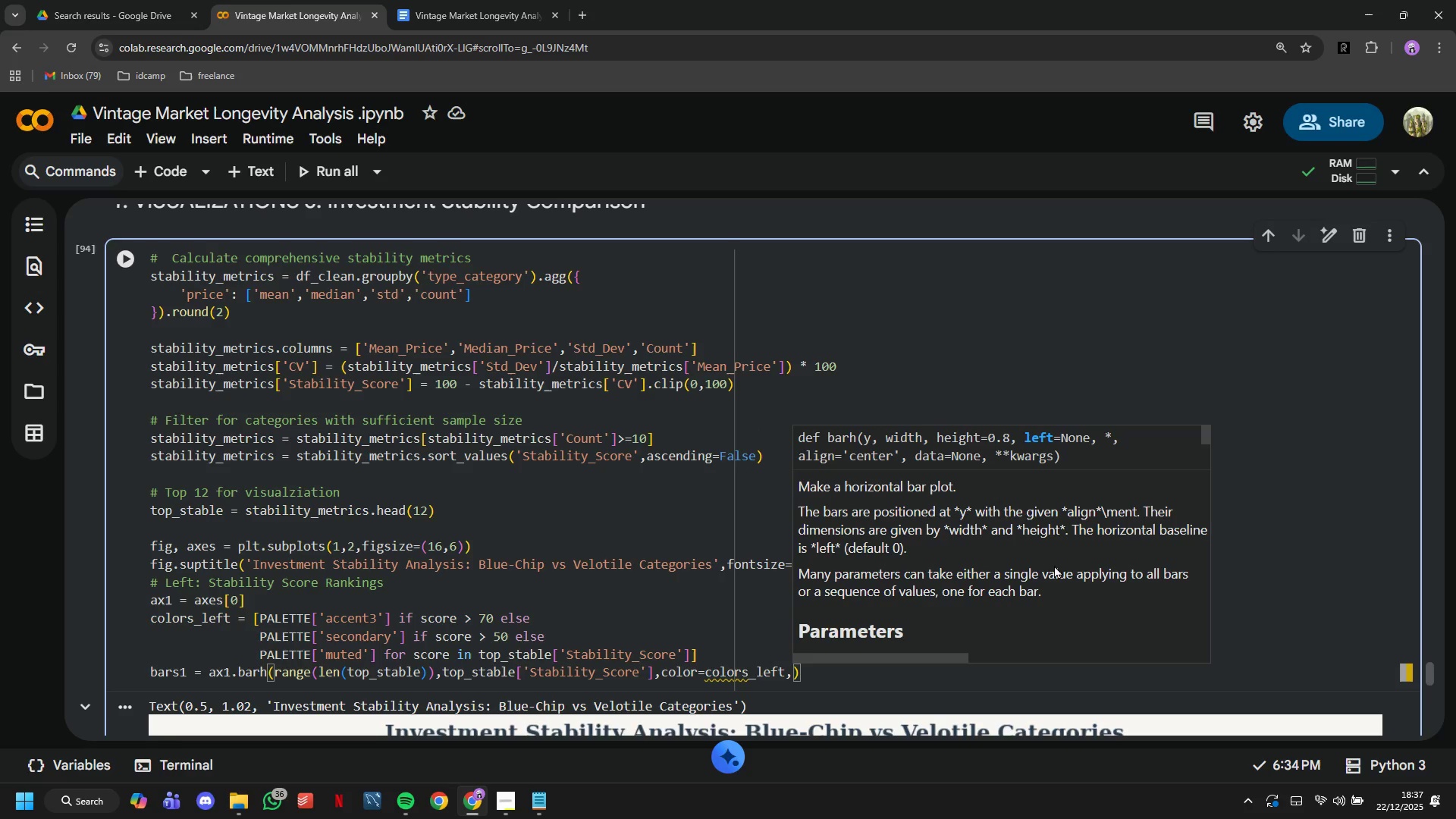 
type(edgecolor=PALETTE['primary)
 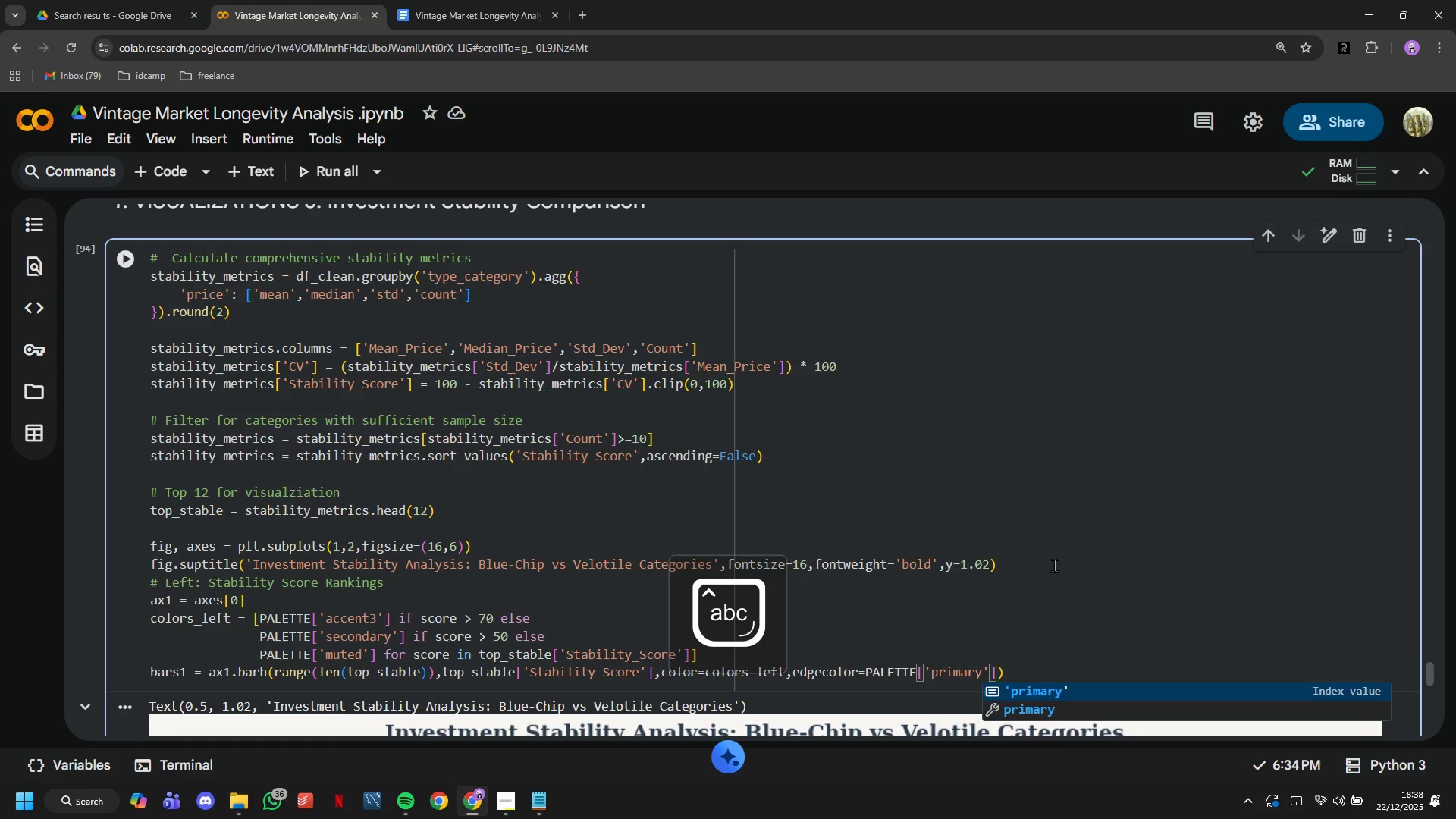 
key(ArrowRight)
 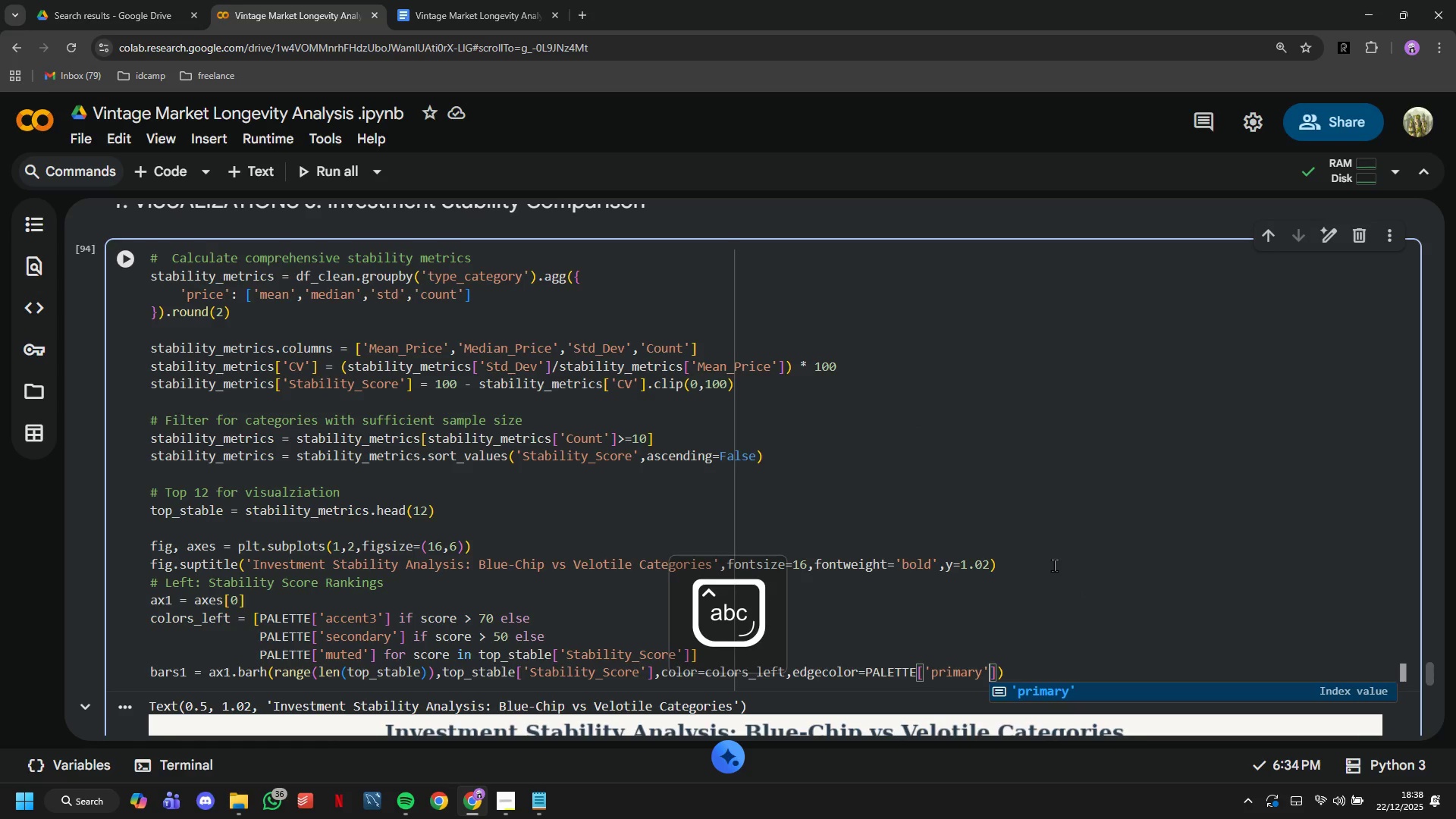 
key(ArrowRight)
 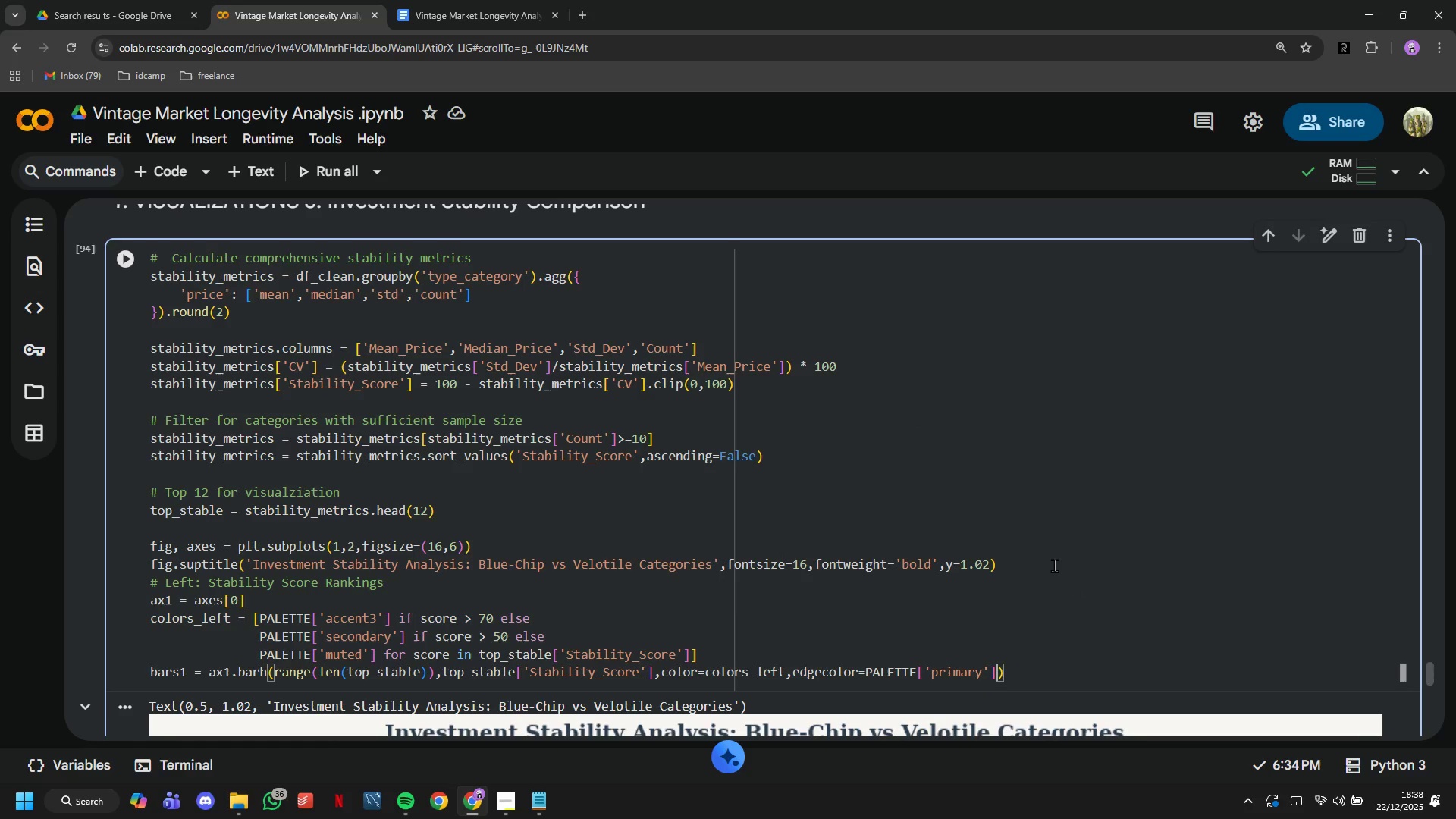 
type(,linewidth=1.5)
 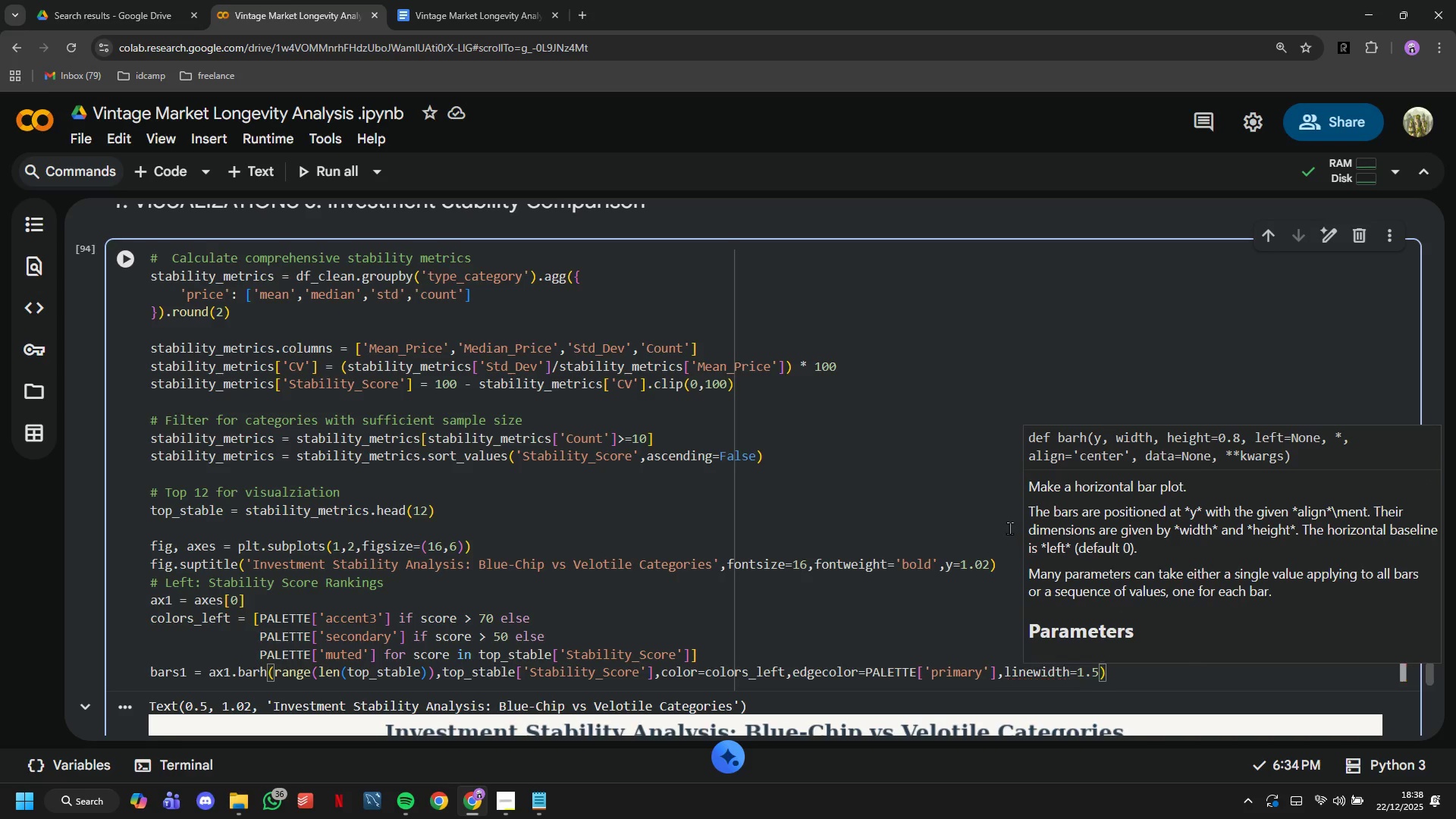 
scroll: coordinate [1000, 526], scroll_direction: down, amount: 2.0
 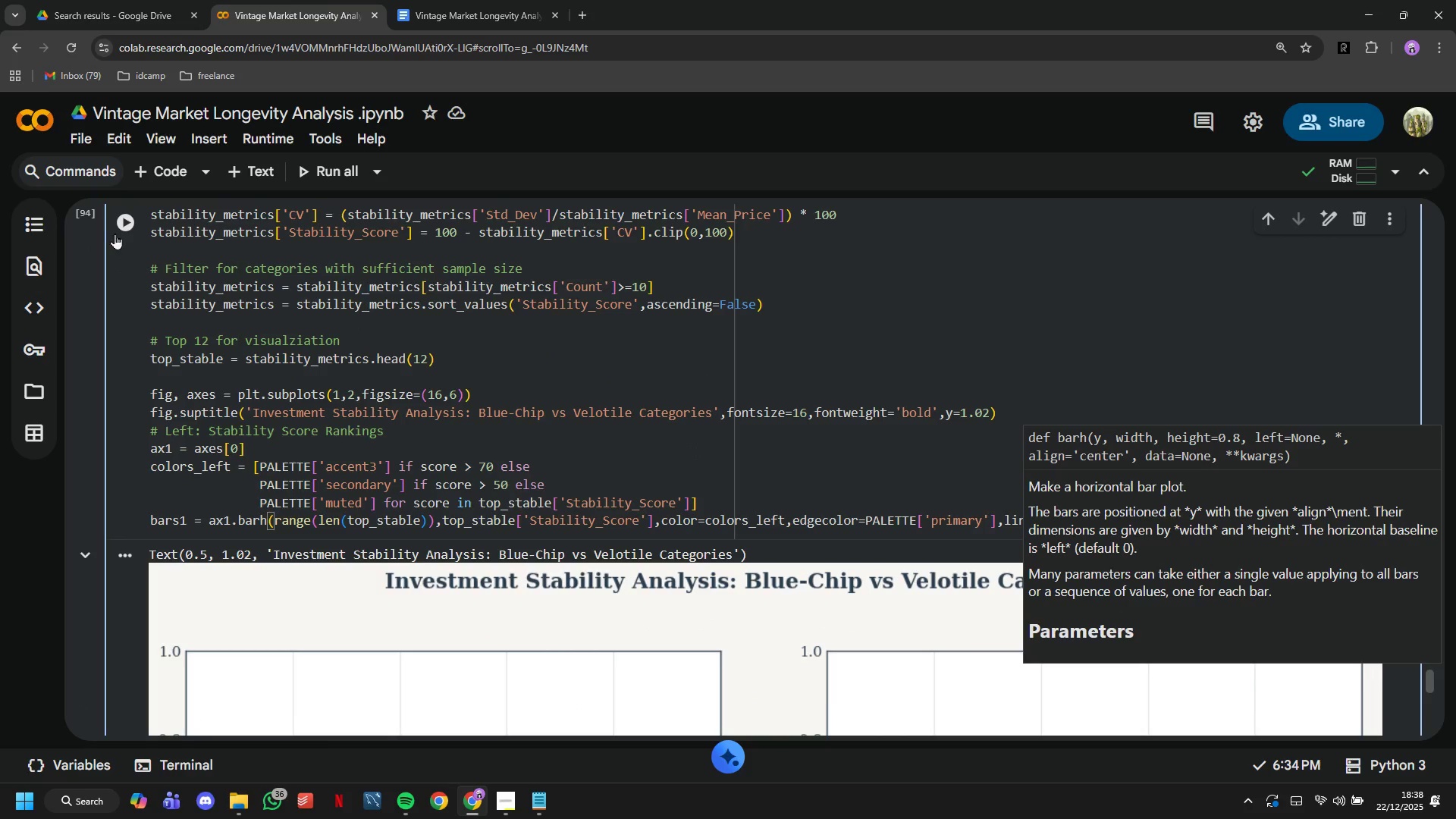 
left_click([118, 221])
 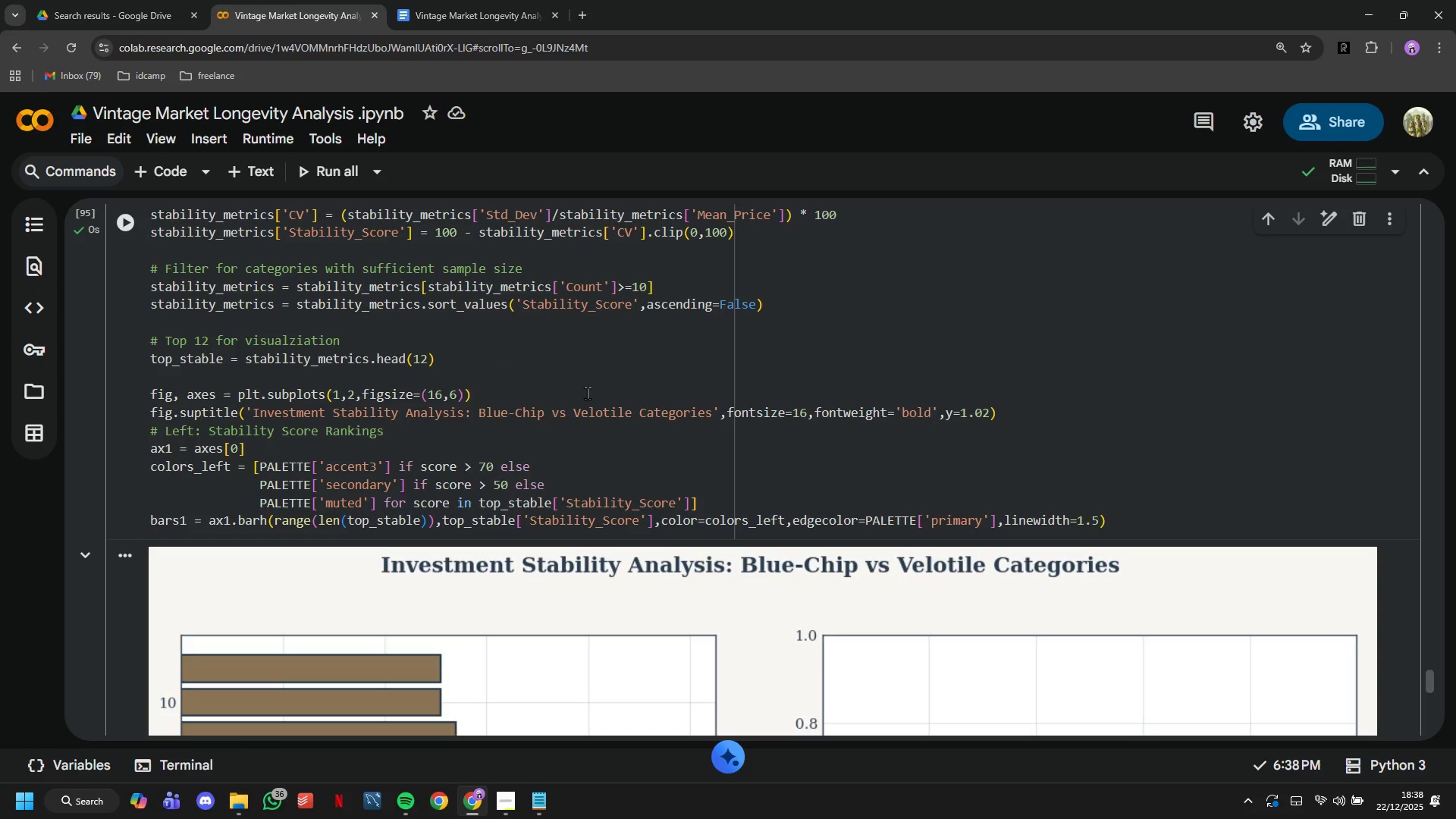 
scroll: coordinate [589, 394], scroll_direction: down, amount: 4.0
 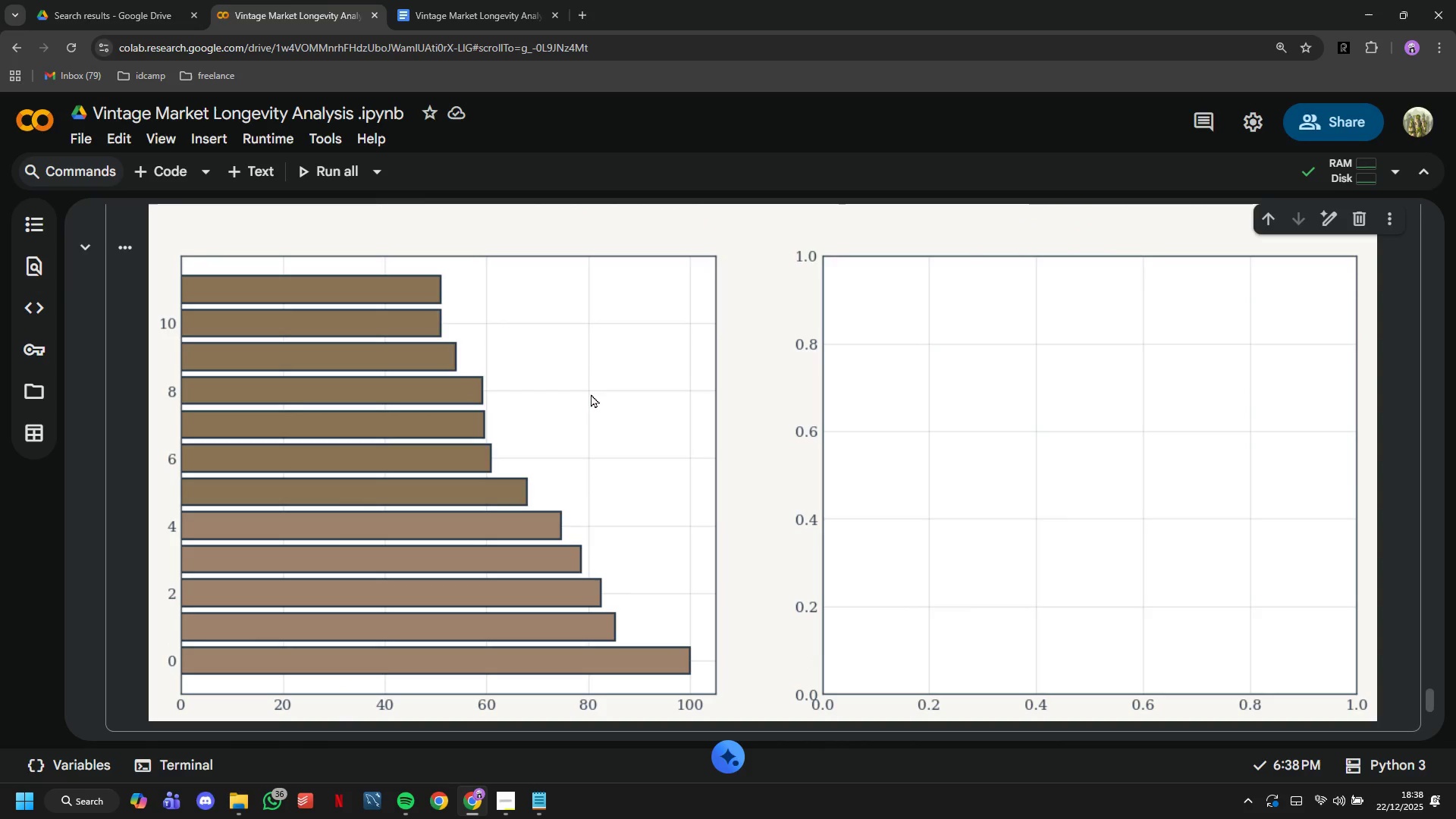 
scroll: coordinate [591, 394], scroll_direction: up, amount: 2.0
 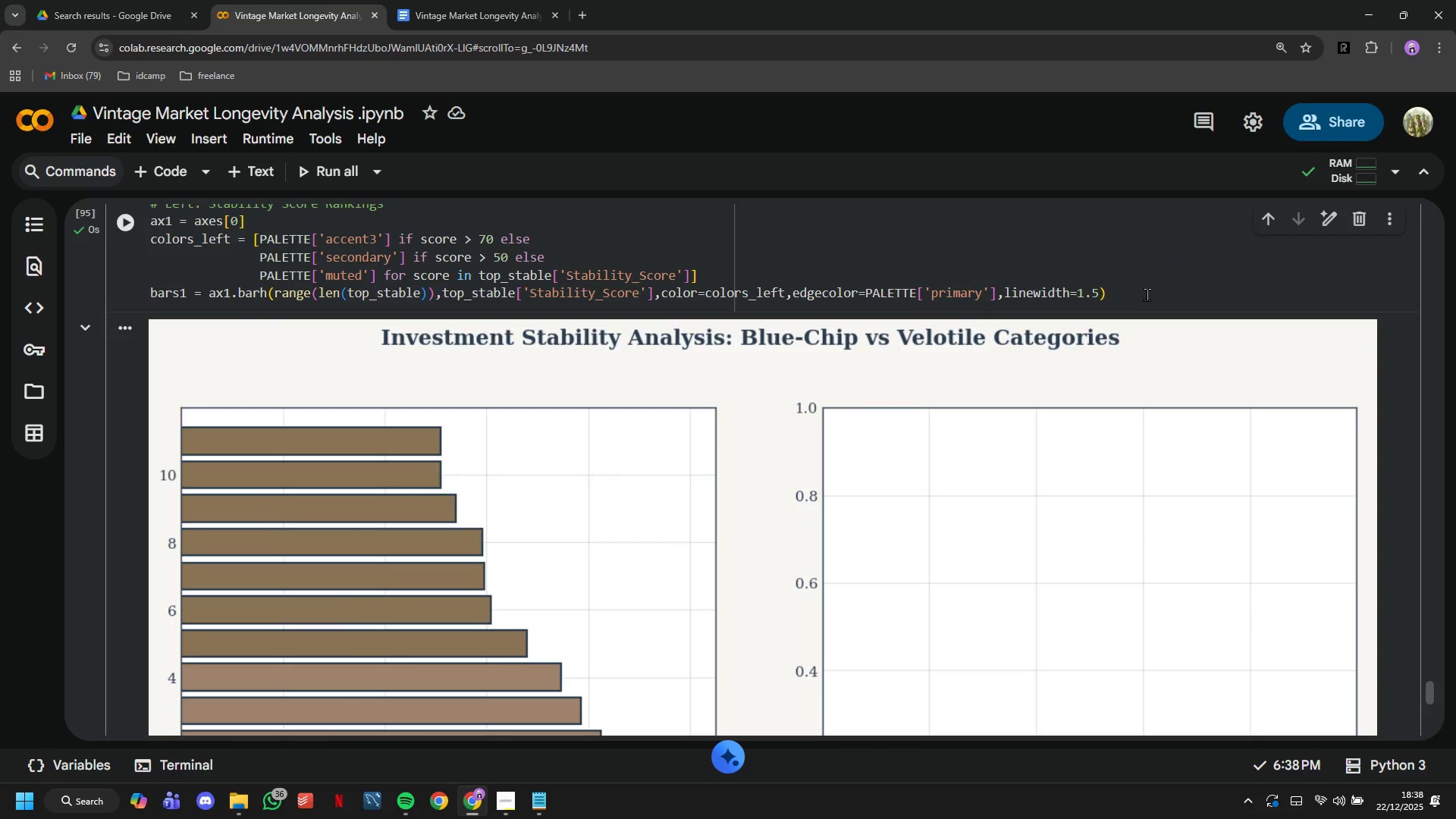 
left_click([1147, 294])
 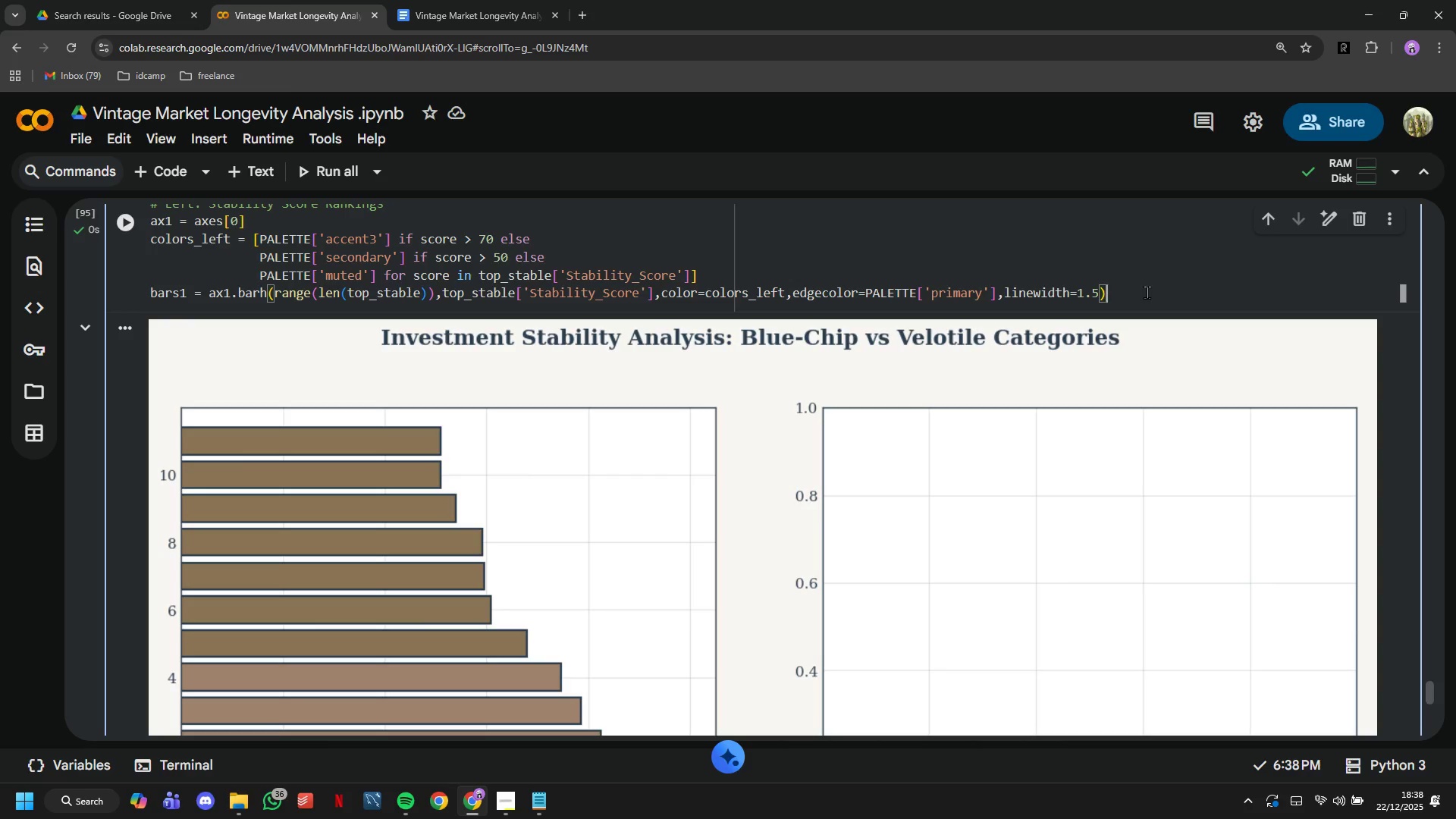 
wait(8.95)
 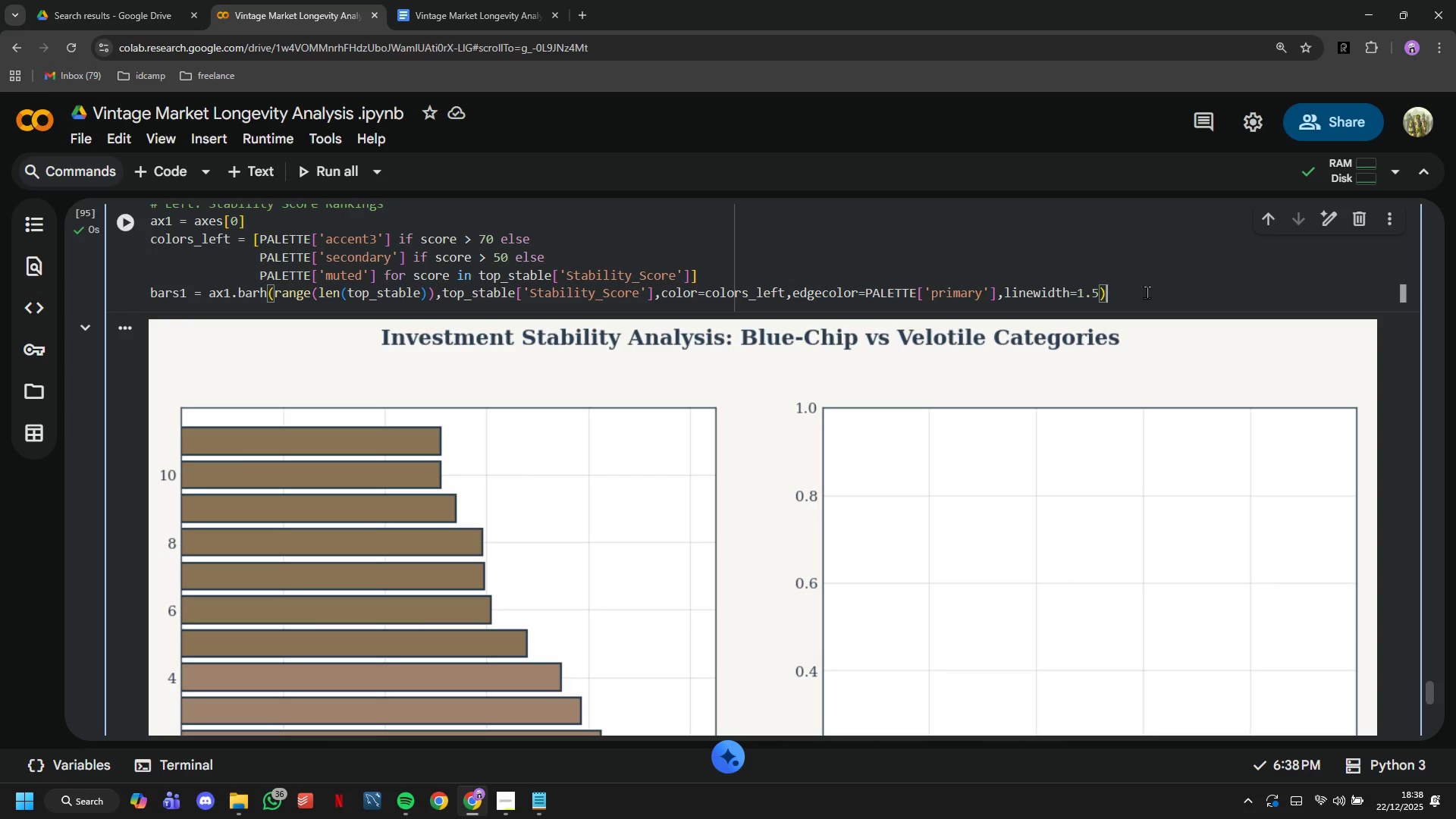 
key(Enter)
 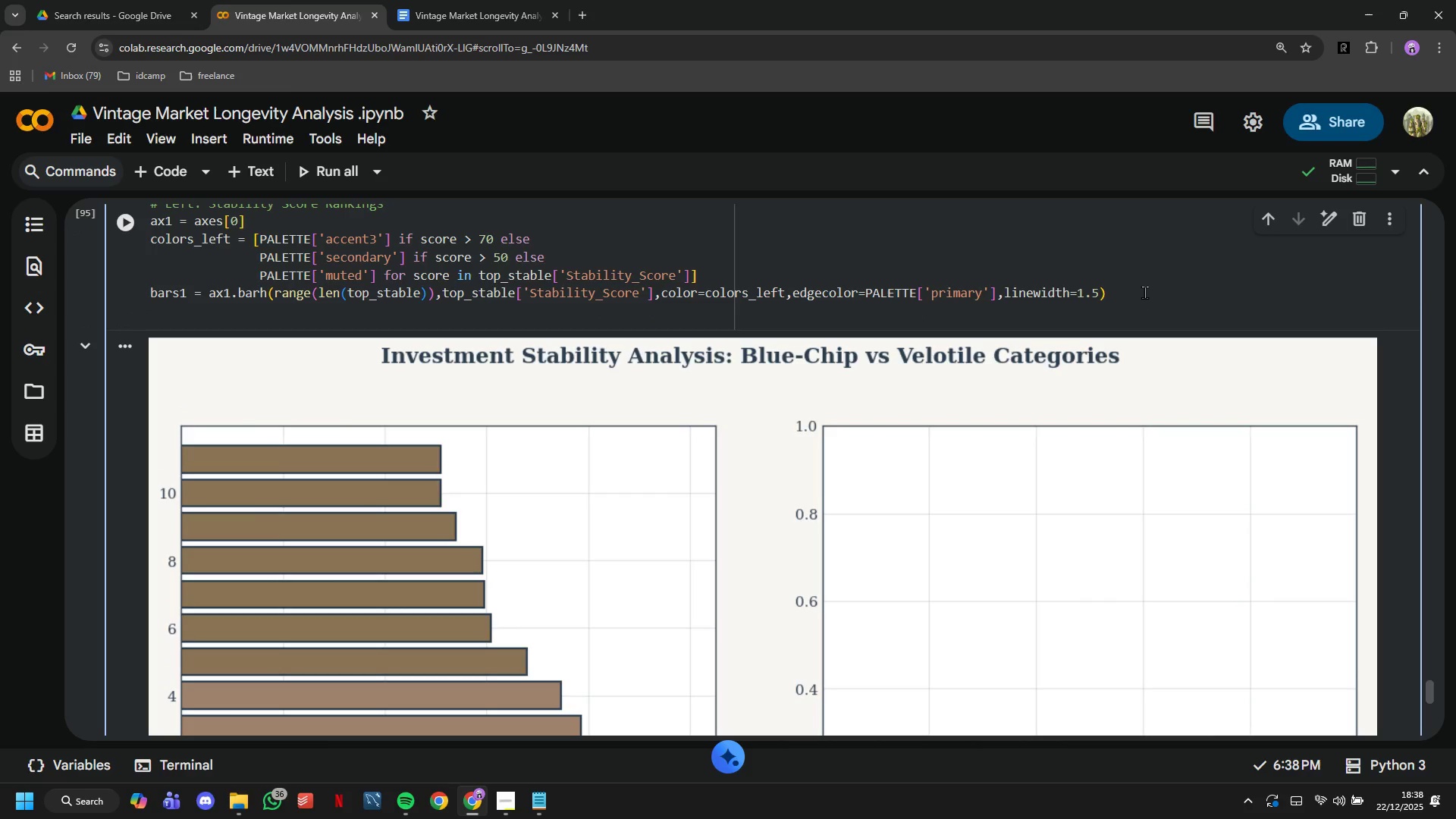 
type(ax1.set_yticks )
 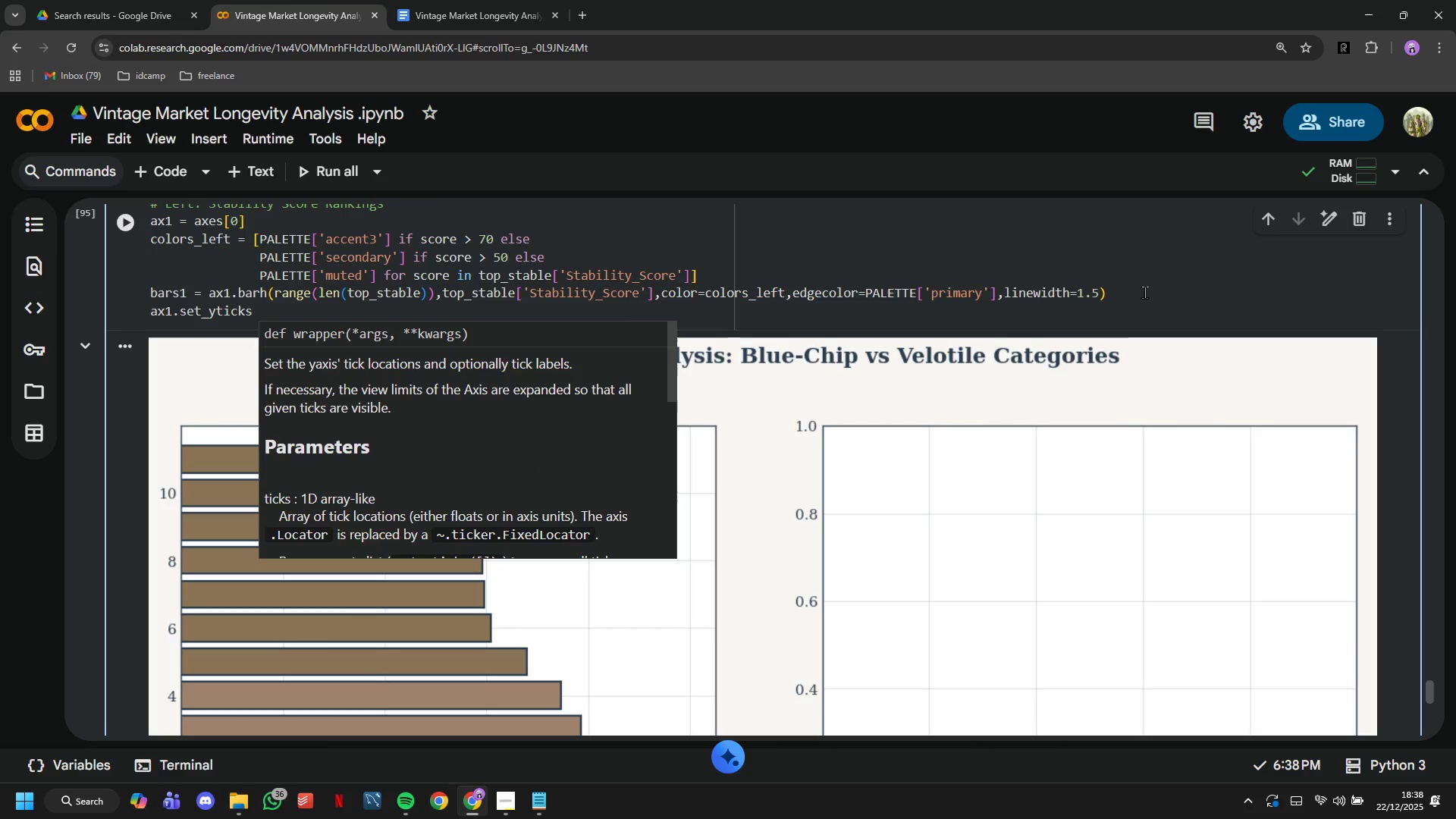 
key(Backspace)
type((range(len(top_stable)
 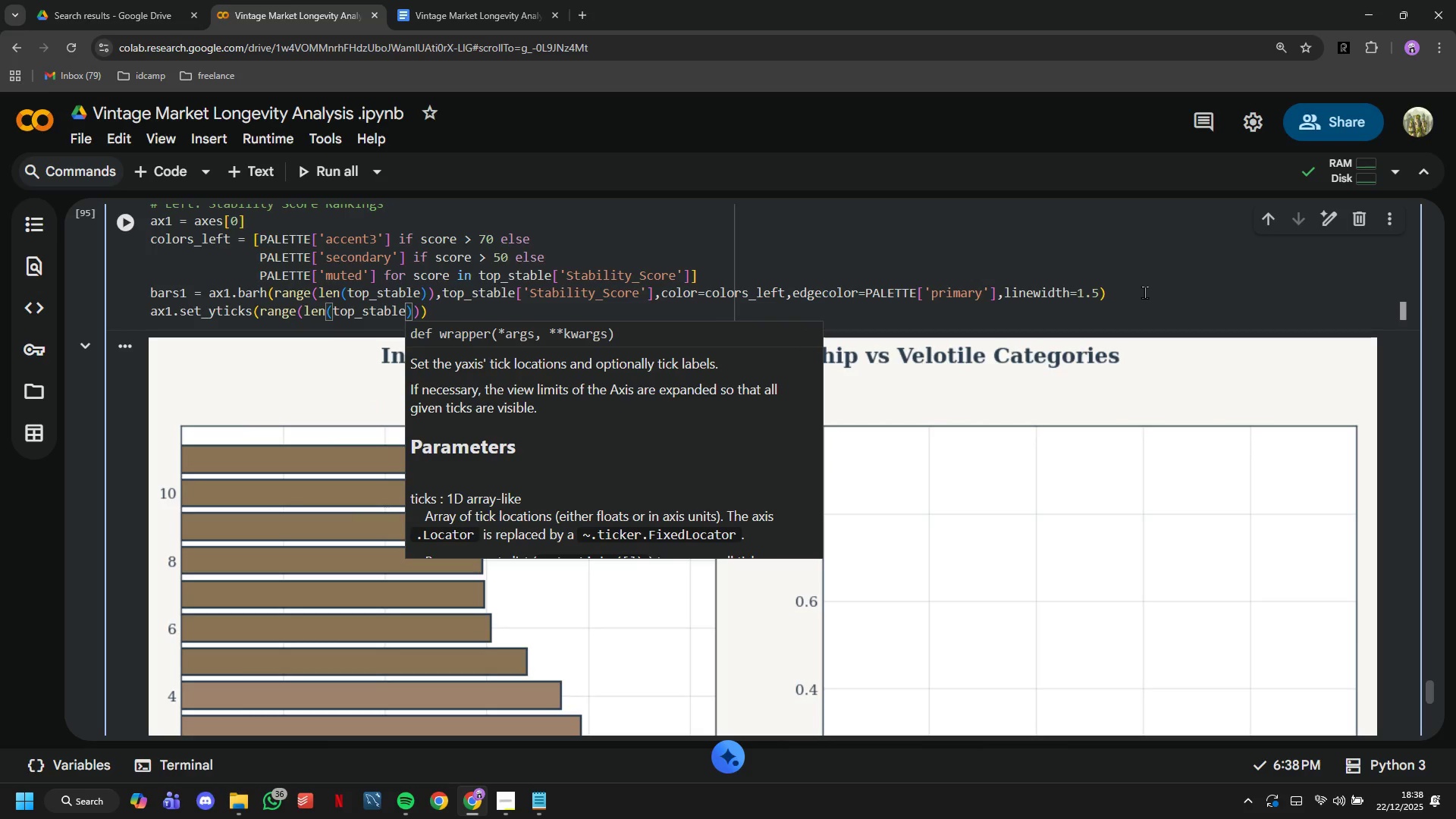 
key(ArrowRight)
 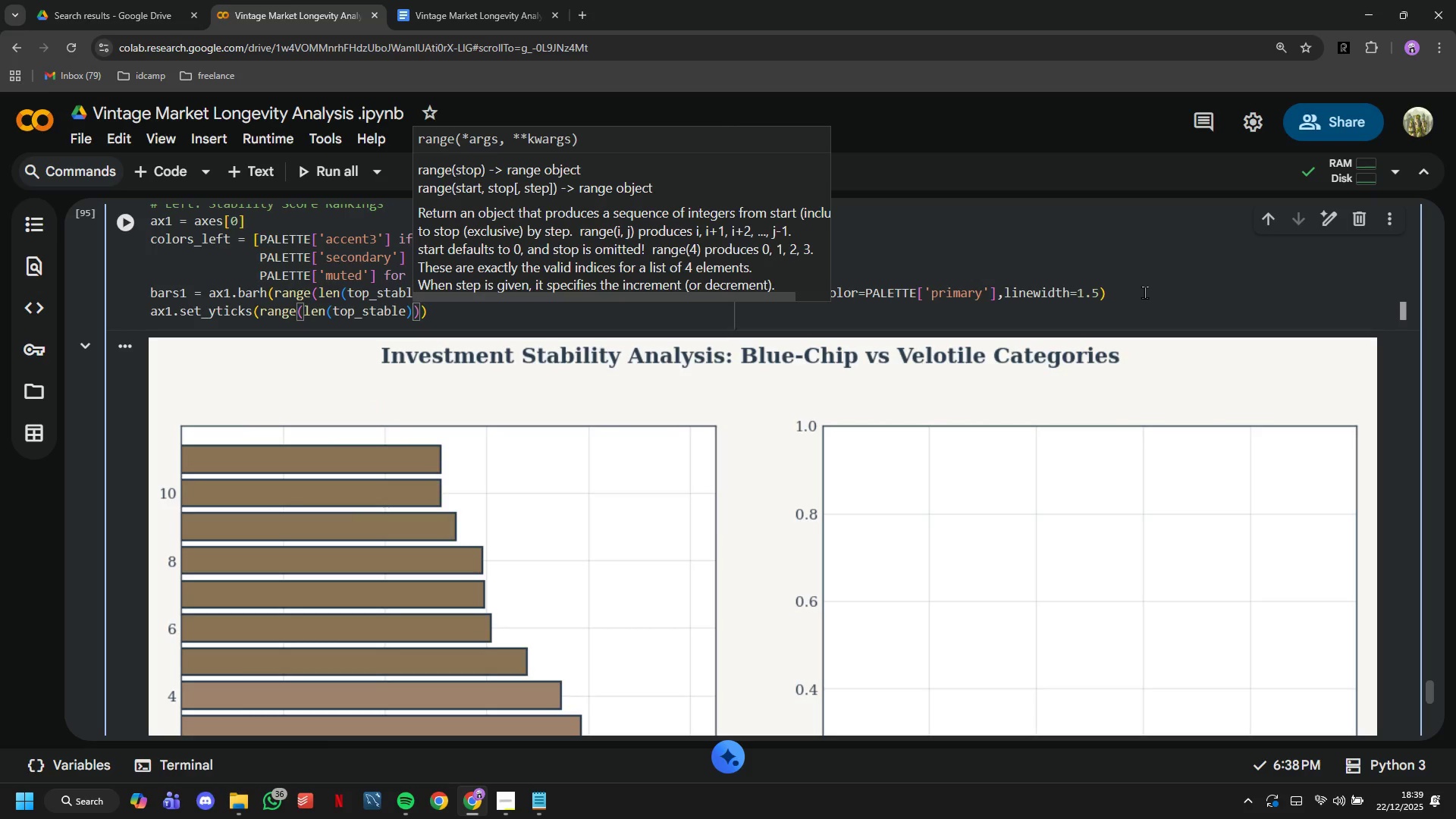 
key(ArrowRight)
 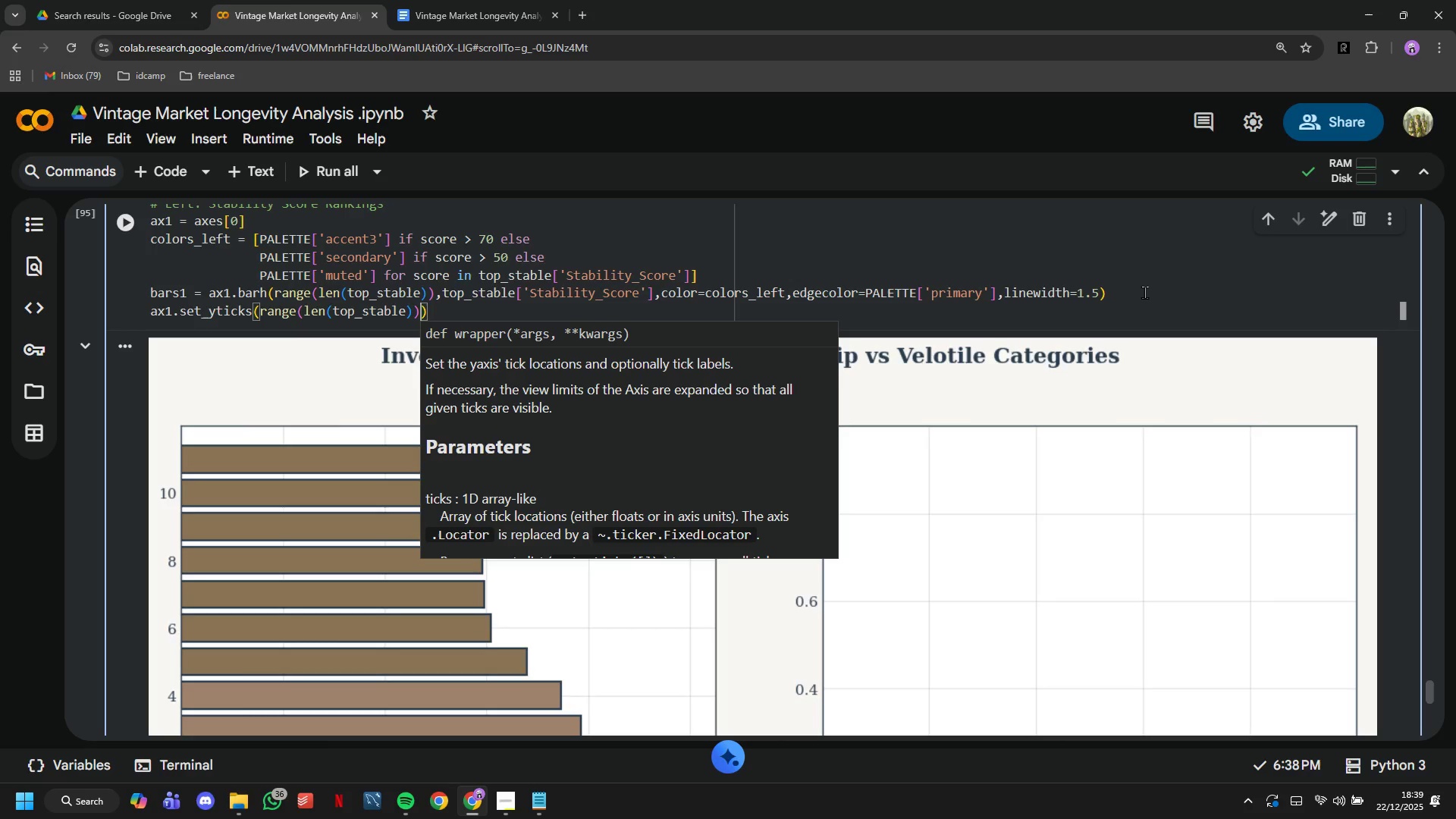 
key(ArrowRight)
 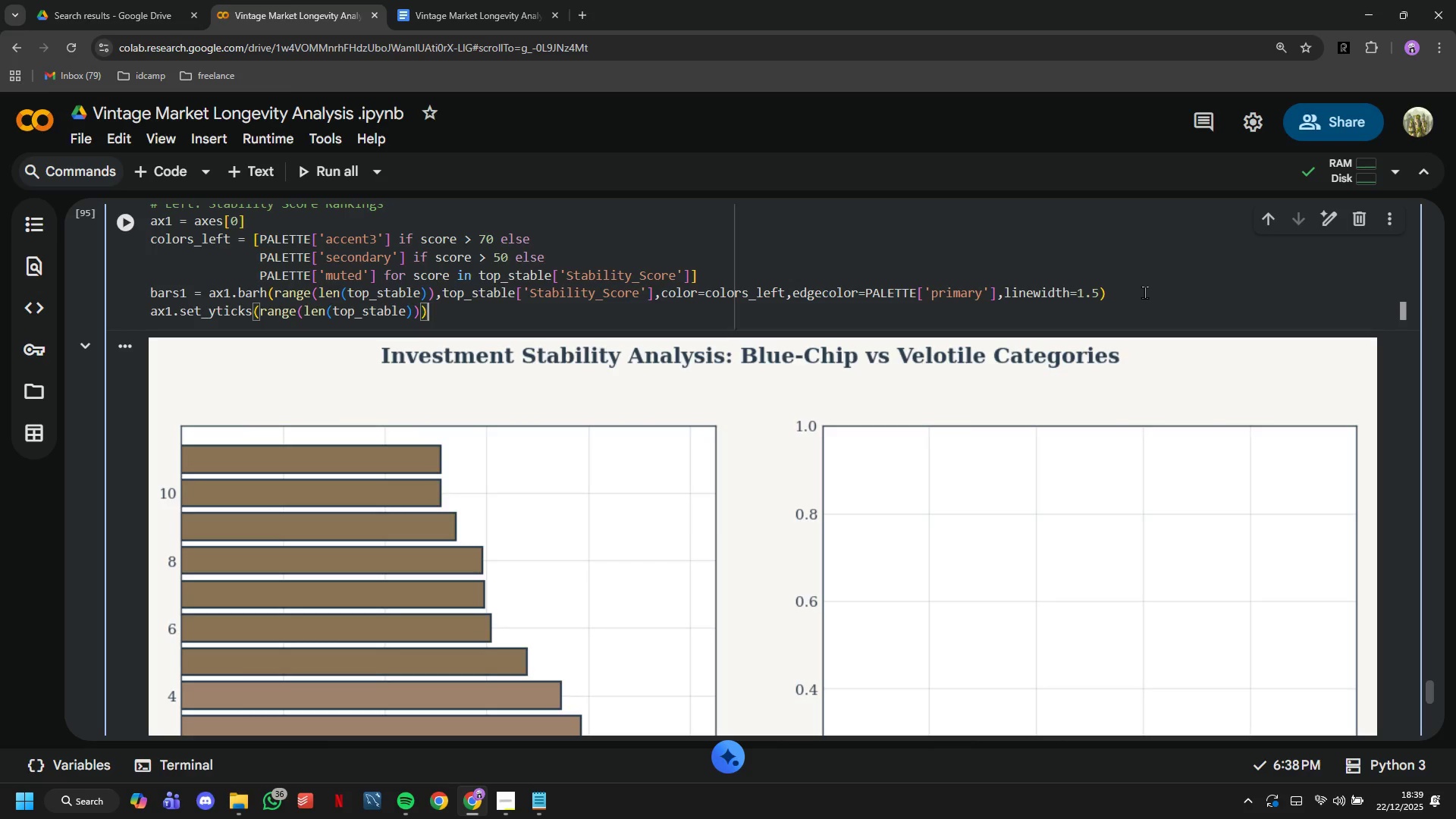 
key(Enter)
 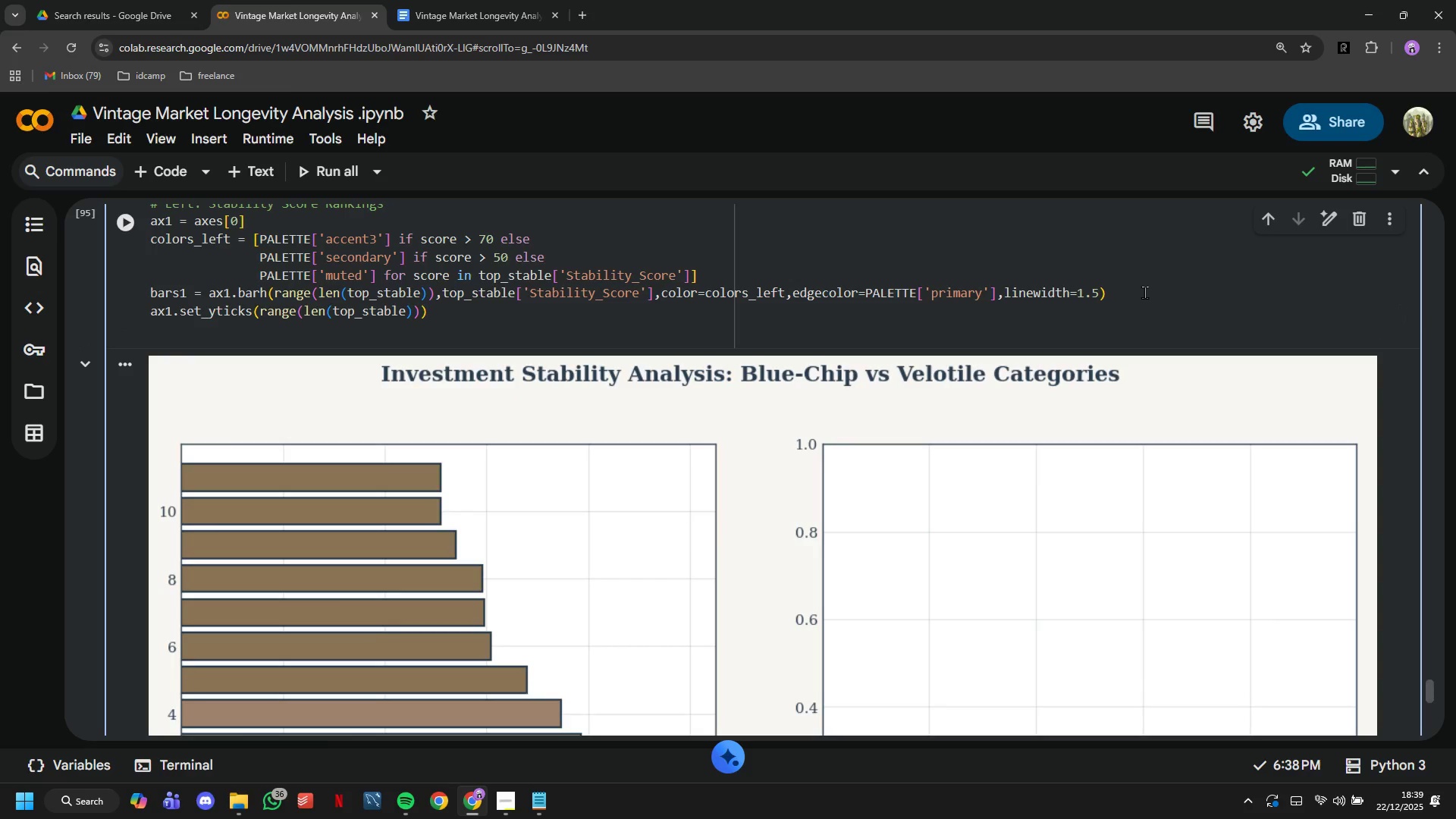 
type(ax1.set_yticklabels(top)
key(Tab)
key(Tab)
 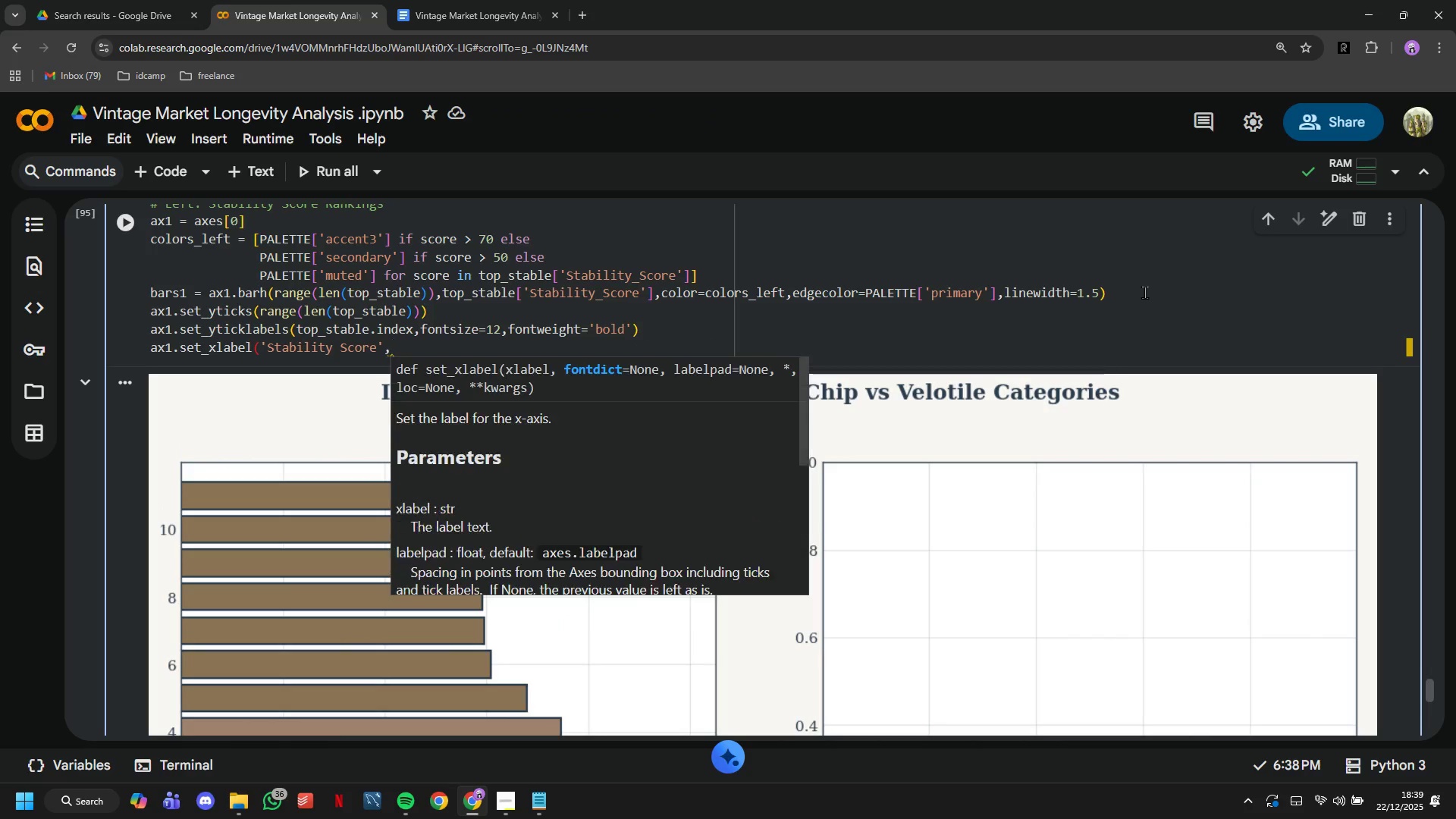 
wait(5.75)
 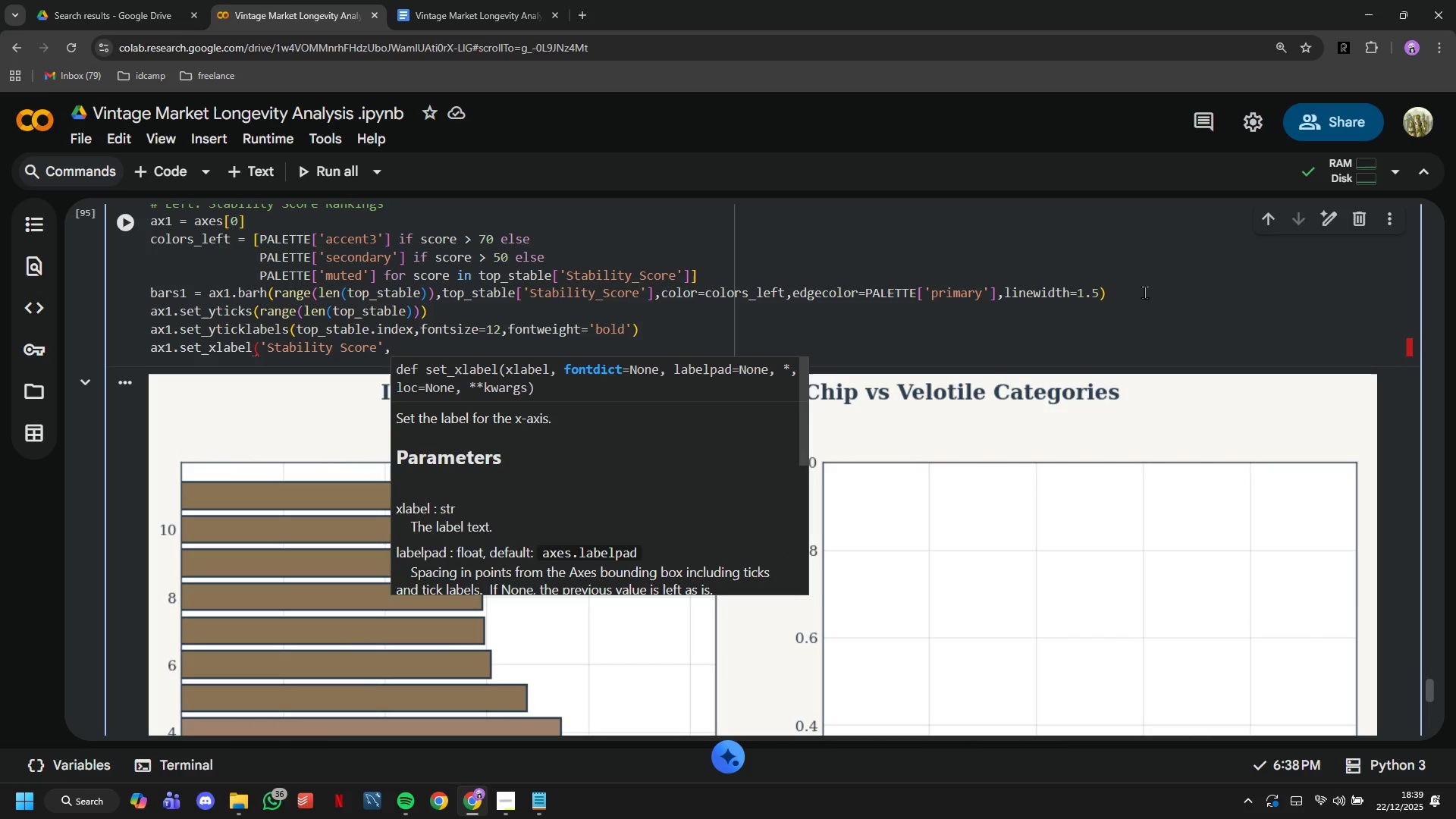 
type(fontweight='bi)
key(Backspace)
type(old)
 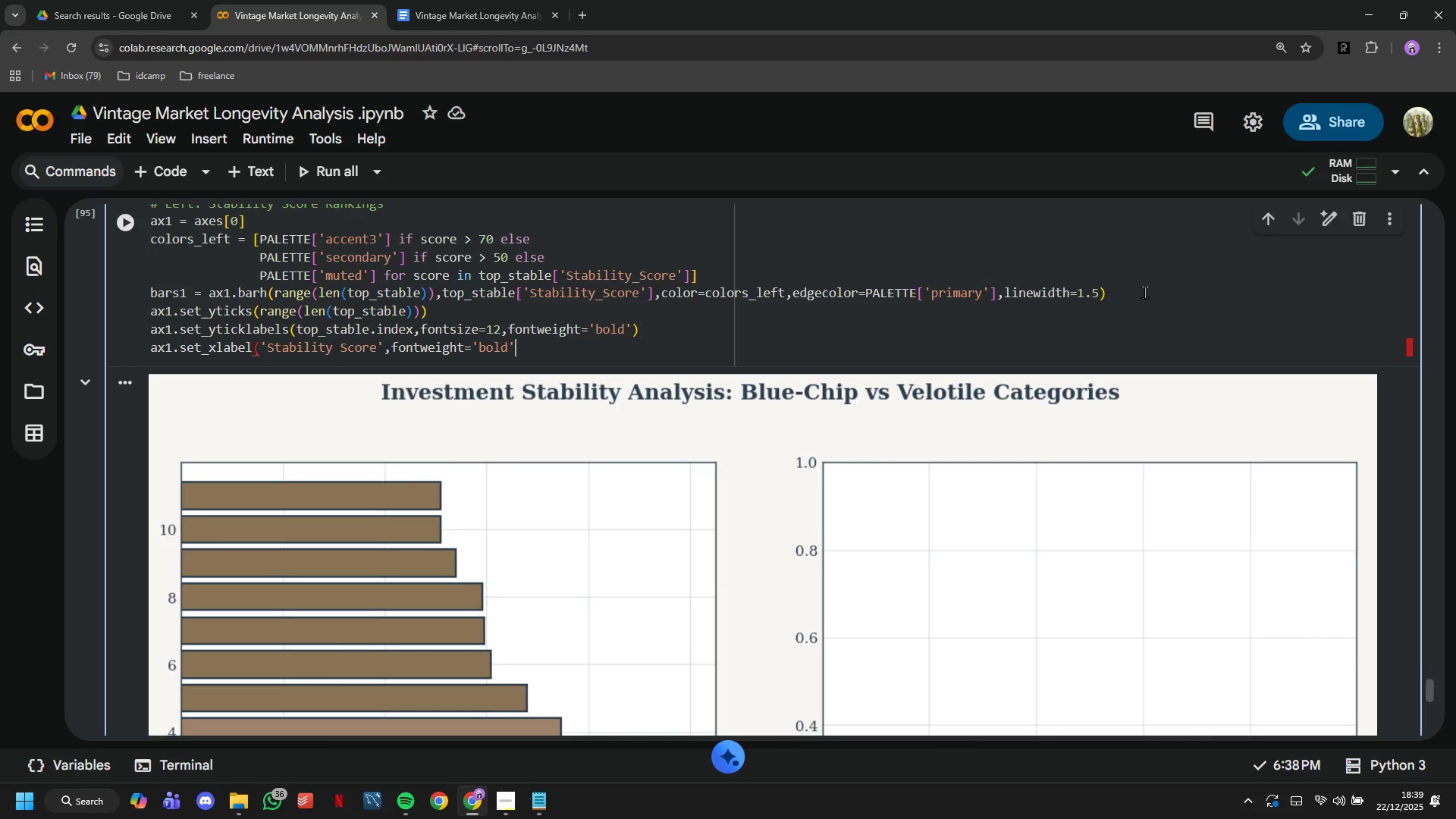 
key(ArrowRight)
 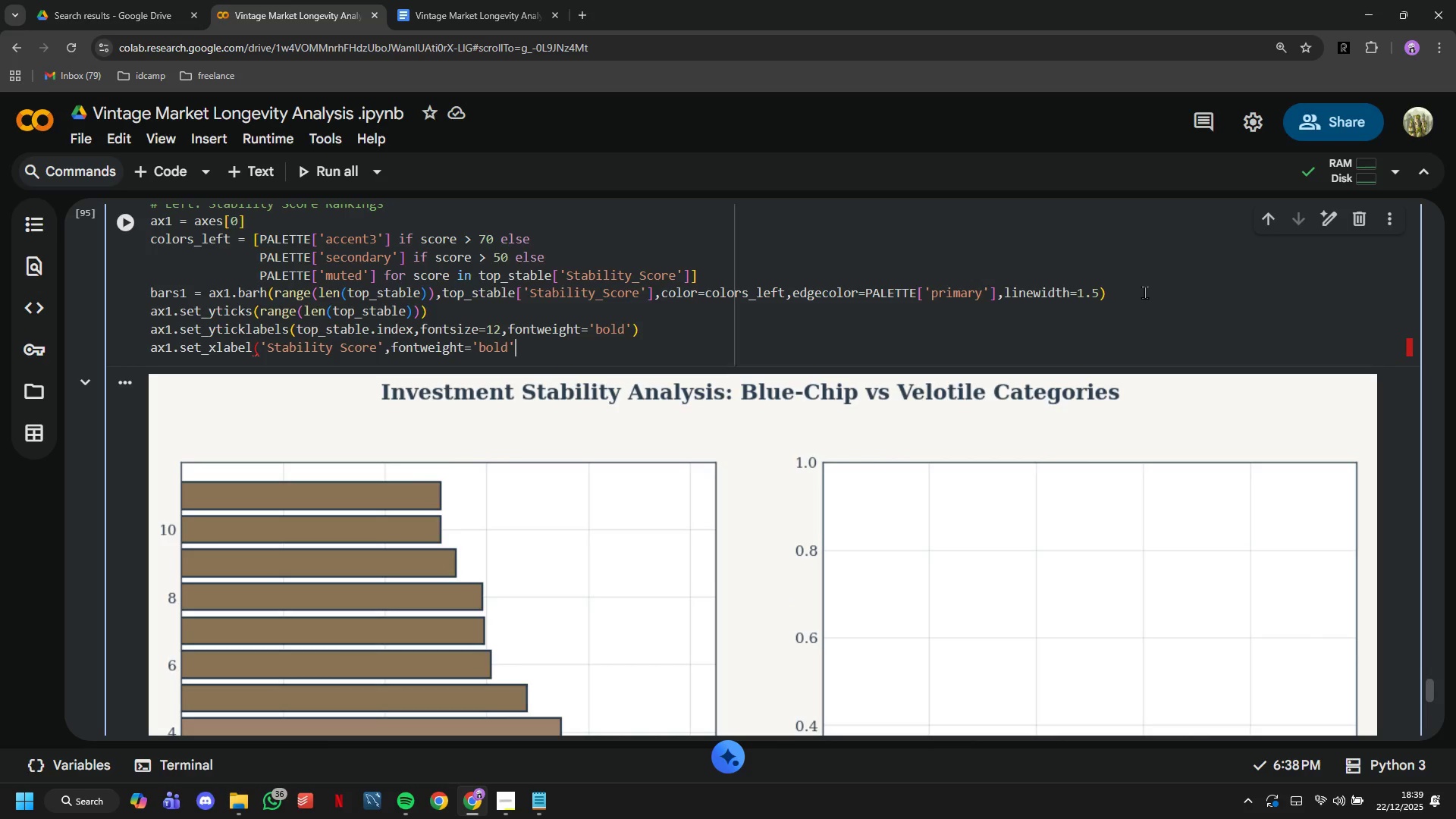 
key(Shift+0)
 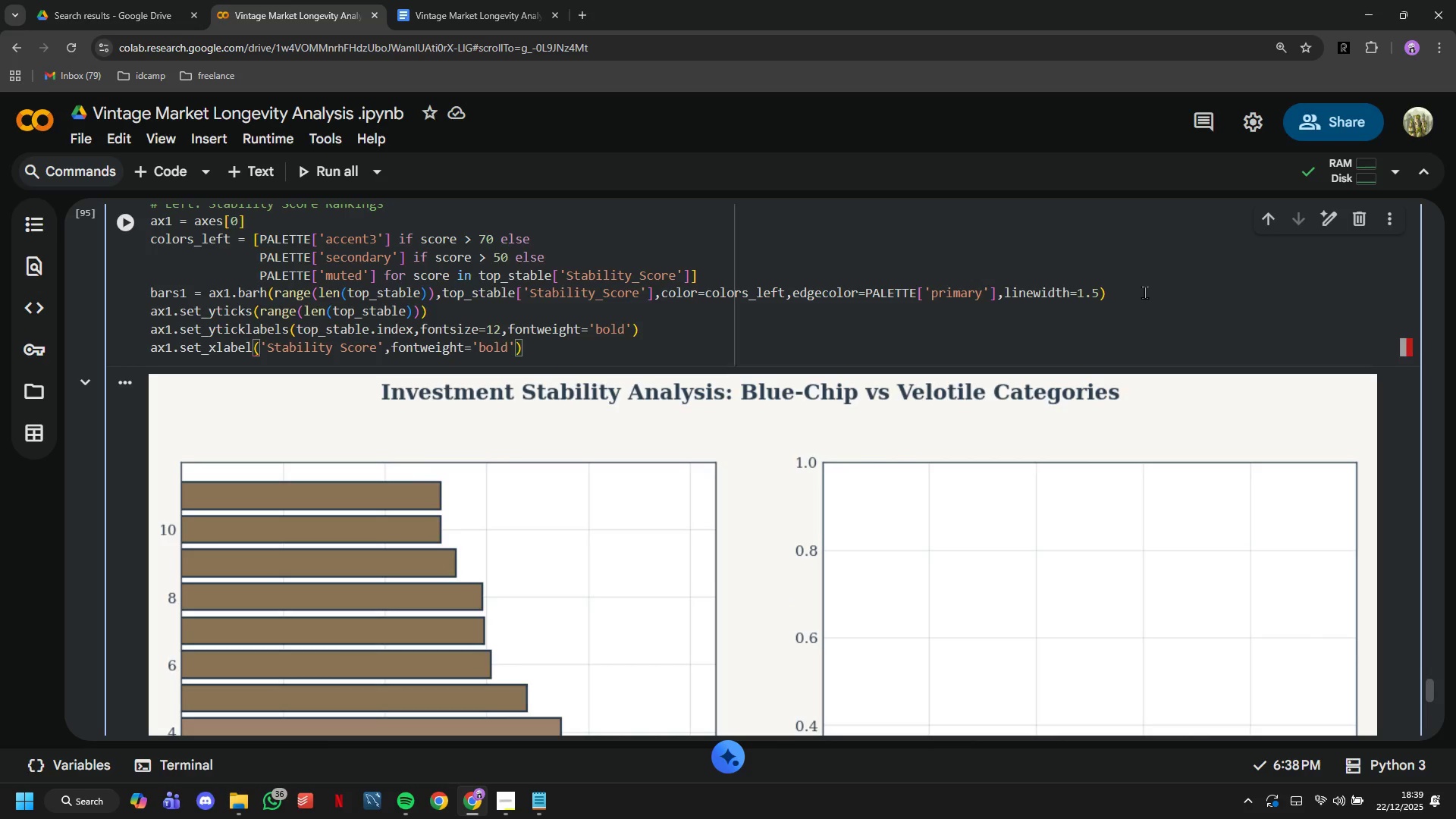 
key(Enter)
 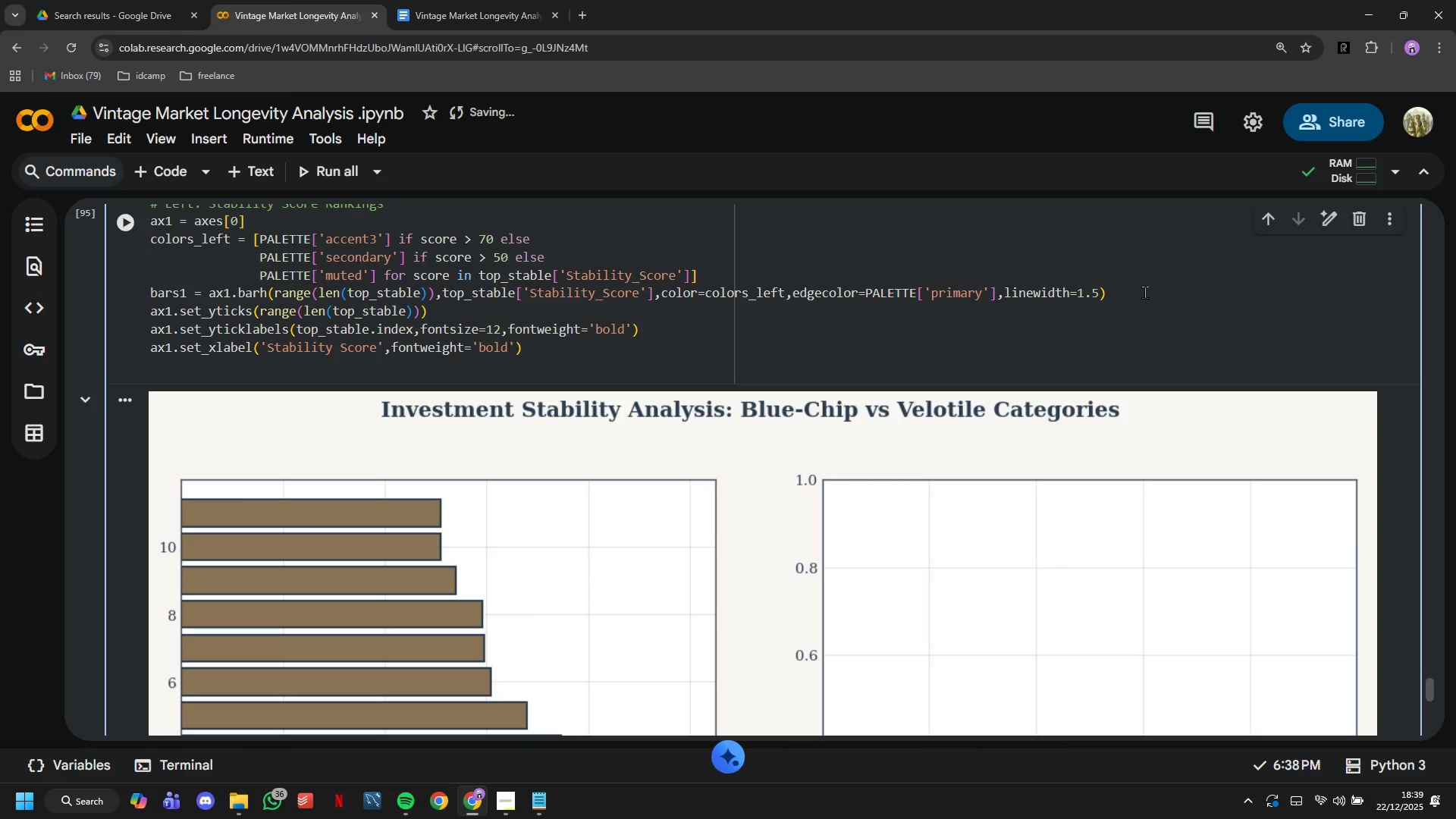 
type(ax1.set_ttle('Most Stable nvestment)
 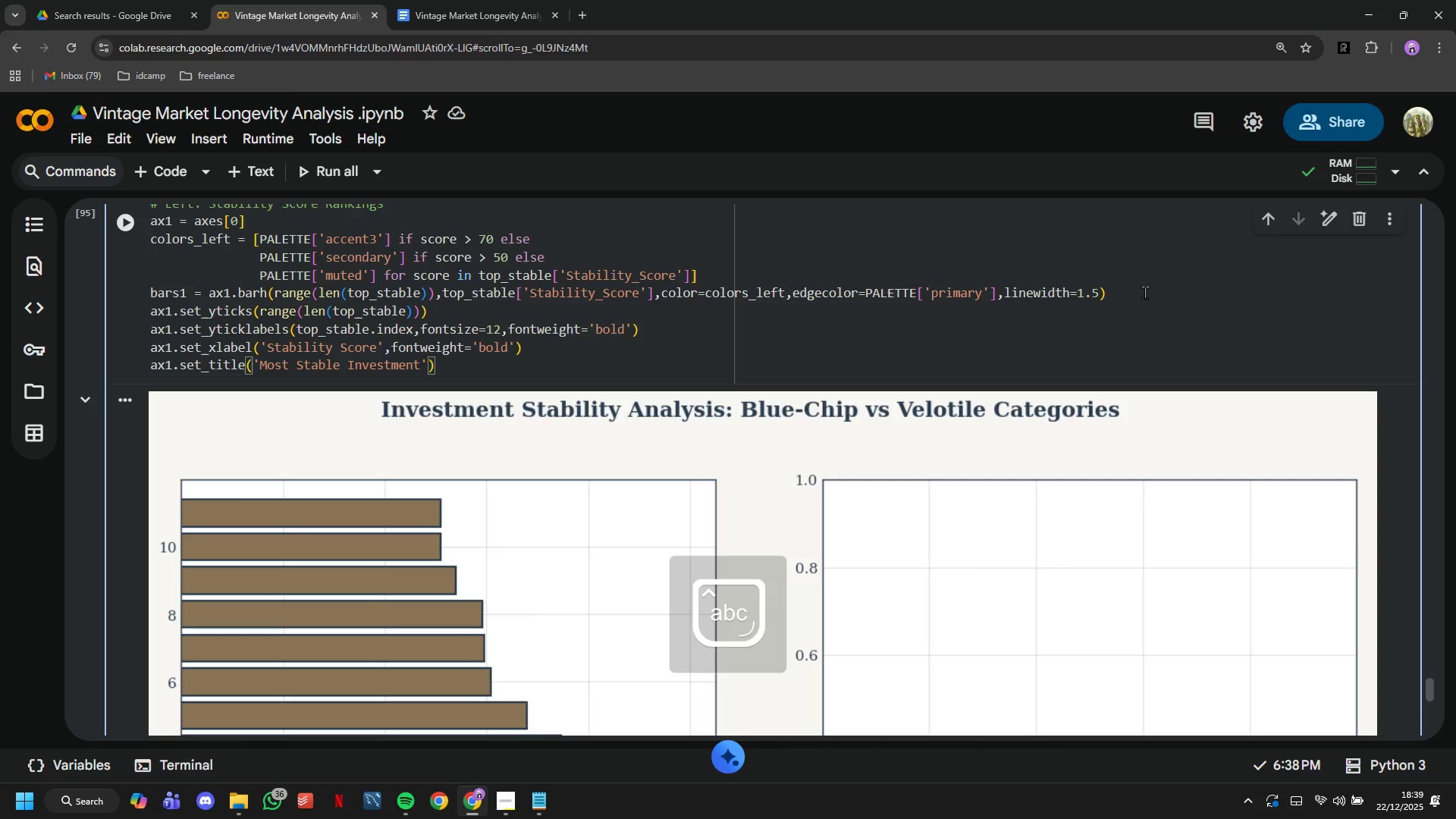 
 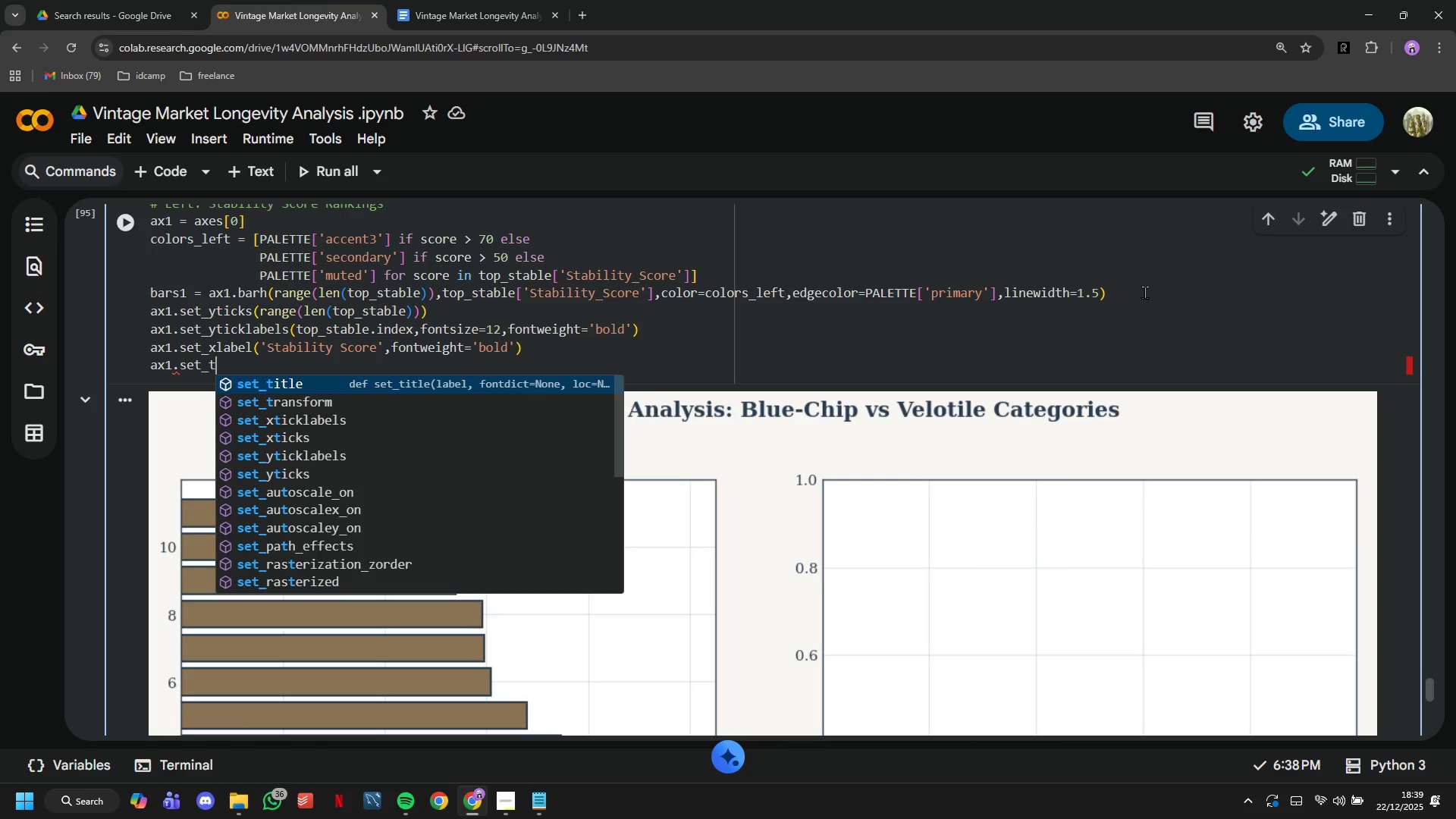 
hold_key(key=I, duration=6.62)
 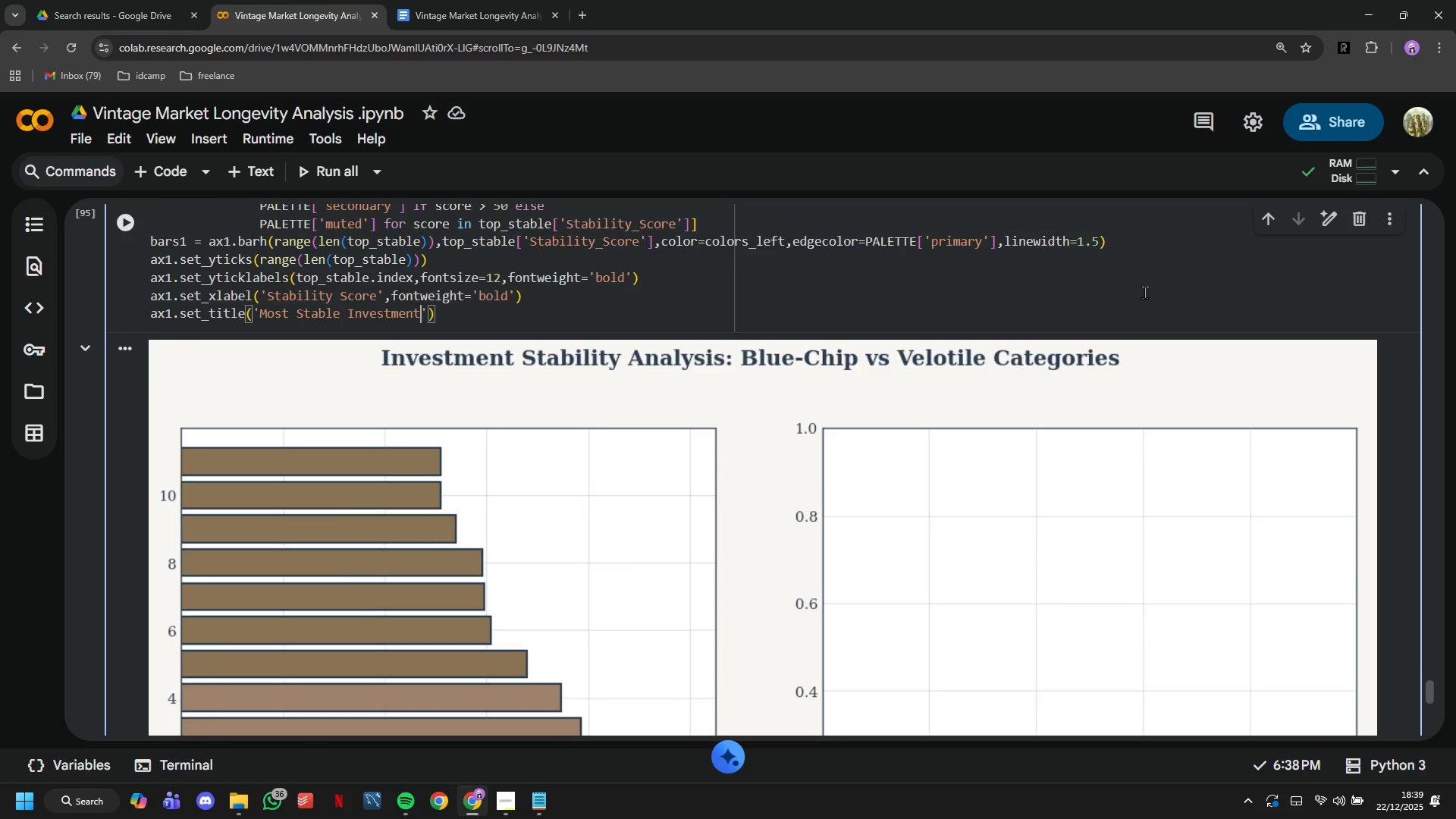 
type( cate)
key(Backspace)
key(Backspace)
key(Backspace)
key(Backspace)
type(Categories\nHigher Score = Lower Risk)
 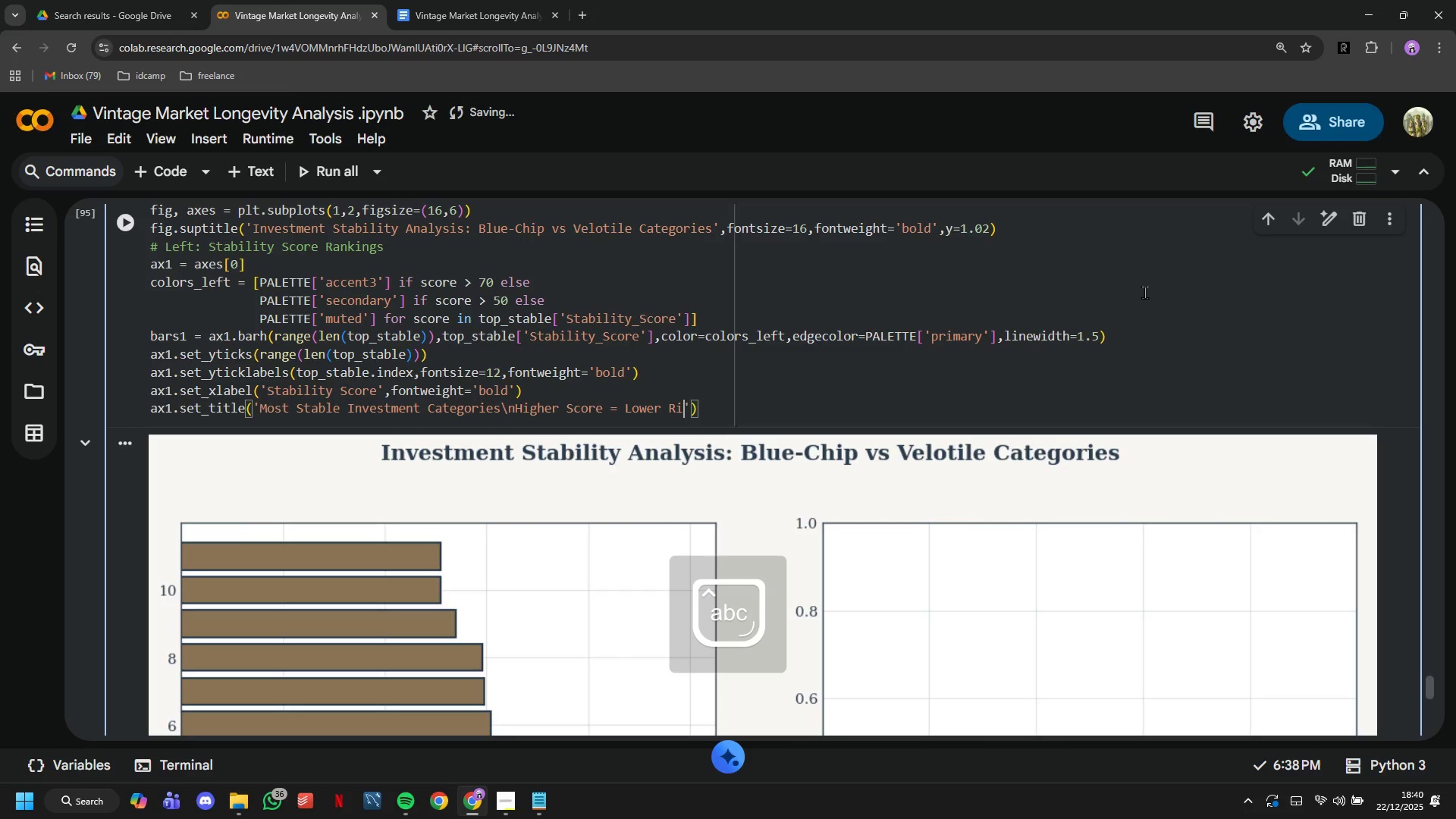 
key(ArrowRight)
 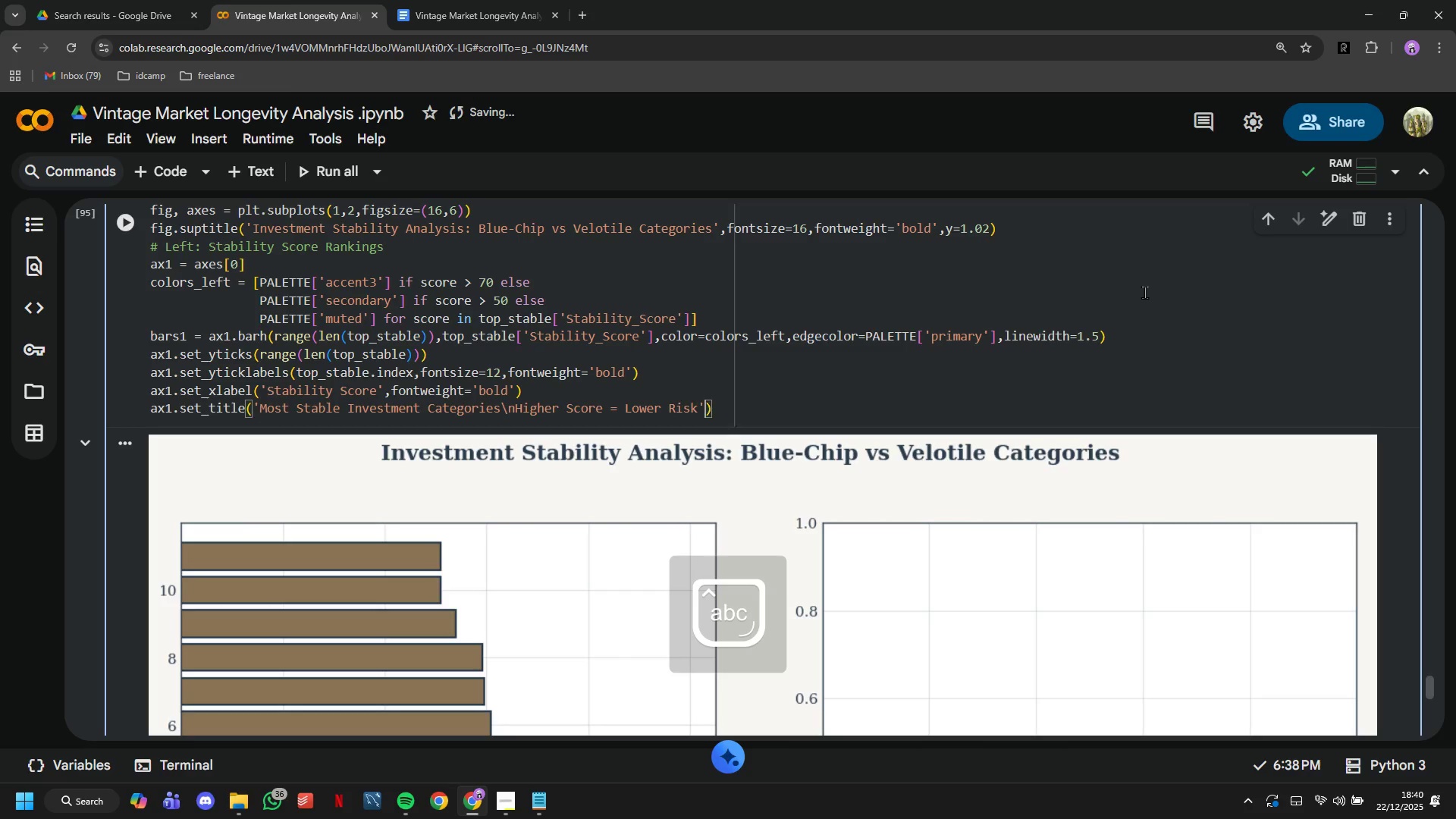 
key(ArrowRight)
 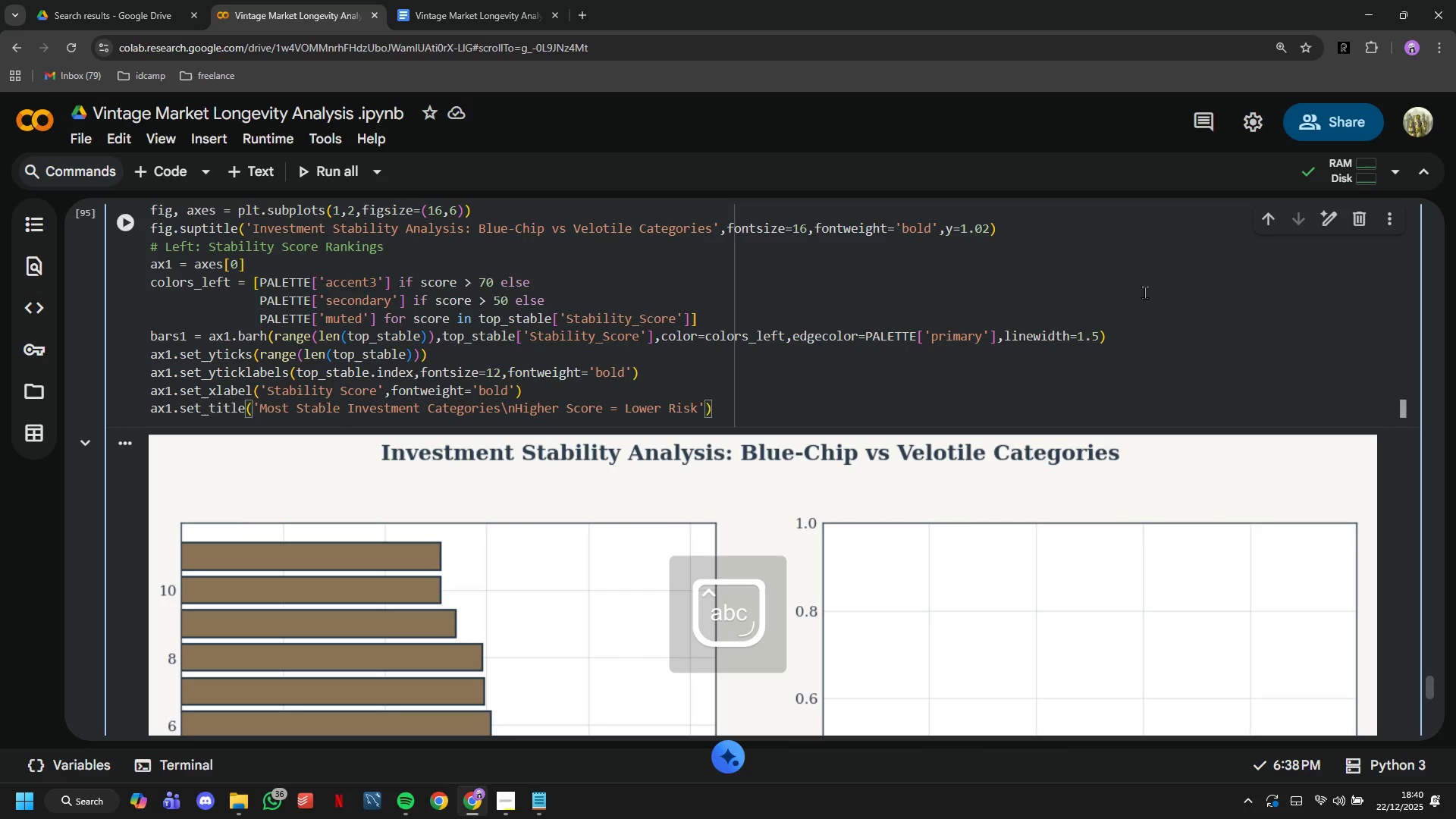 
key(ArrowLeft)
 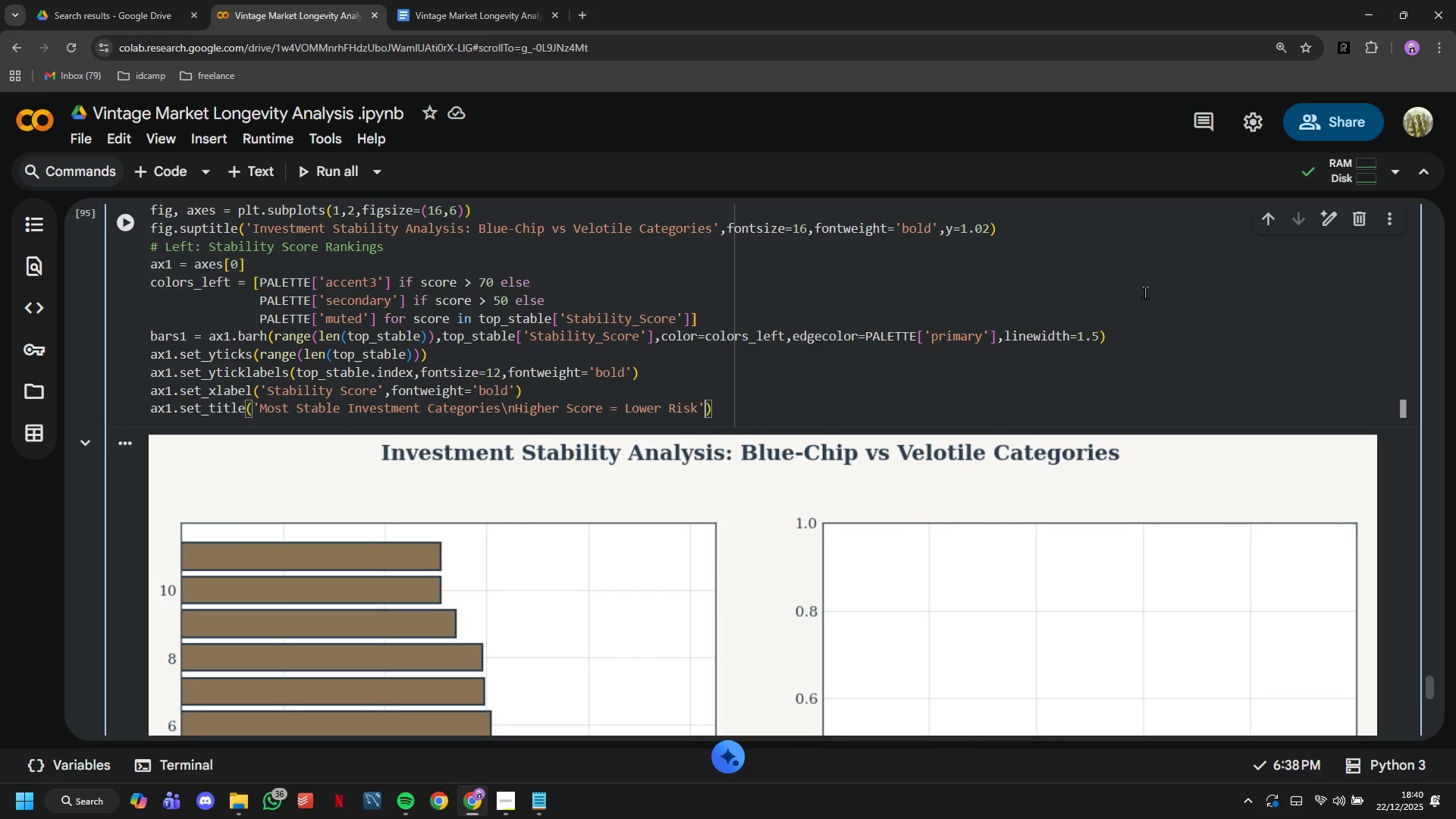 
key(Comma)
 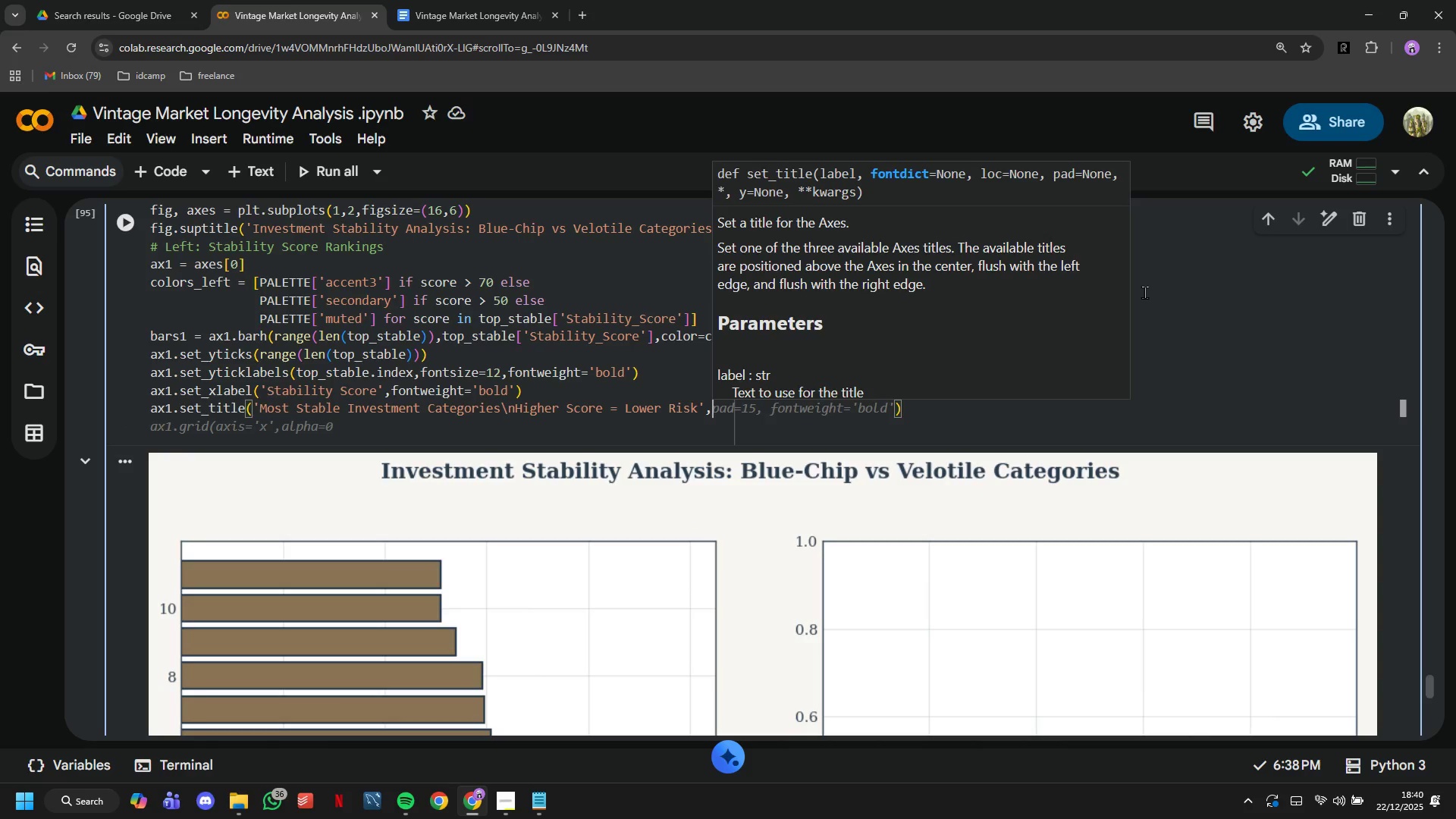 
type(pas)
key(Backspace)
type(d=15,)
 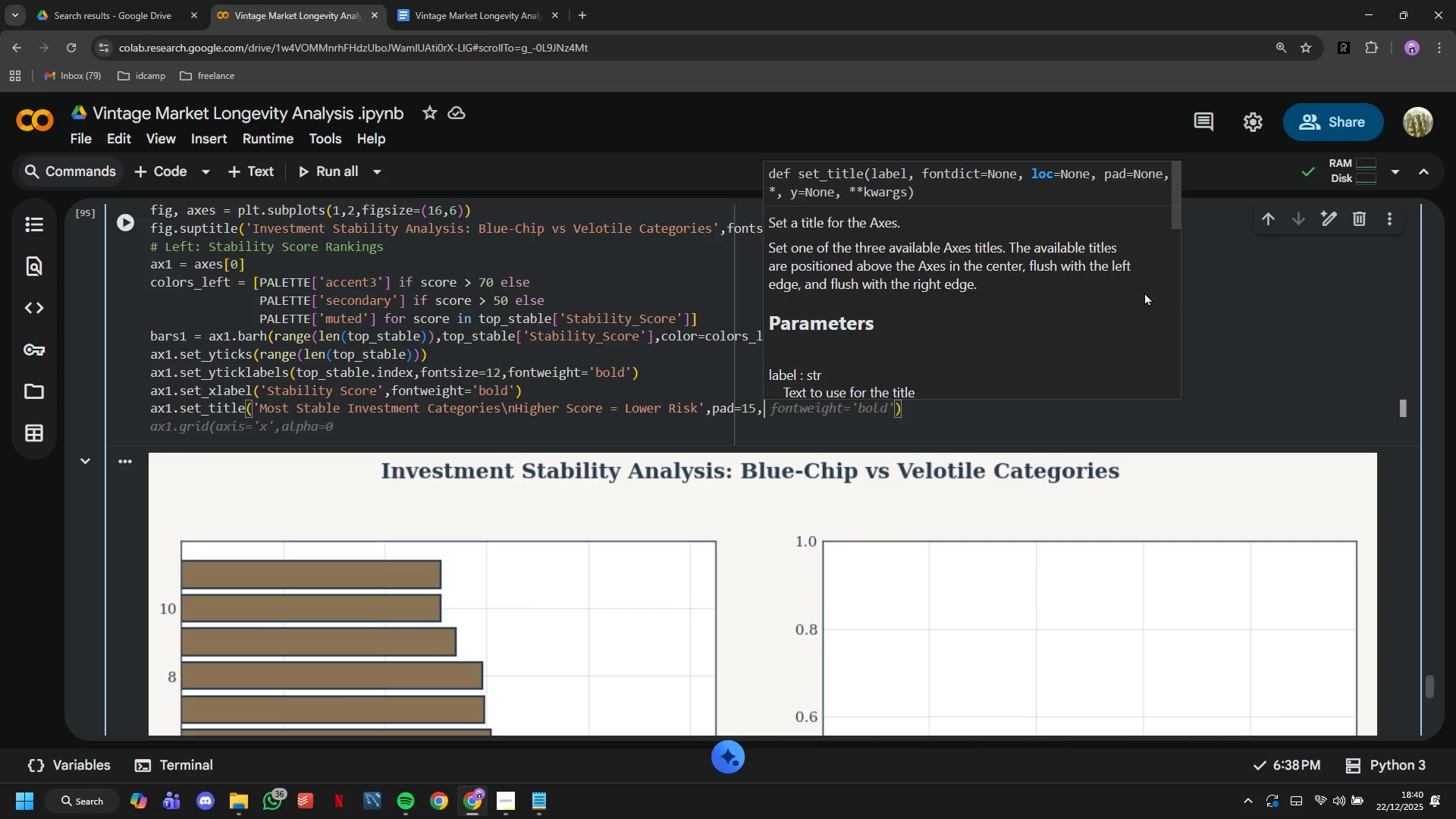 
type(fontweight='bold)
 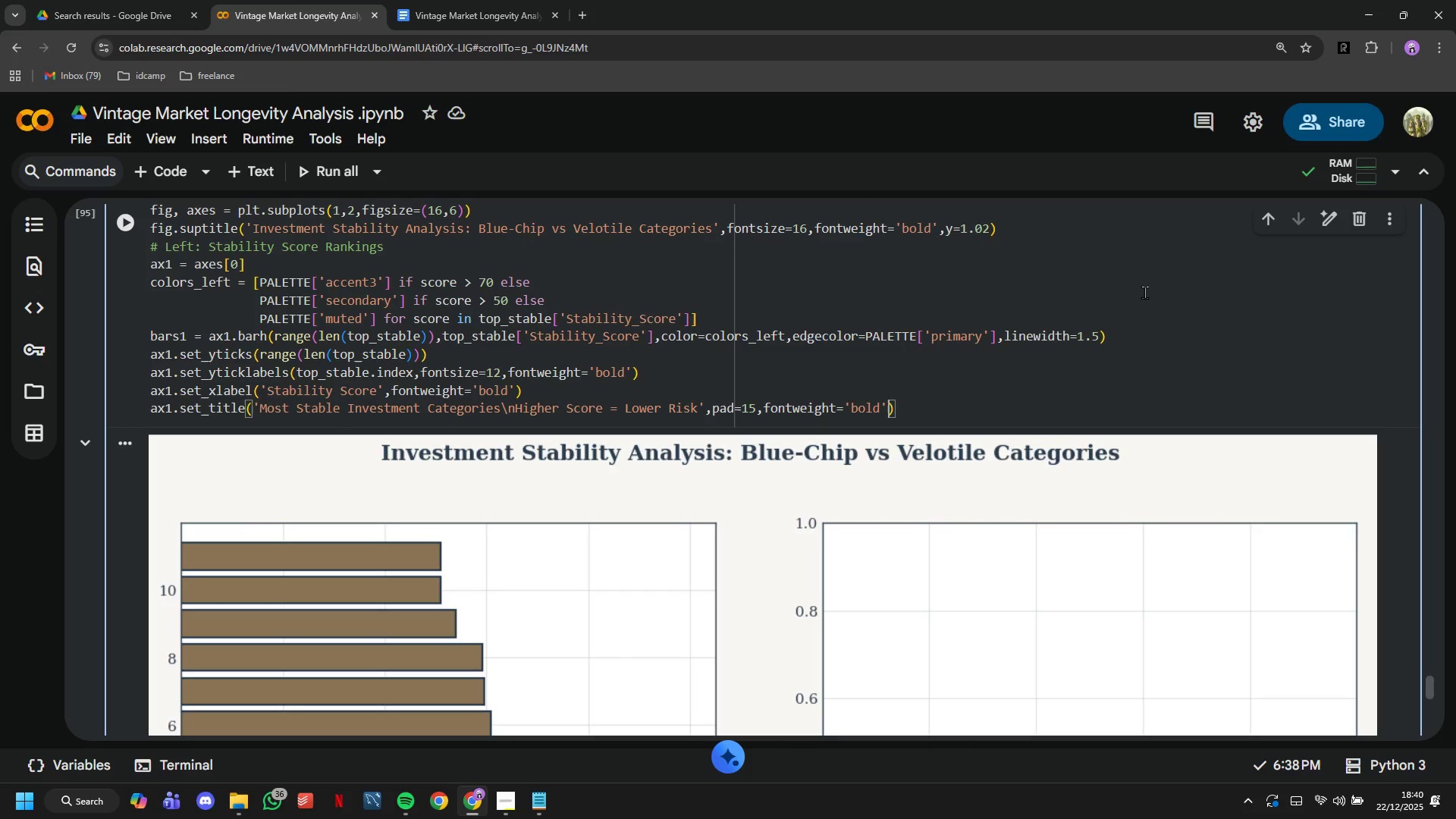 
key(ArrowRight)
 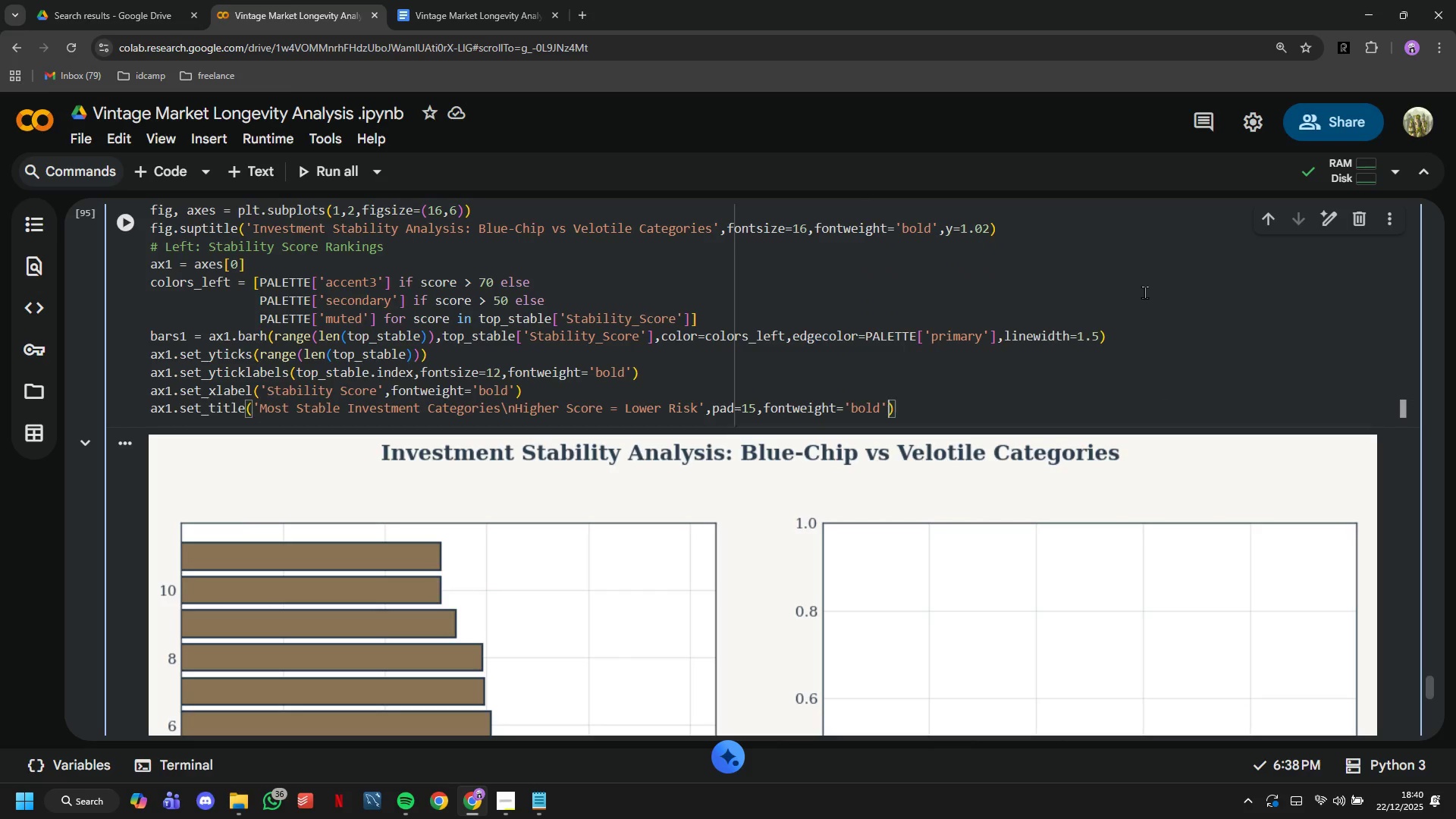 
key(ArrowRight)
 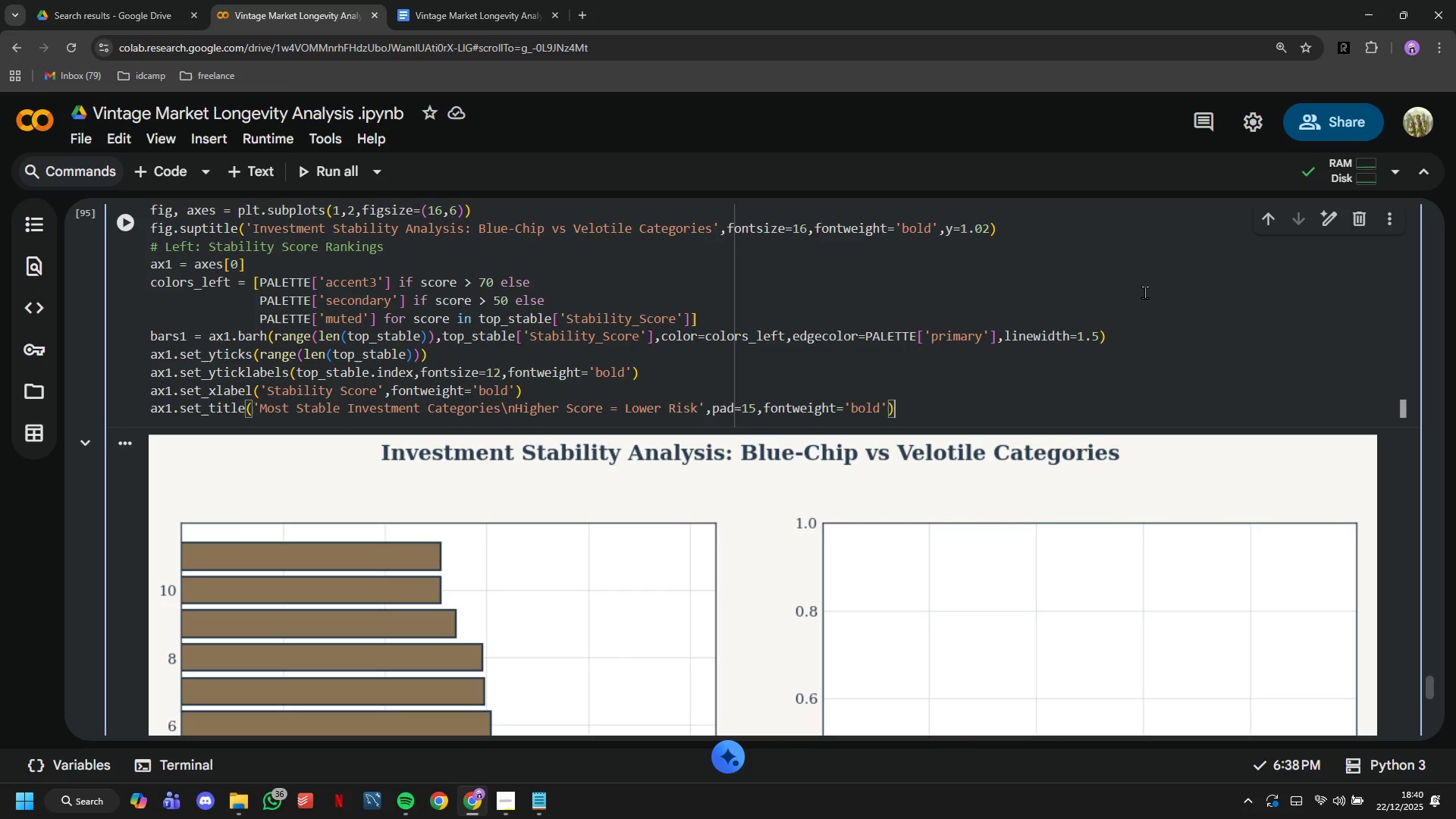 
key(Enter)
 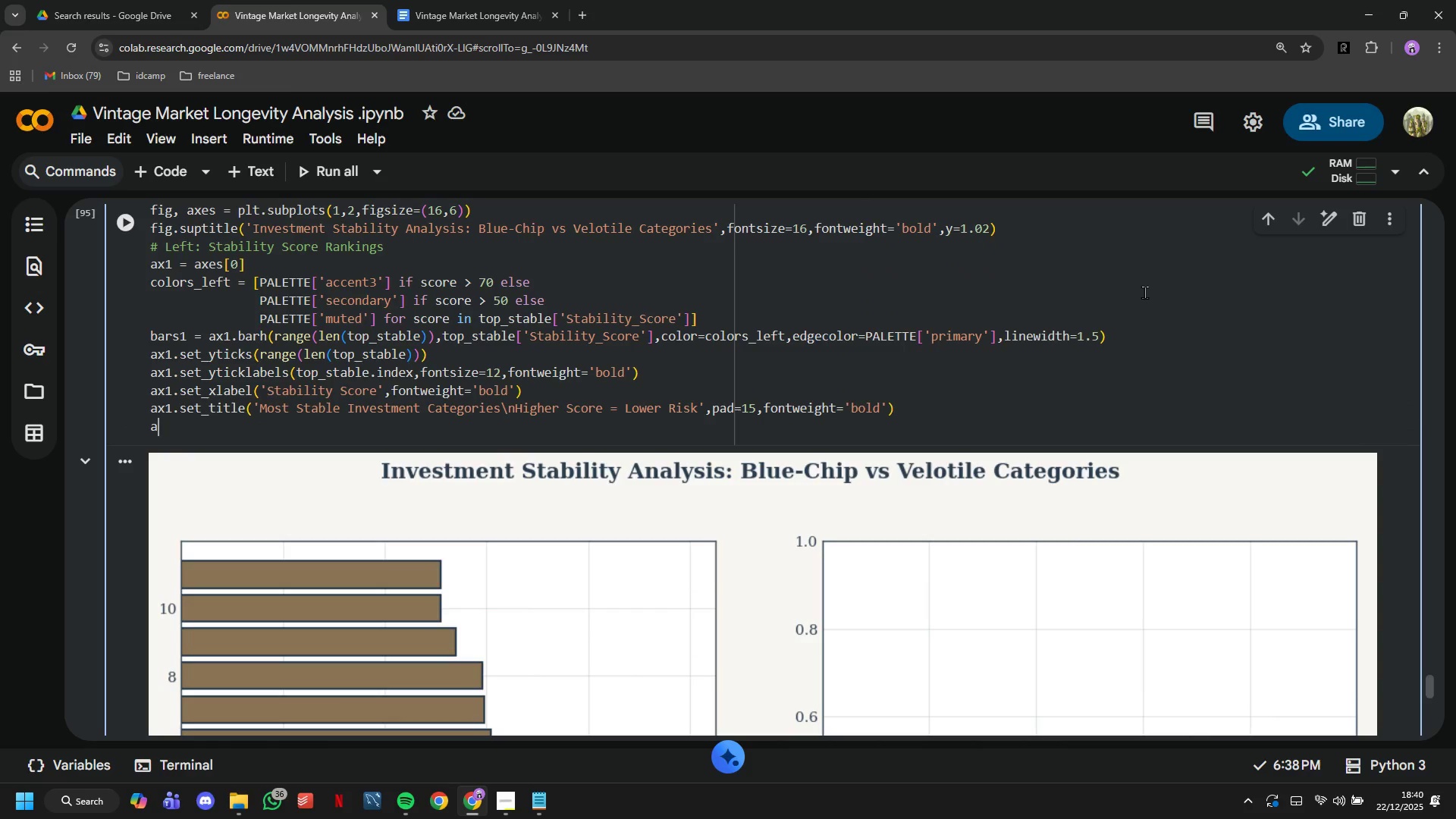 
type(ax1.grid(x)
key(Backspace)
type(axis='x)
 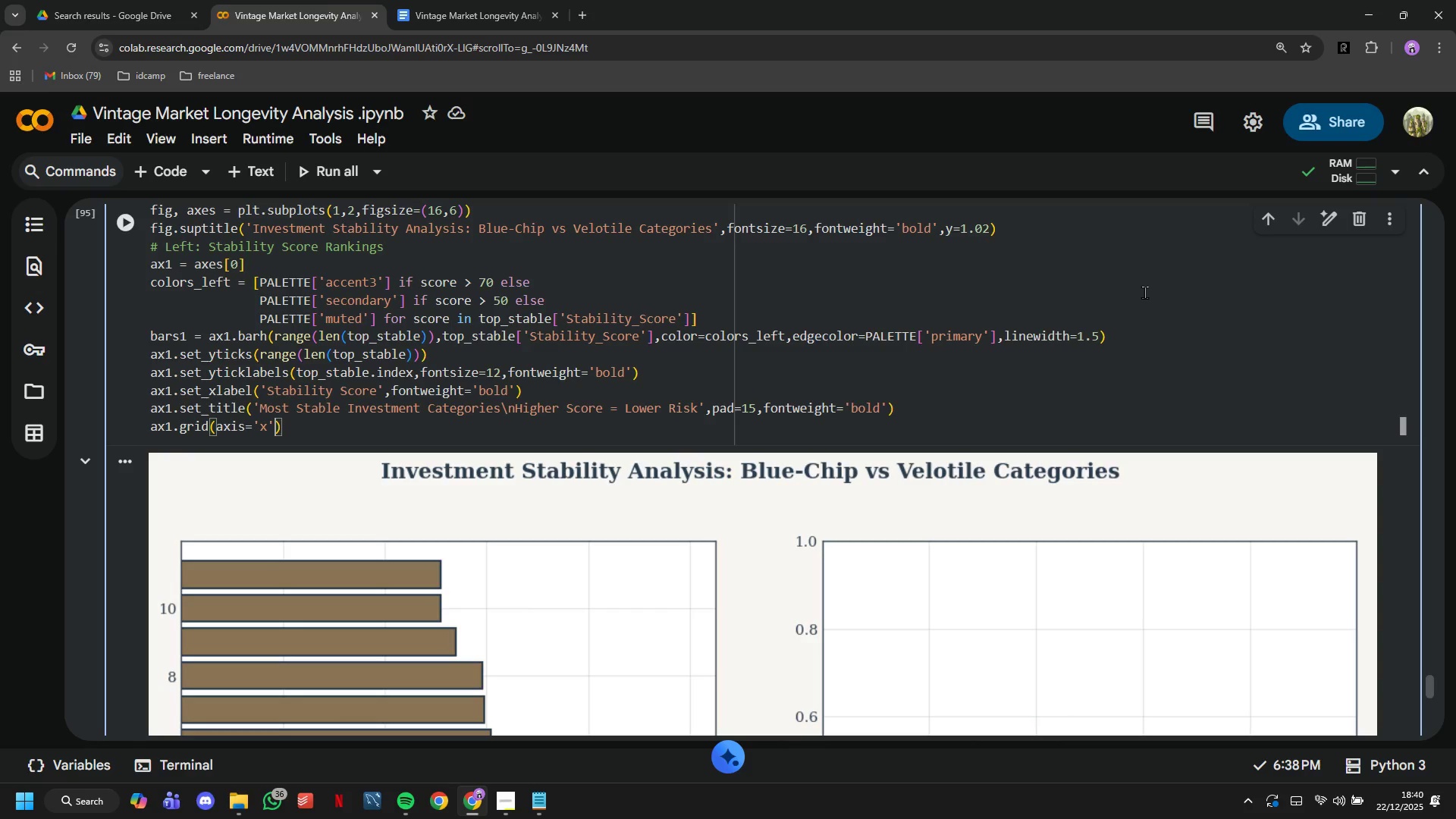 
 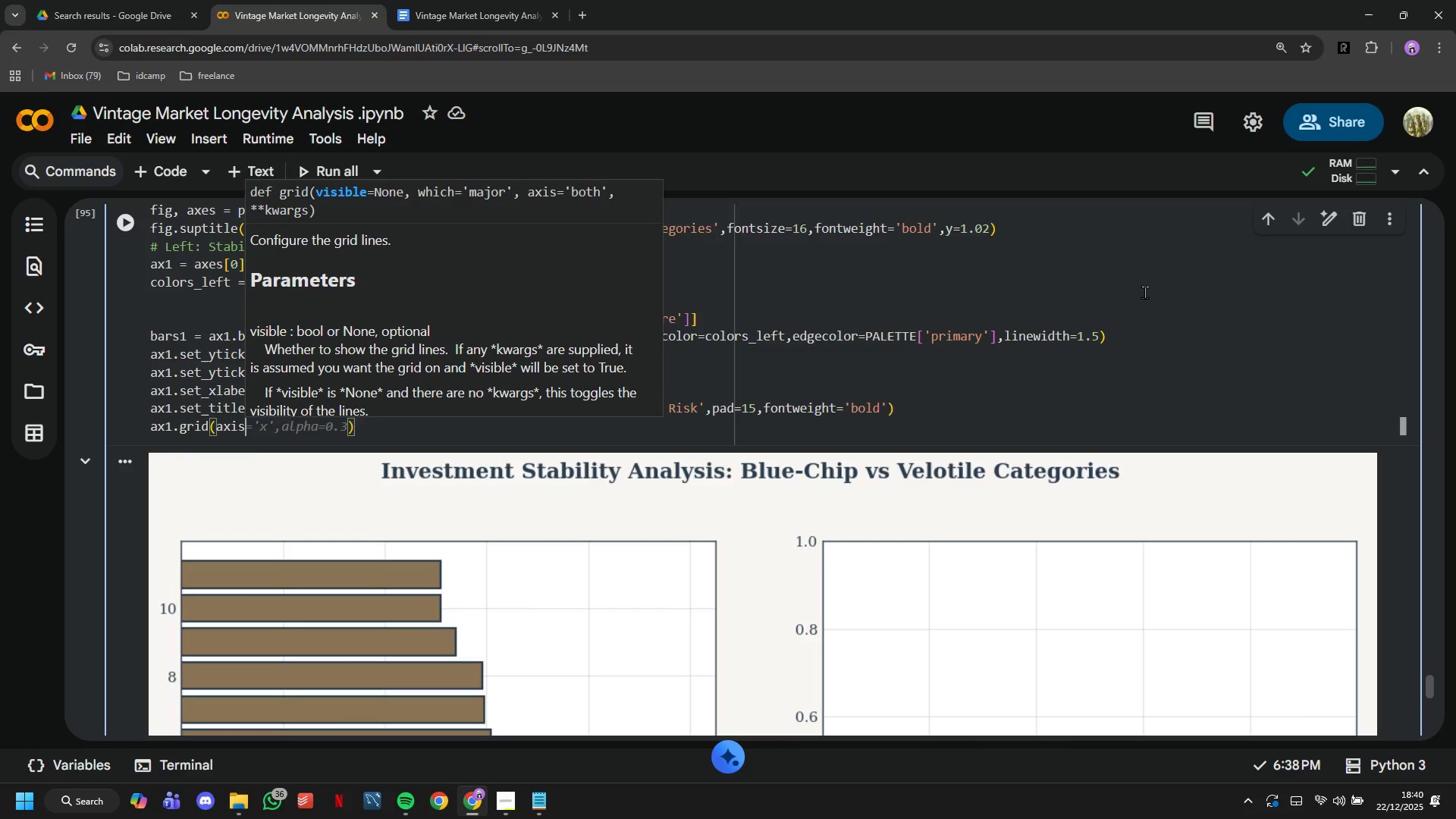 
key(ArrowRight)
 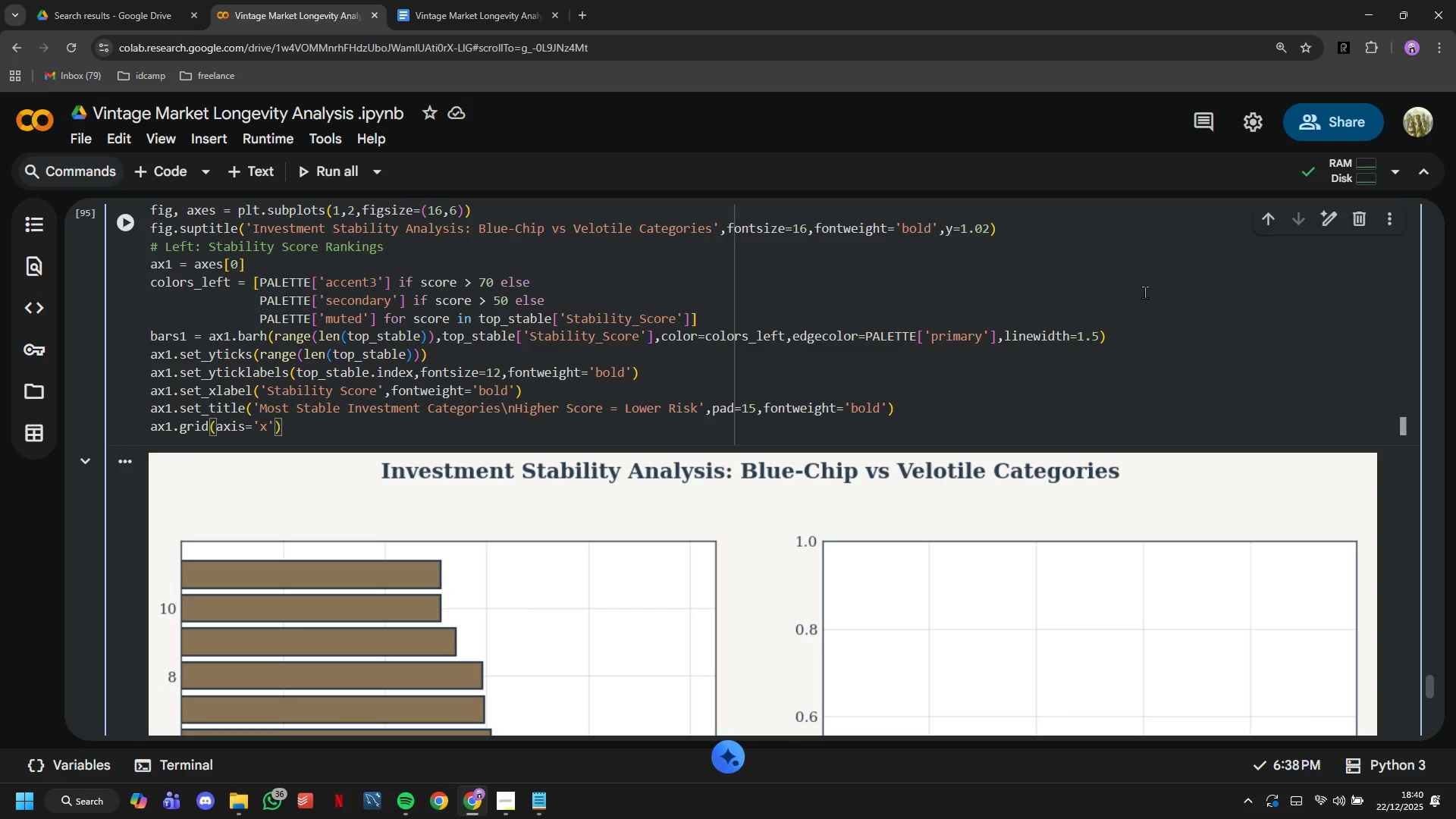 
type(,alpha=0.3)
 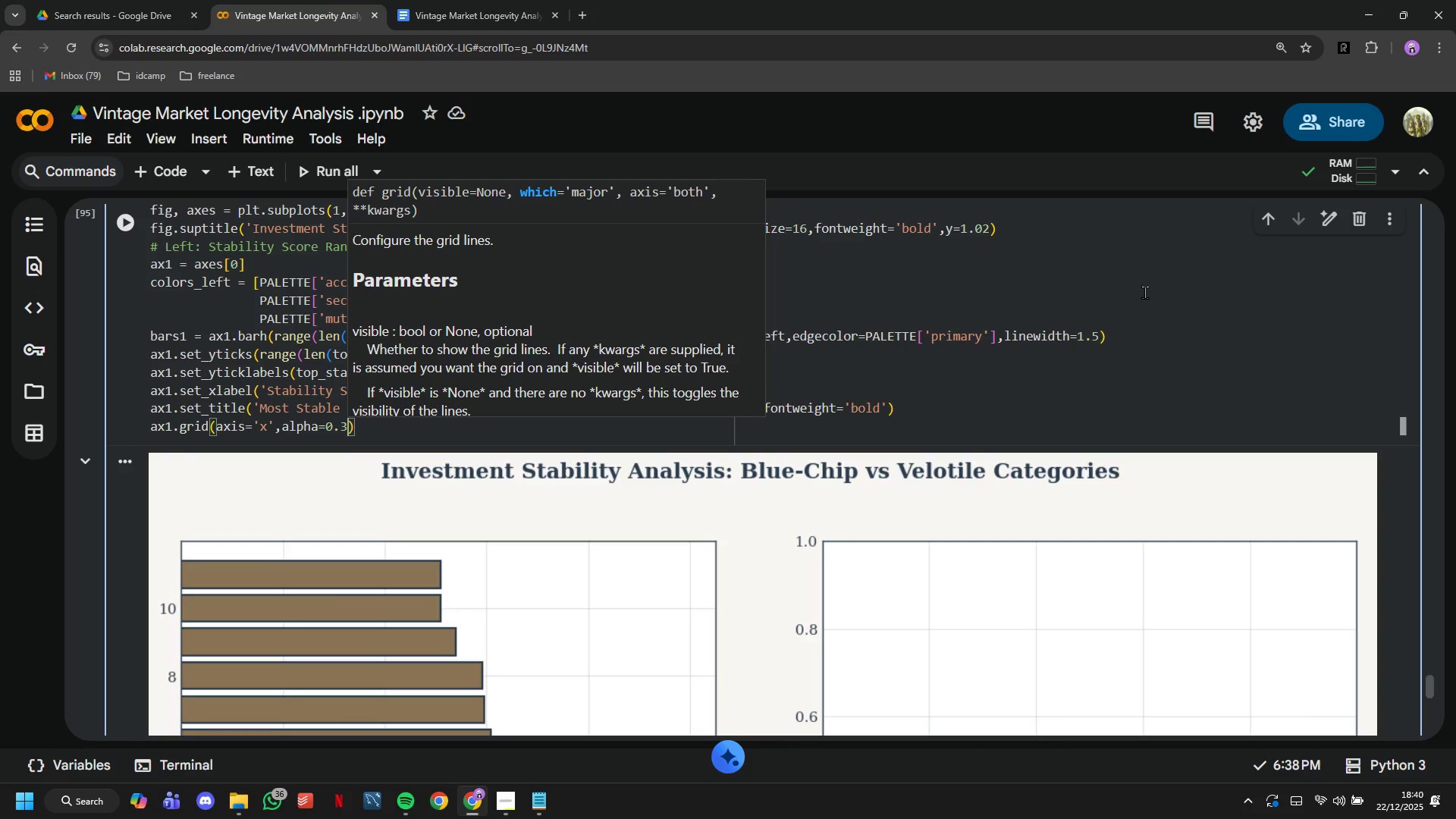 
key(ArrowRight)
 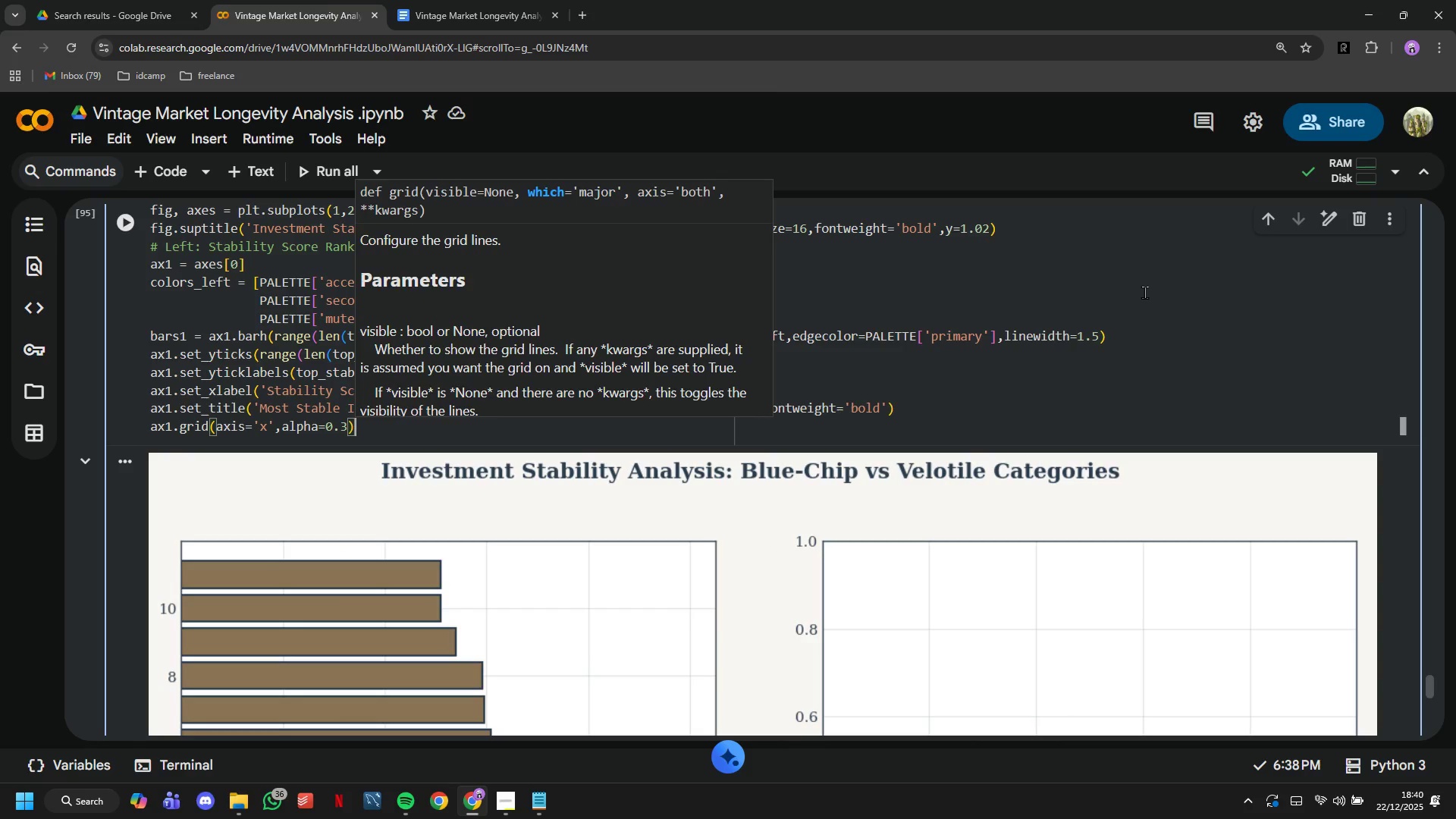 
key(ArrowRight)
 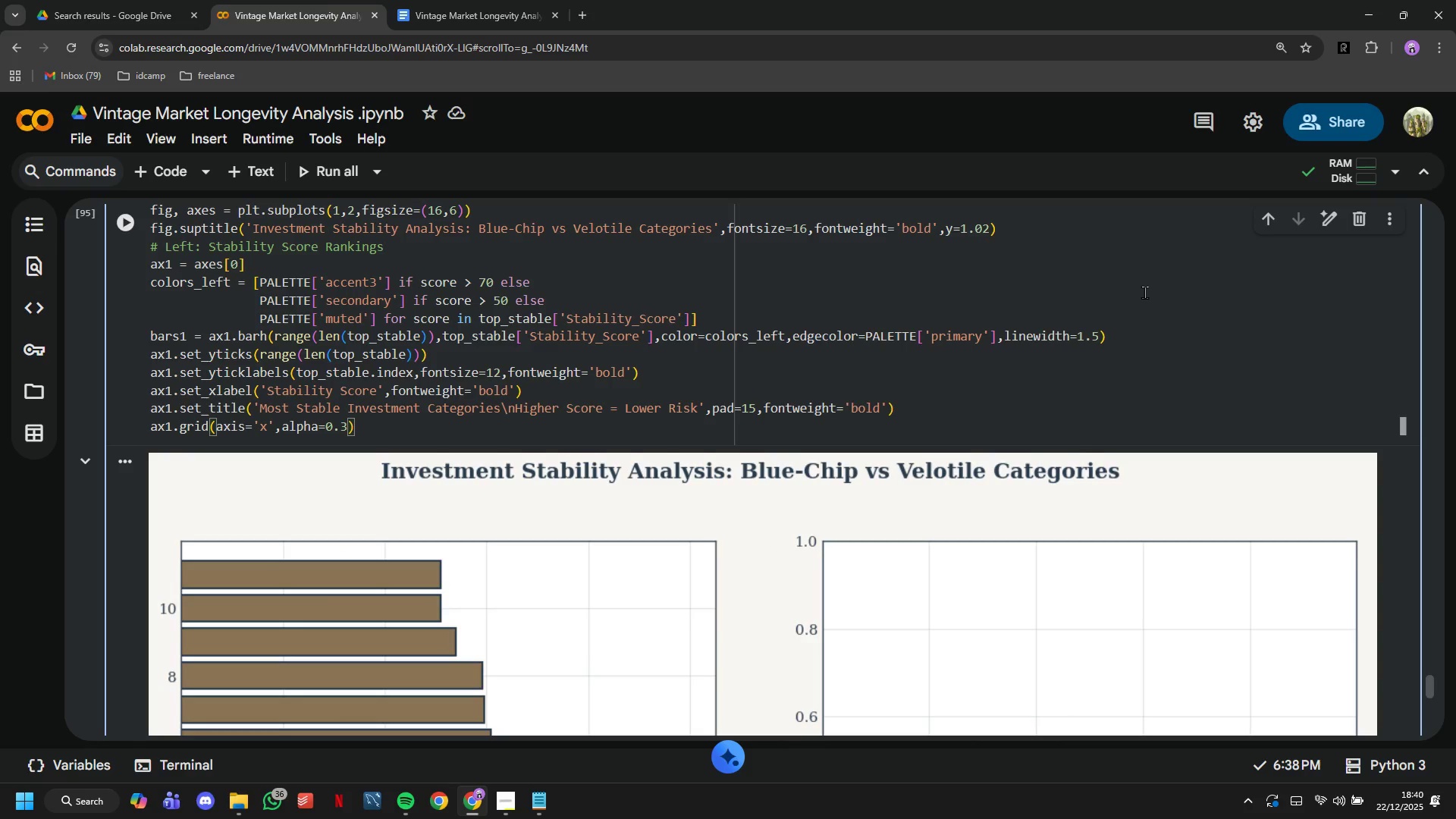 
key(Enter)
 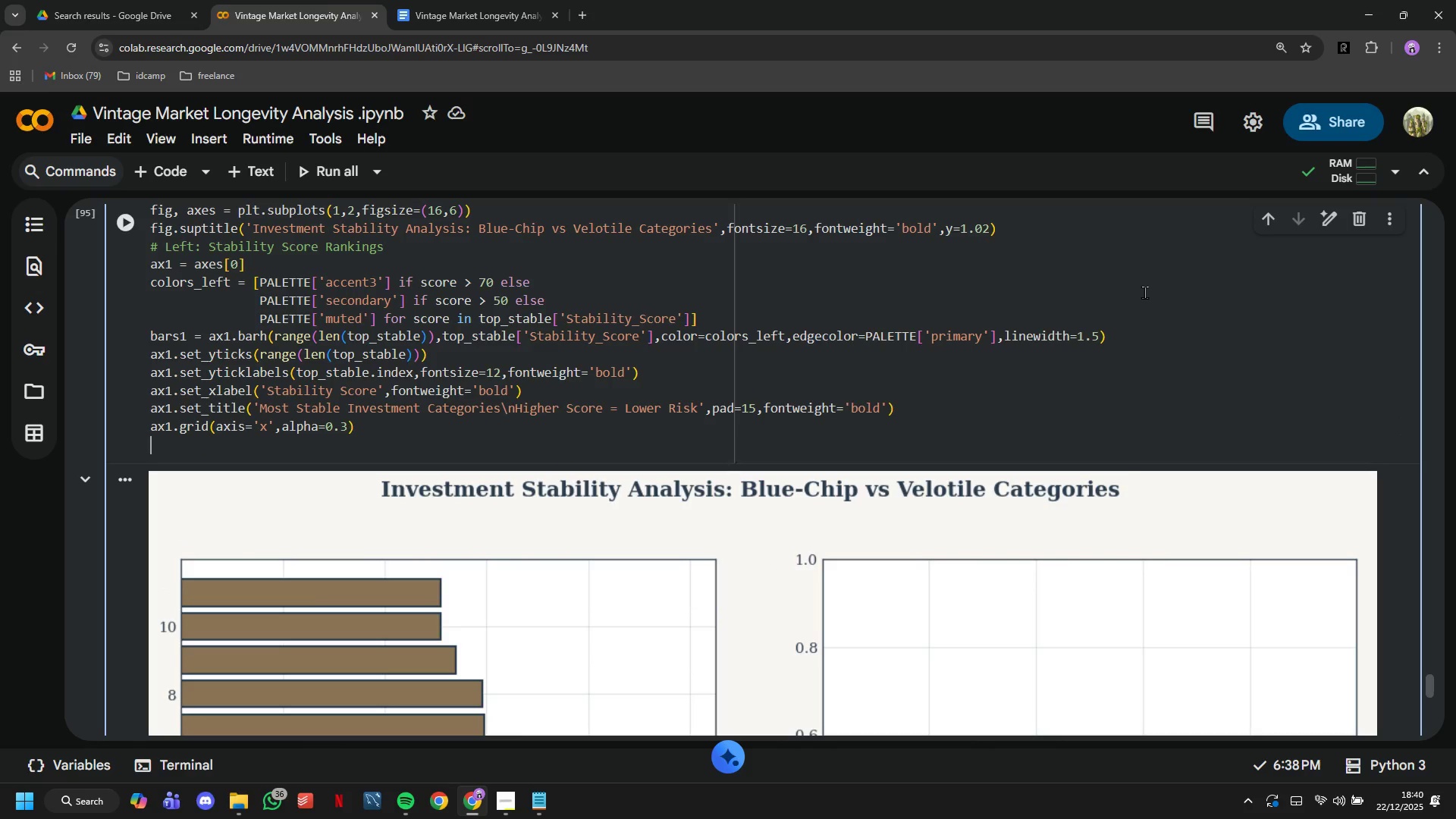 
type(ax1.invert-yaxis()
 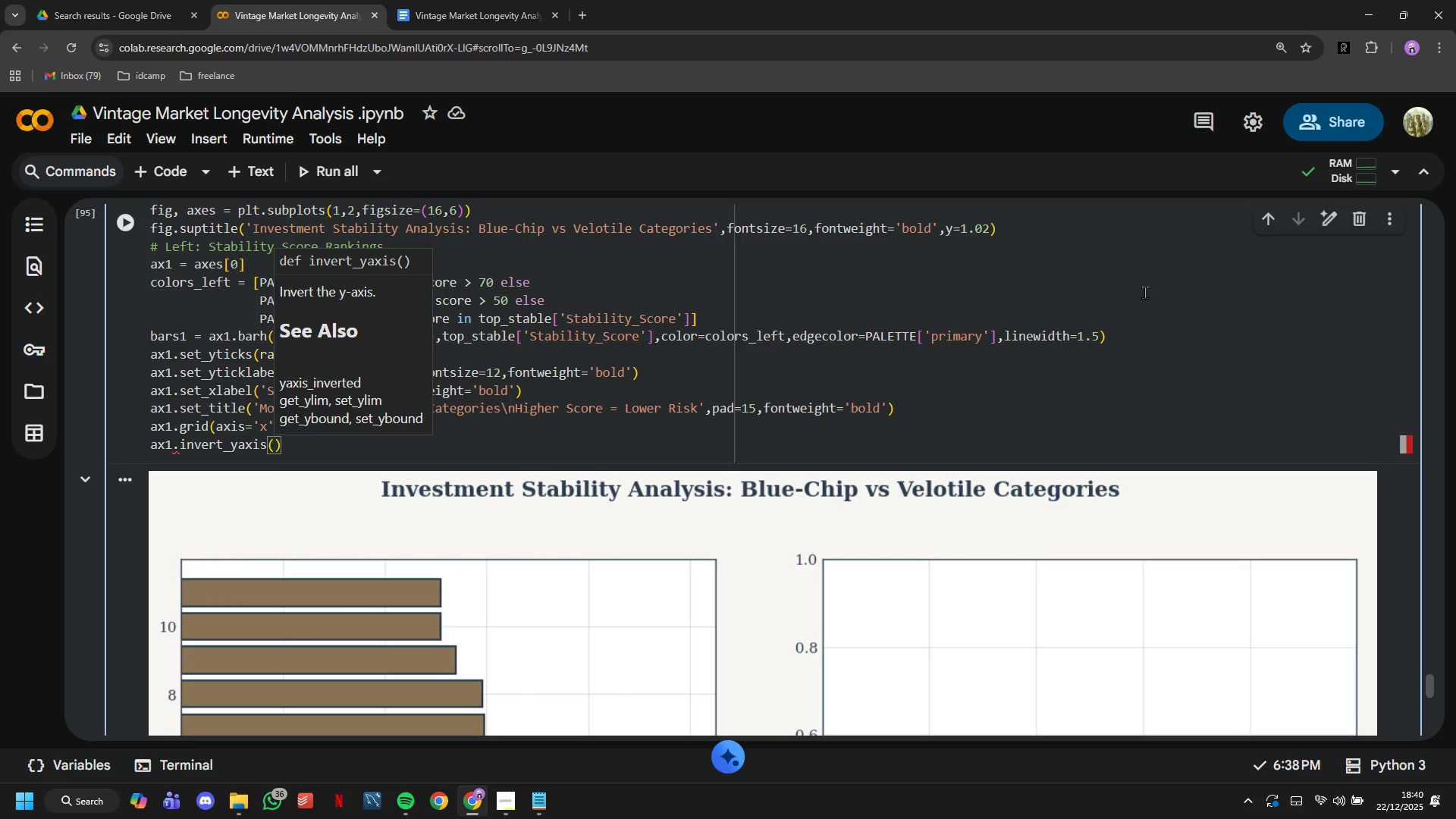 
scroll: coordinate [1164, 262], scroll_direction: down, amount: 2.0
 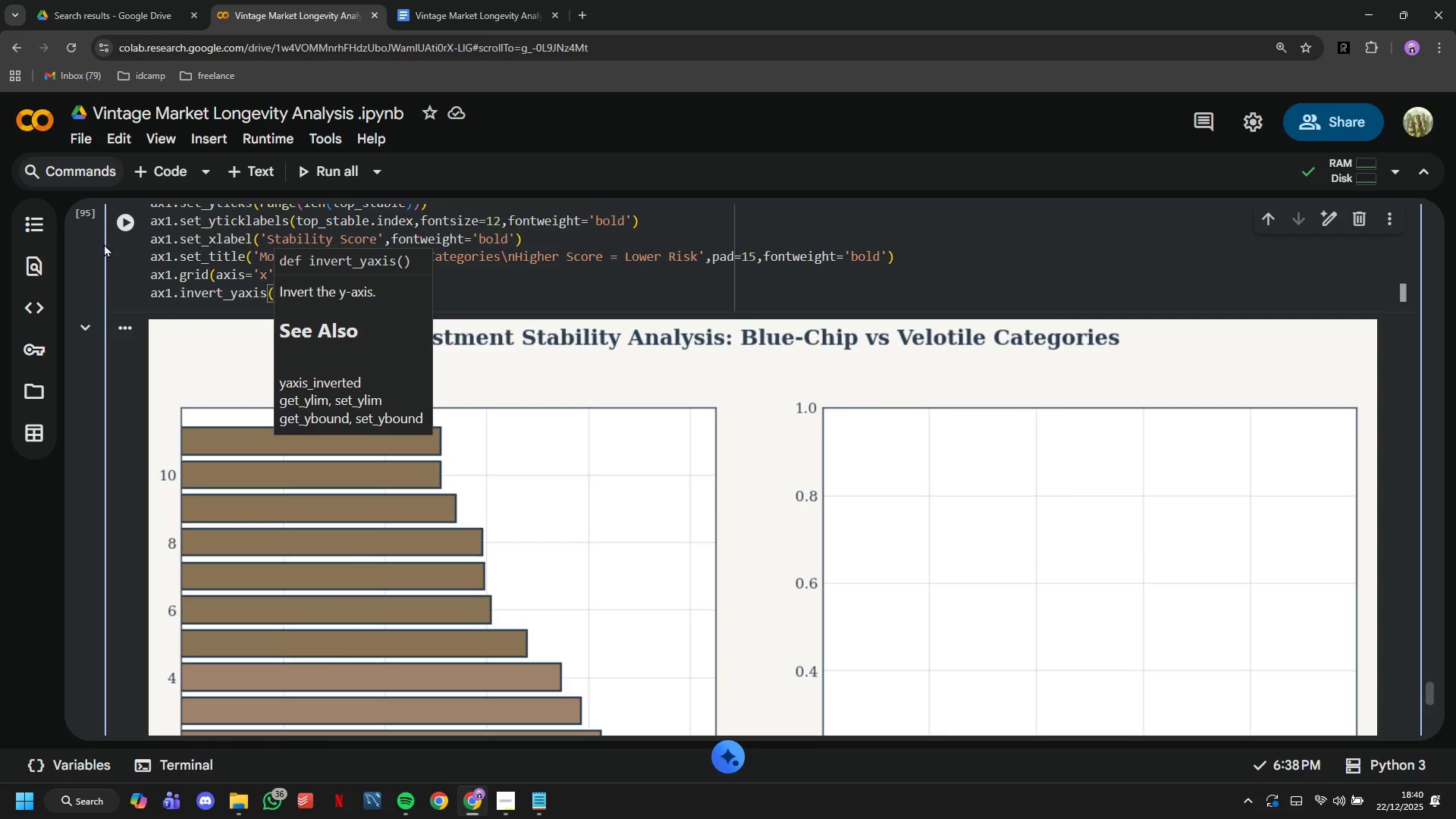 
left_click([130, 221])
 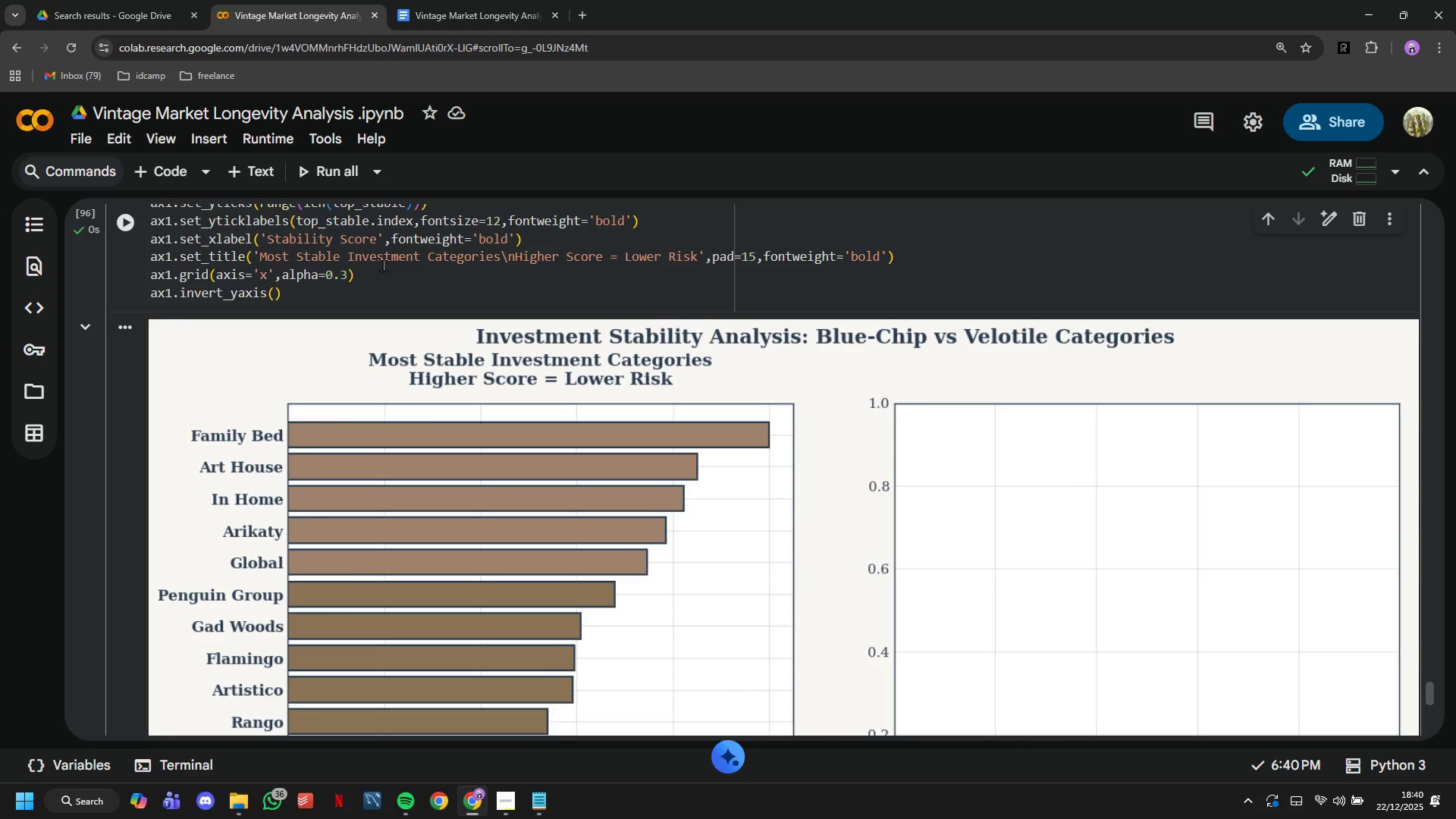 
scroll: coordinate [458, 339], scroll_direction: down, amount: 3.0
 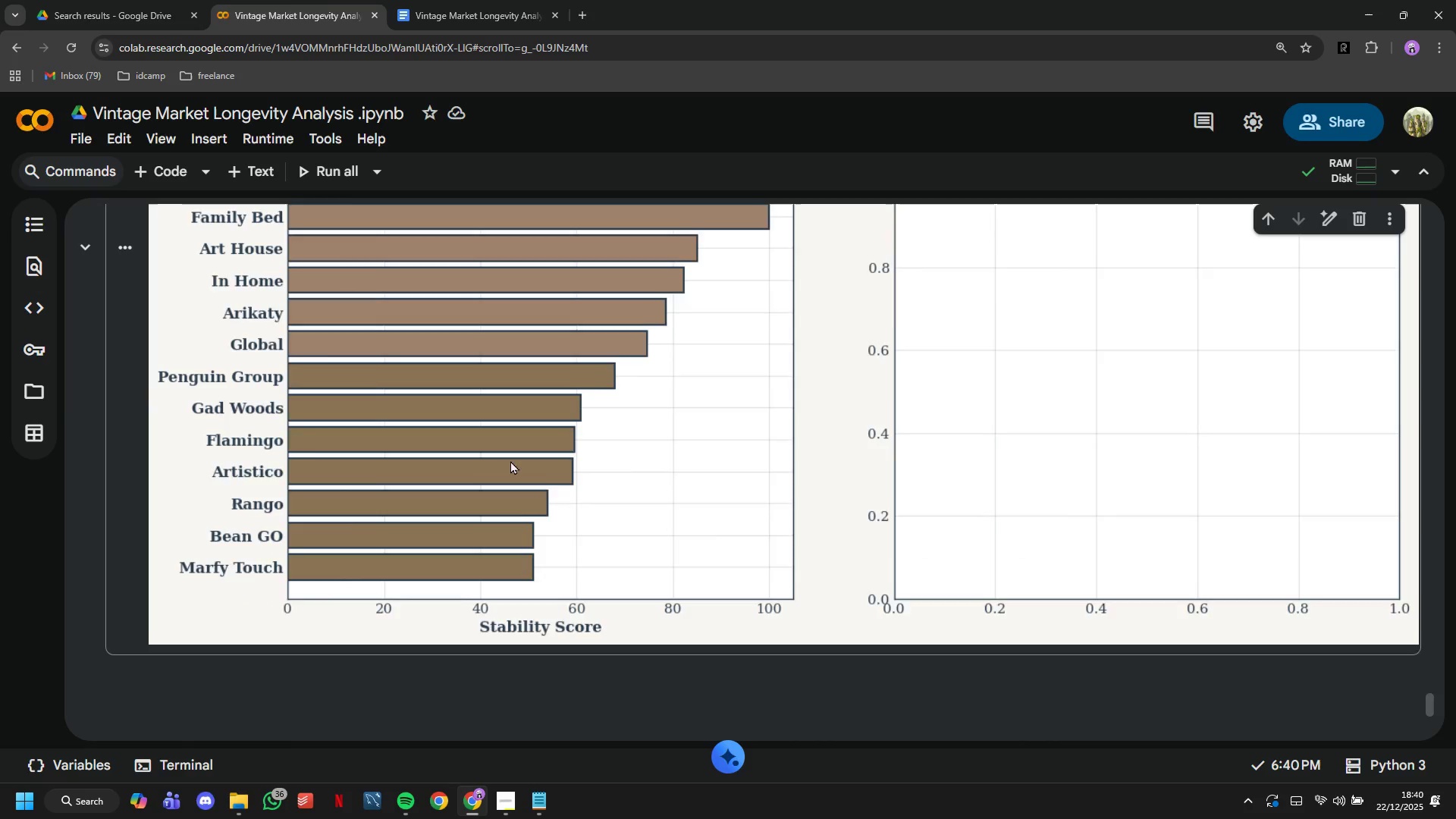 
scroll: coordinate [510, 460], scroll_direction: up, amount: 2.0
 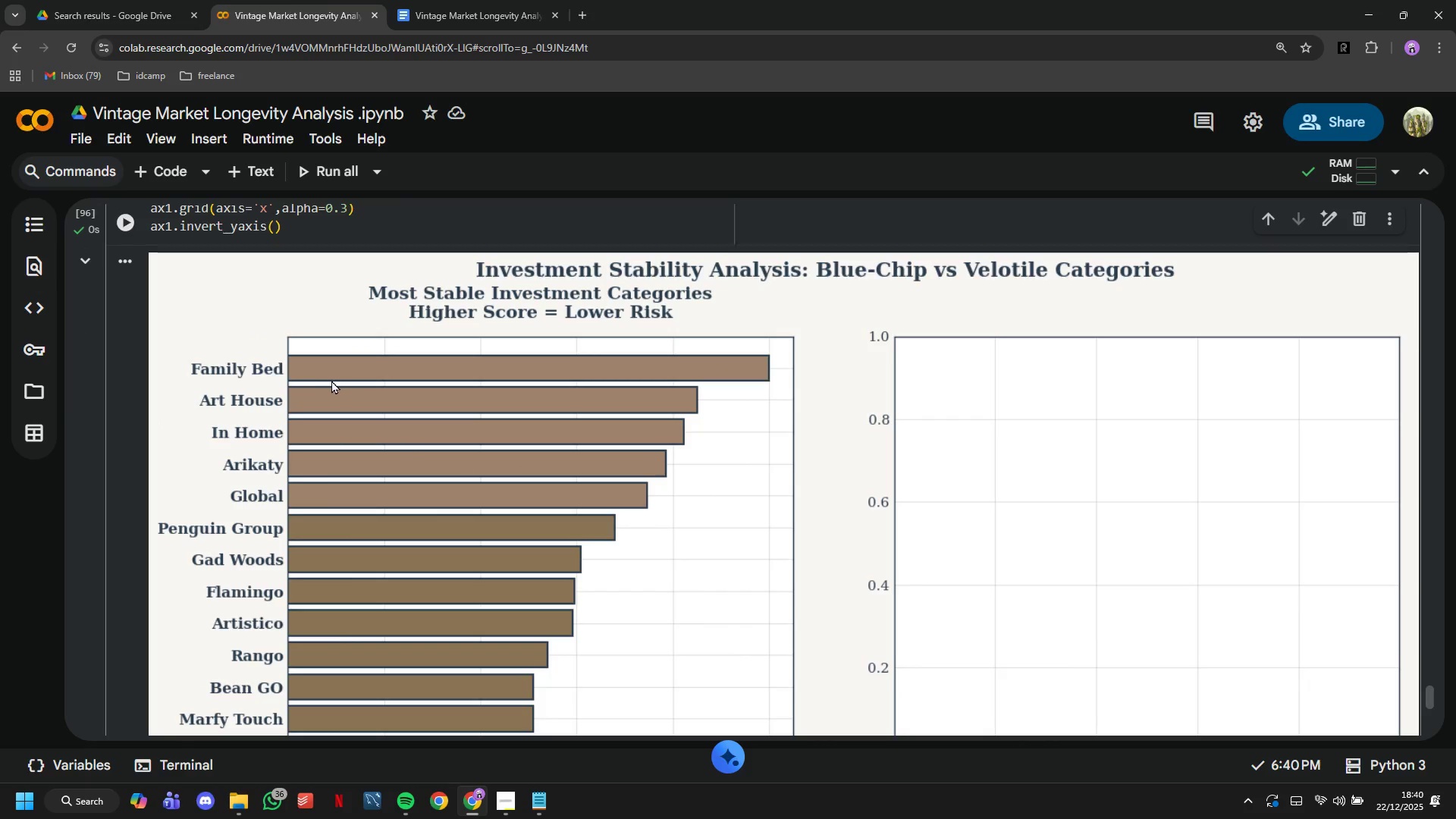 
scroll: coordinate [334, 381], scroll_direction: down, amount: 1.0
 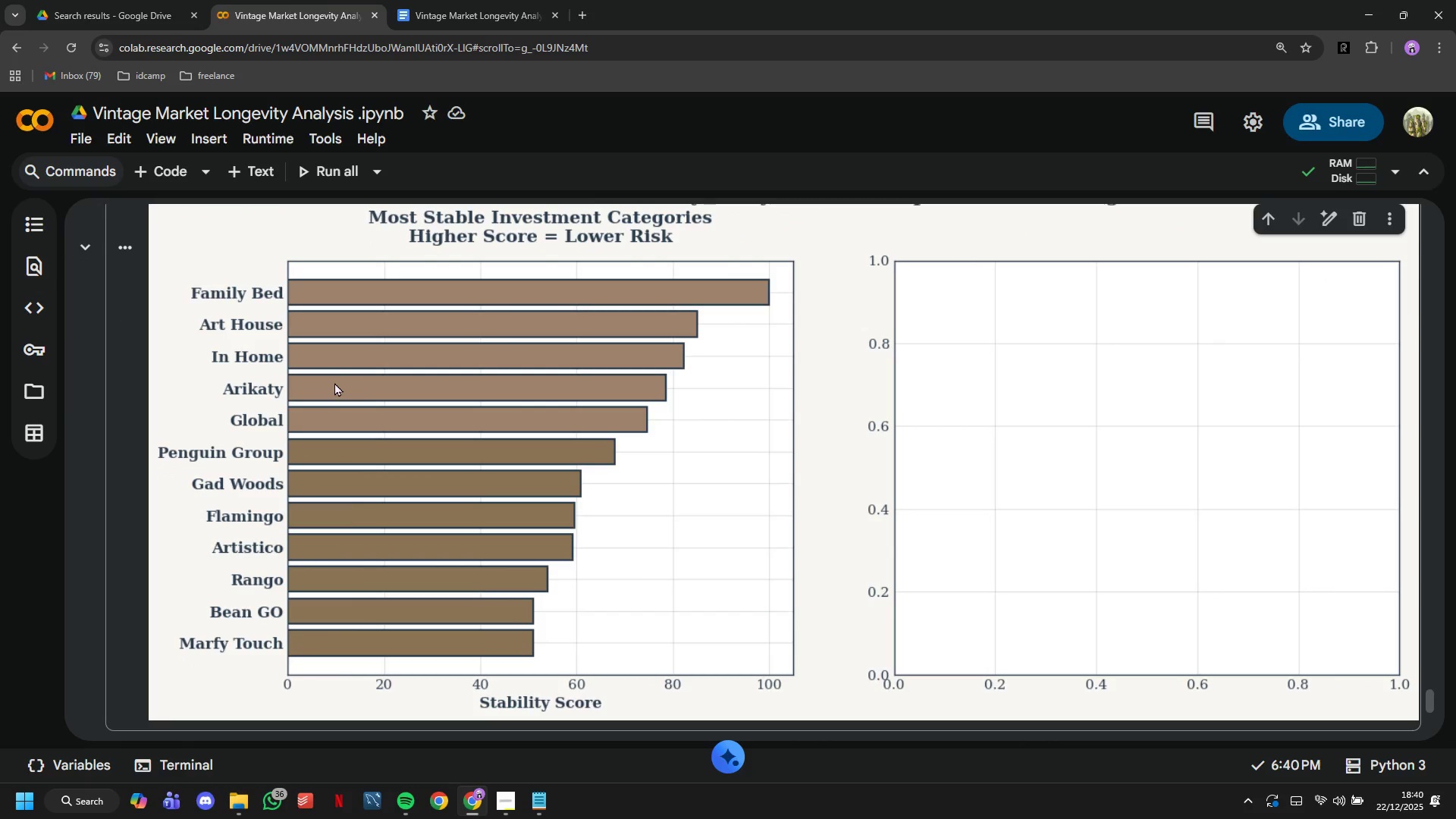 
scroll: coordinate [334, 382], scroll_direction: up, amount: 2.0
 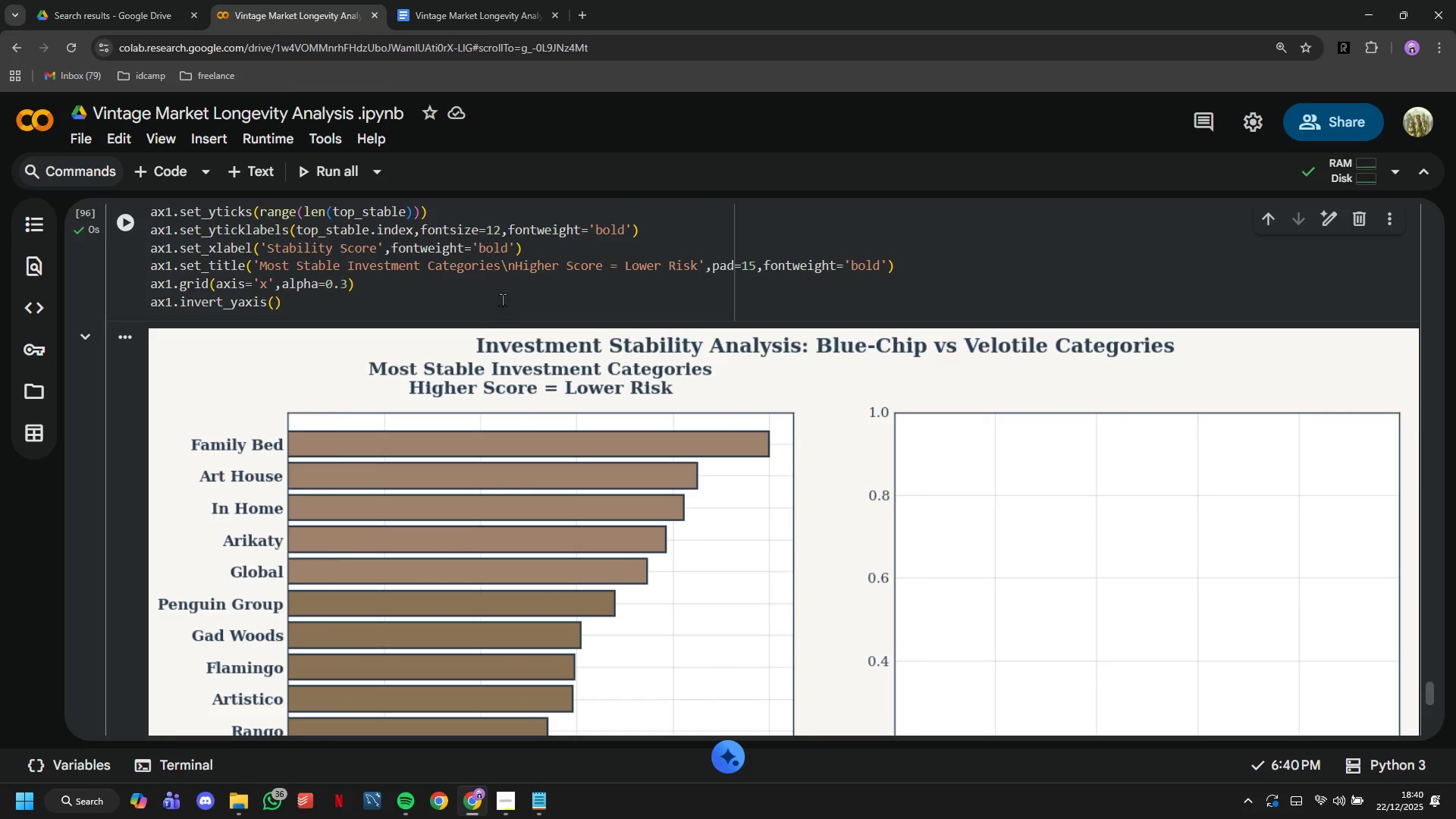 
left_click([497, 290])
 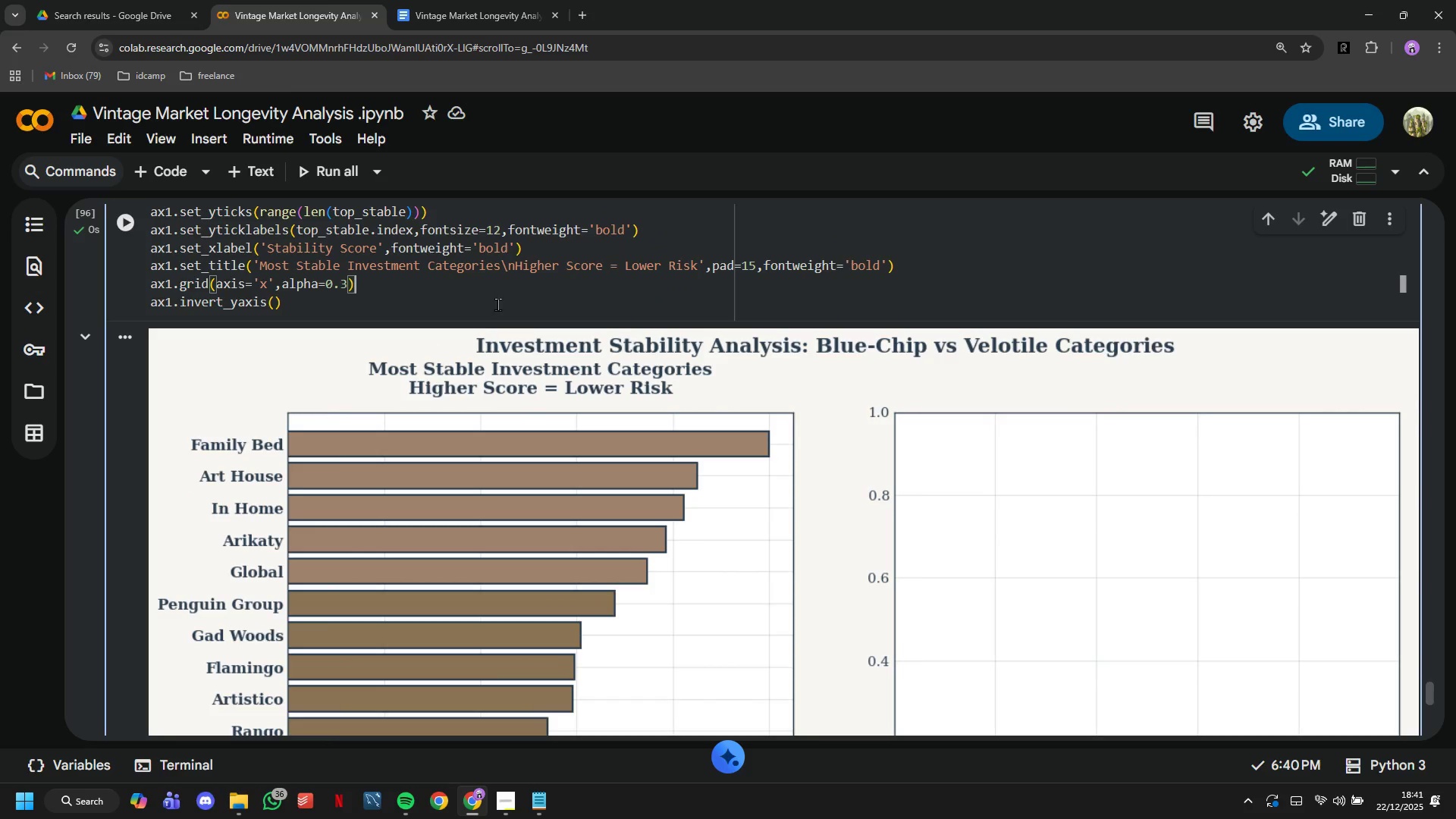 
left_click([497, 304])
 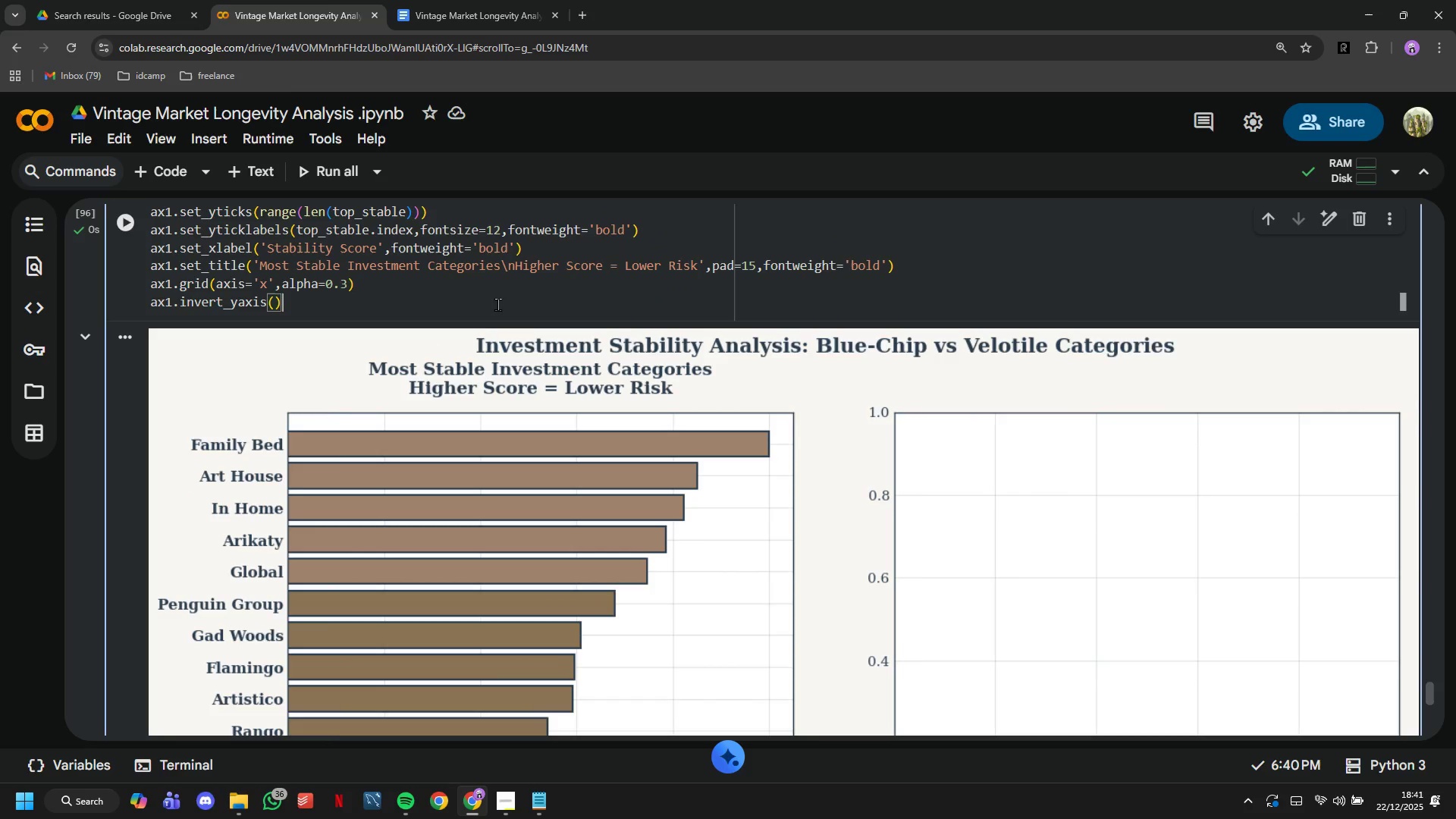 
key(Enter)
 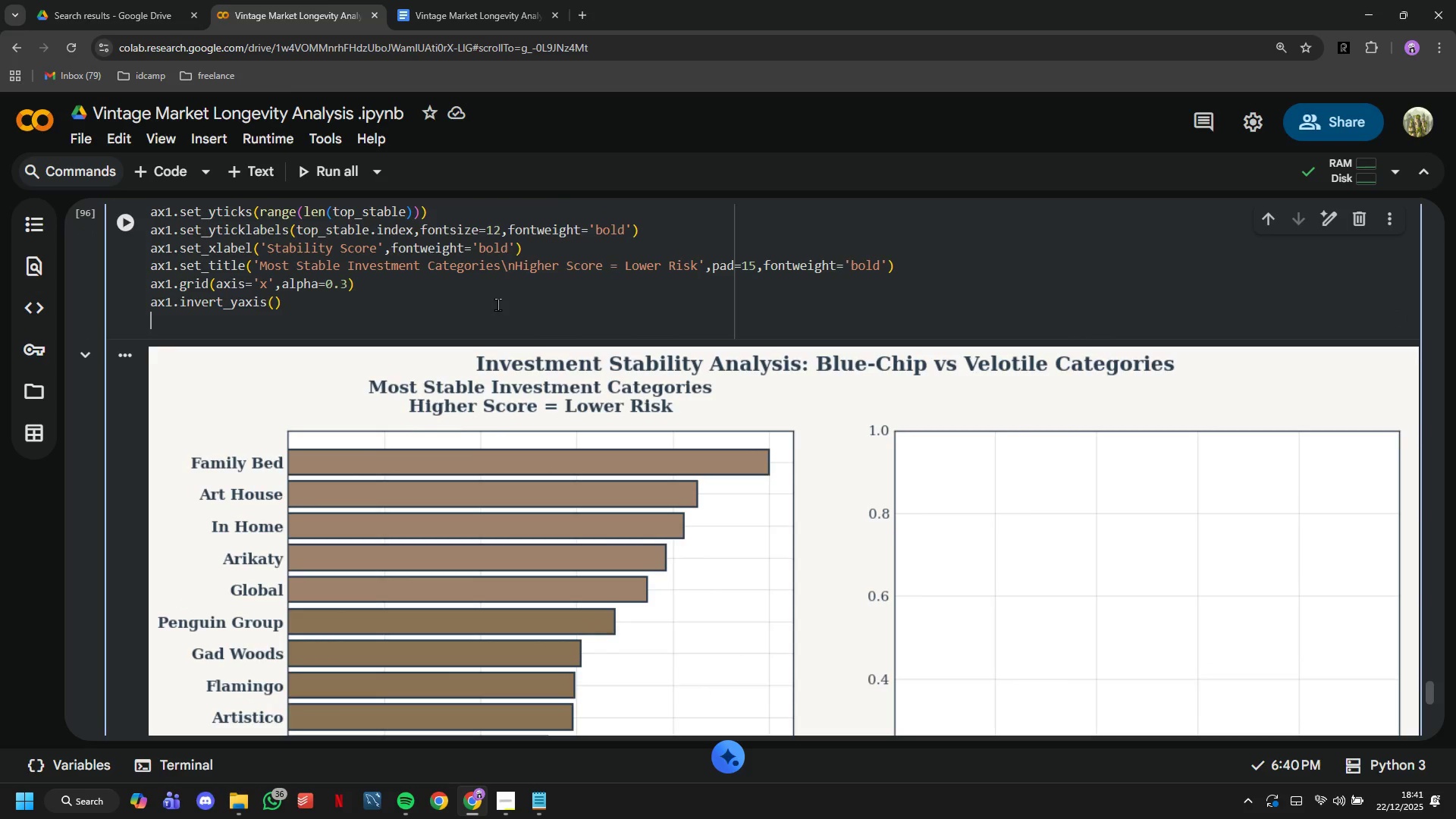 
key(Enter)
 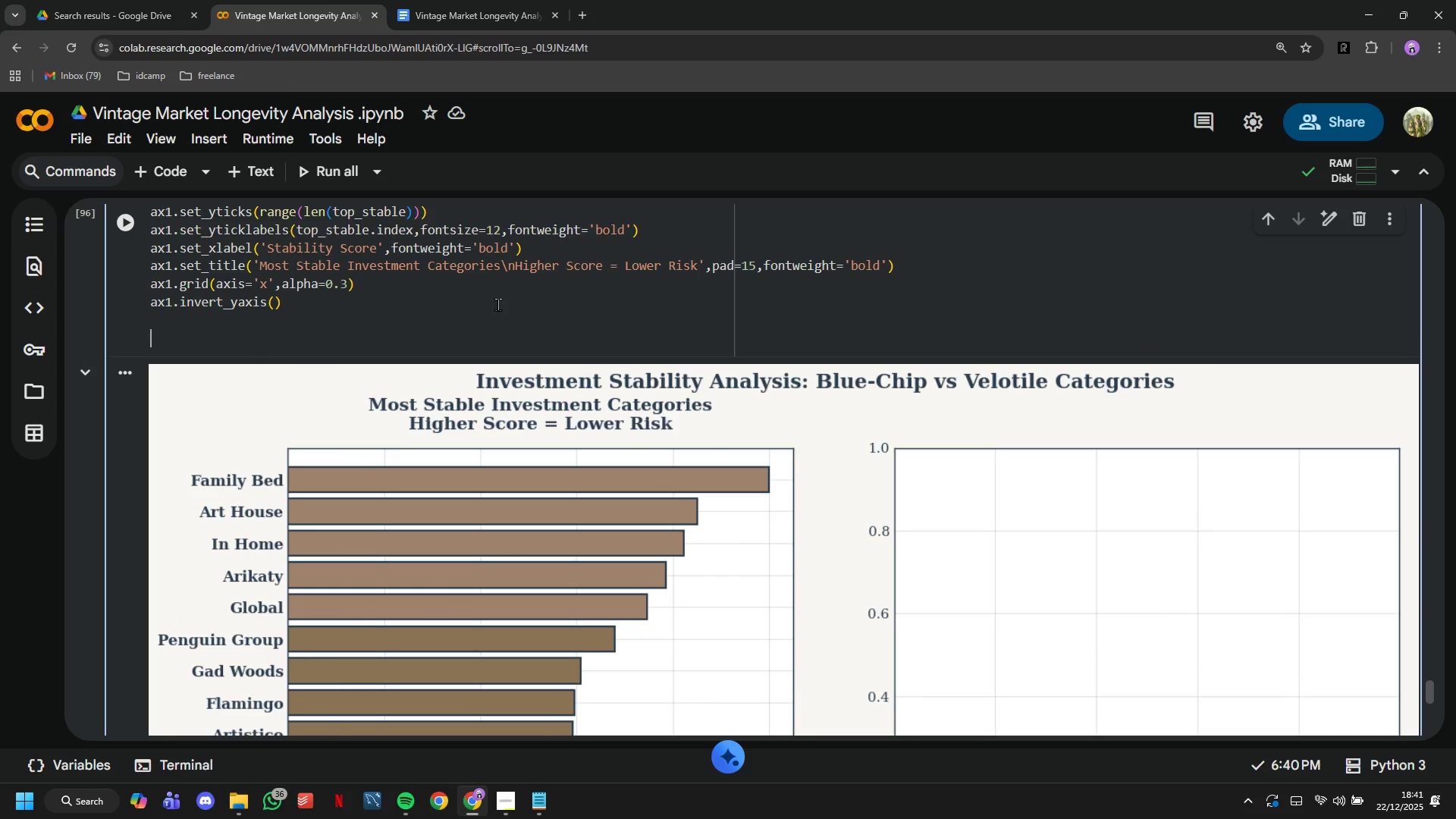 
type(# Add value labels)
 